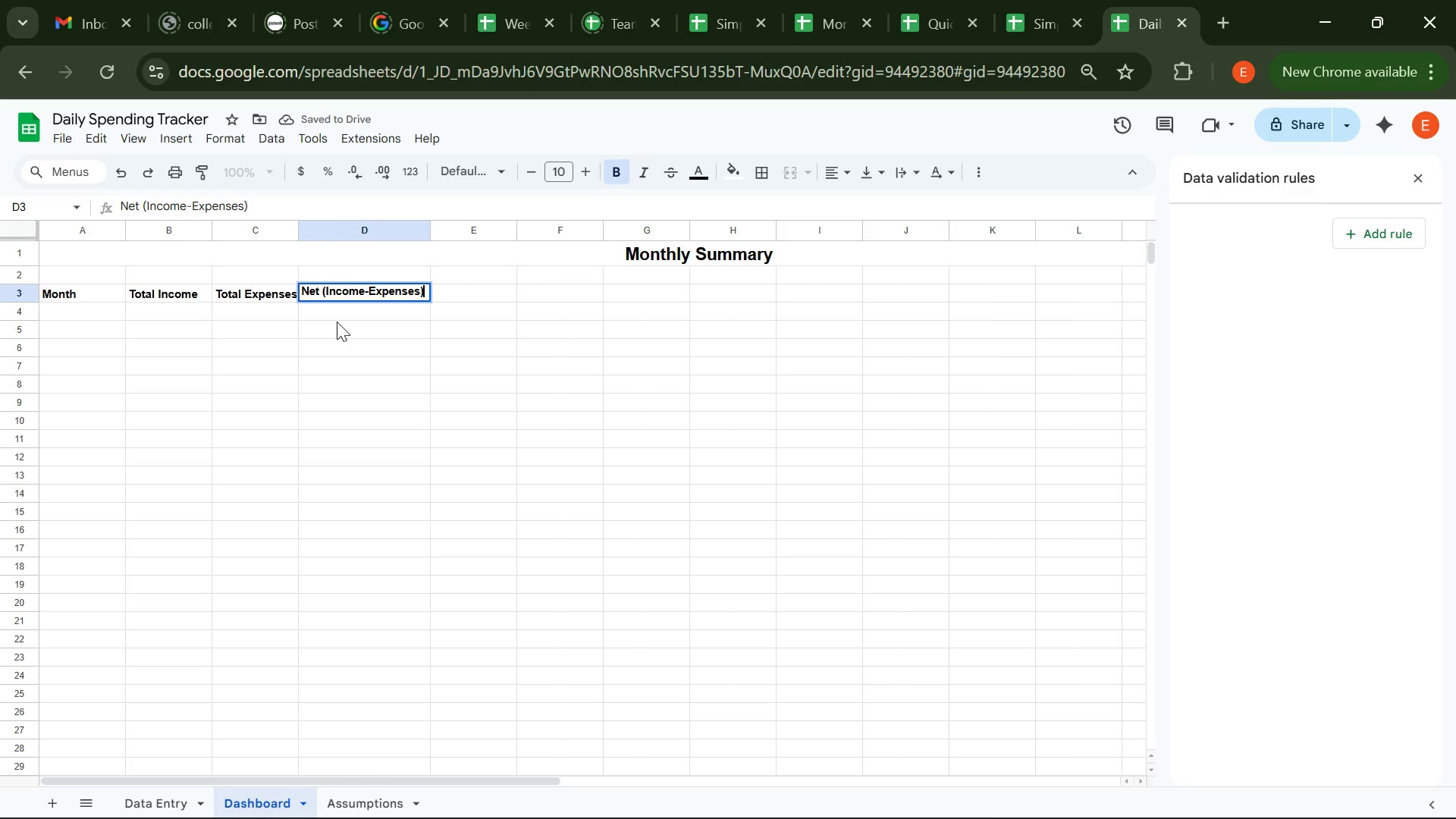 
left_click([337, 322])
 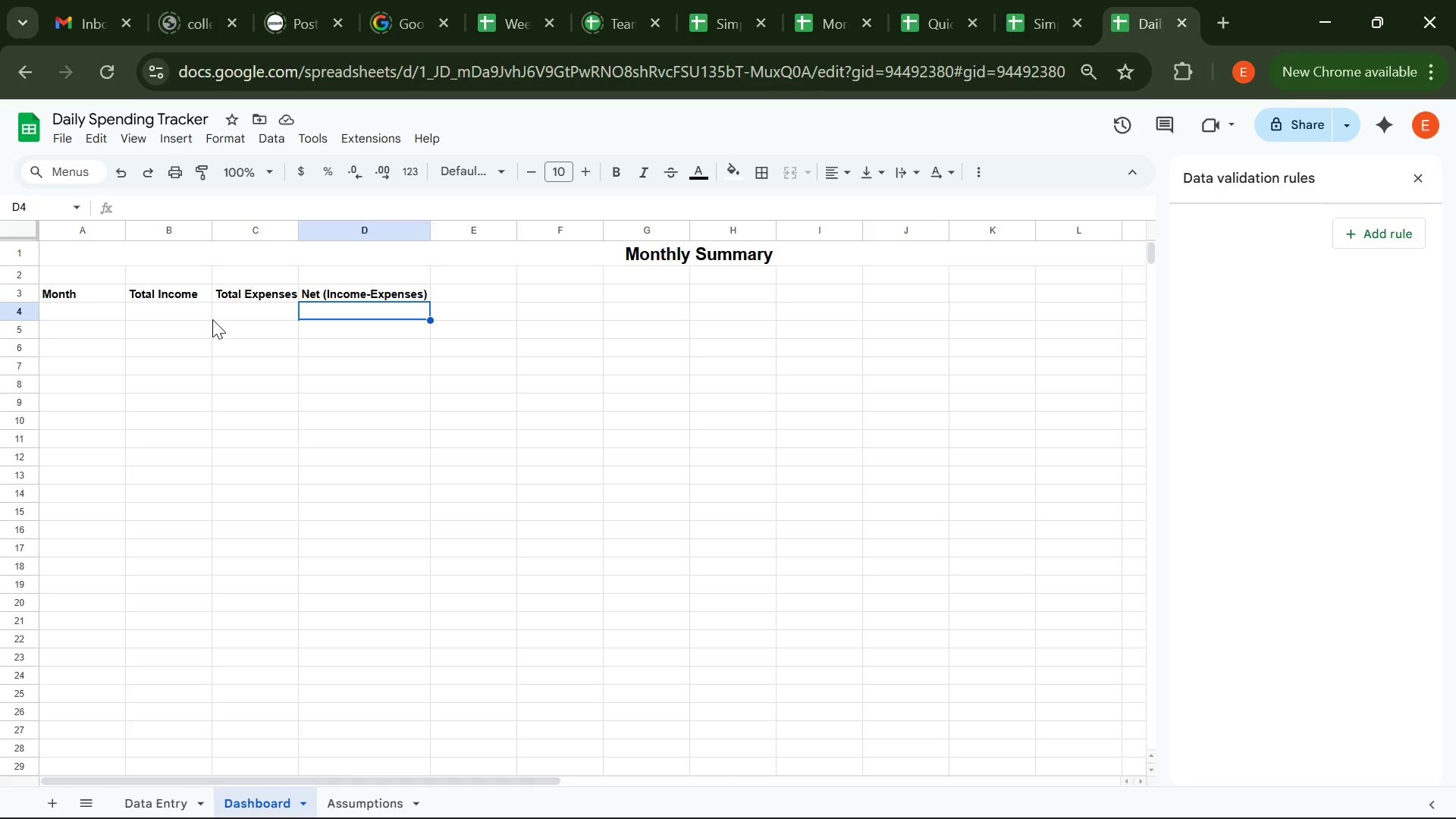 
wait(13.14)
 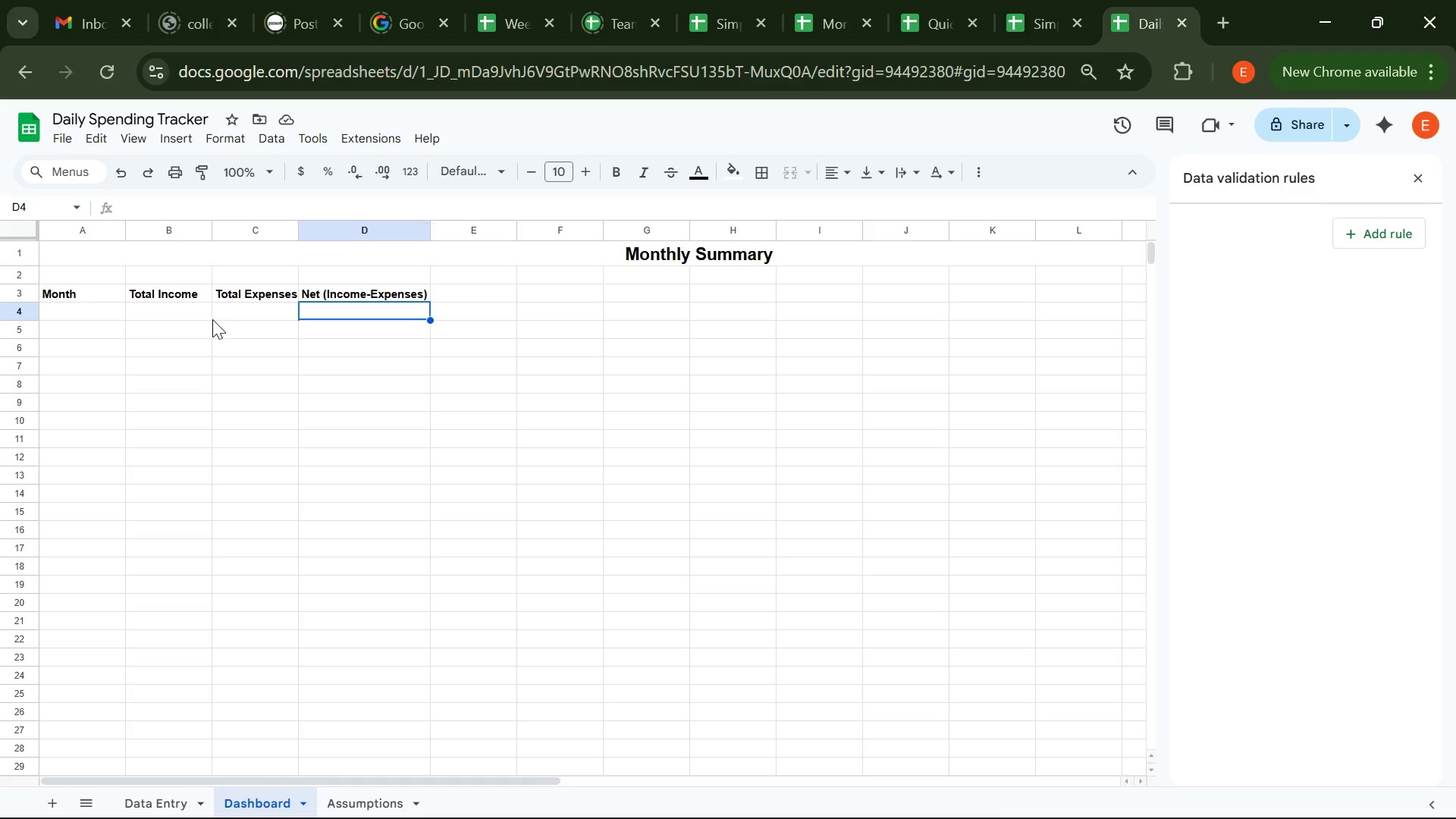 
left_click([58, 307])
 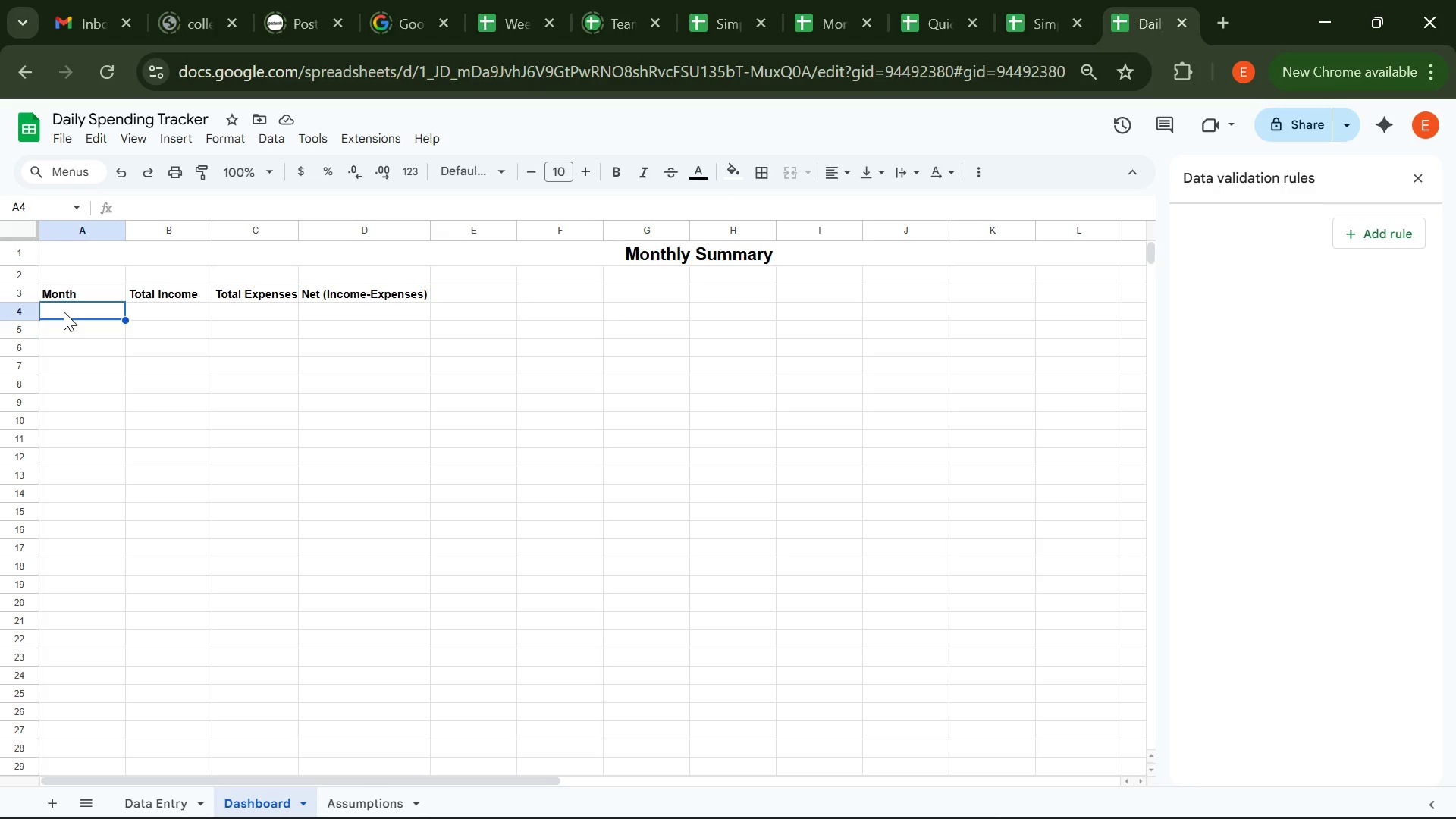 
type(=SRT)
key(Backspace)
key(Backspace)
type(ORT(UNIQUE9)
key(Backspace)
type((FILTER('Data Enr)
key(Backspace)
type(try)
 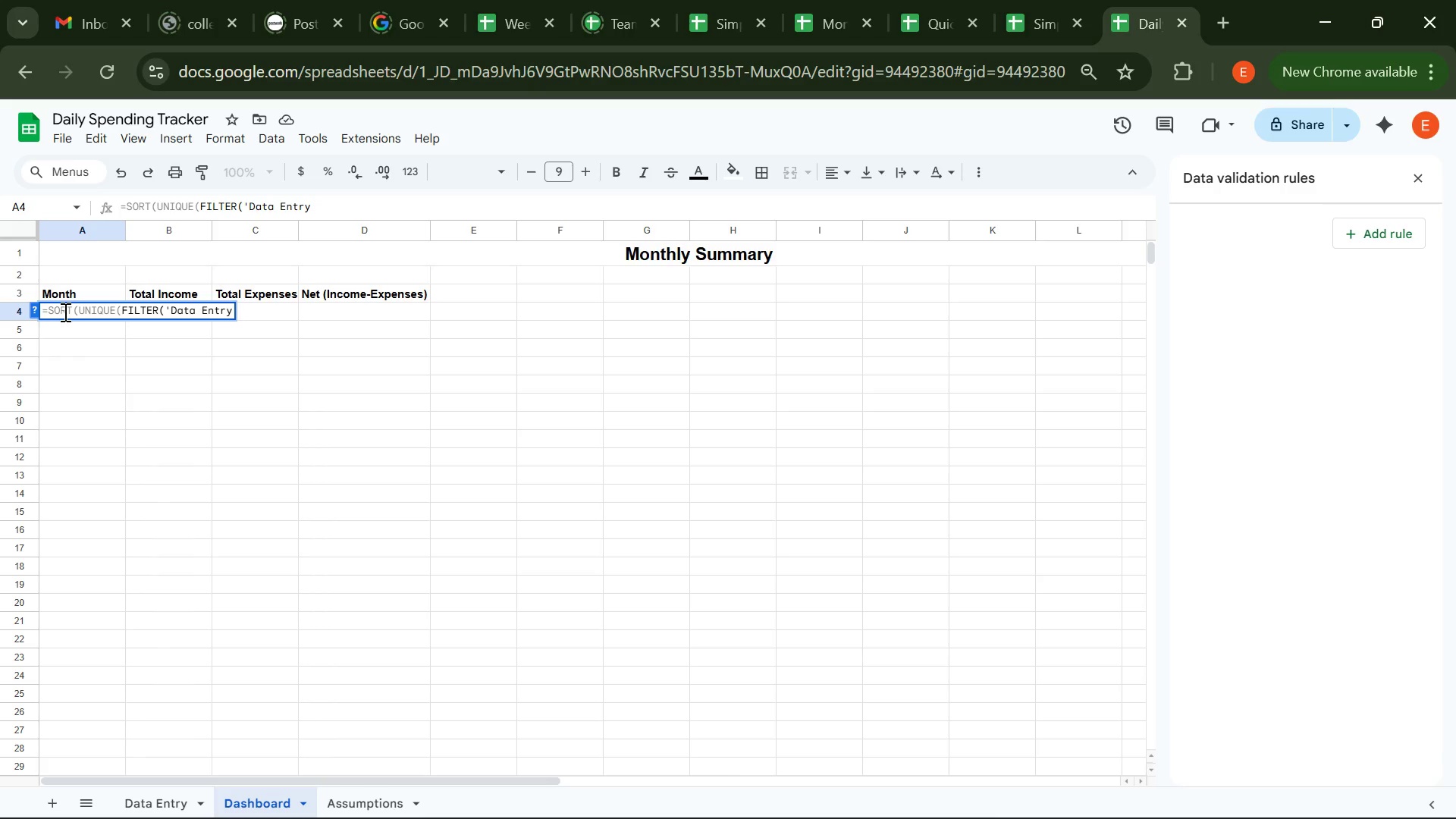 
type('!G2;G,'d)
key(Backspace)
type(d)
key(Backspace)
type(Data Enr)
key(Backspace)
type(try'!)
 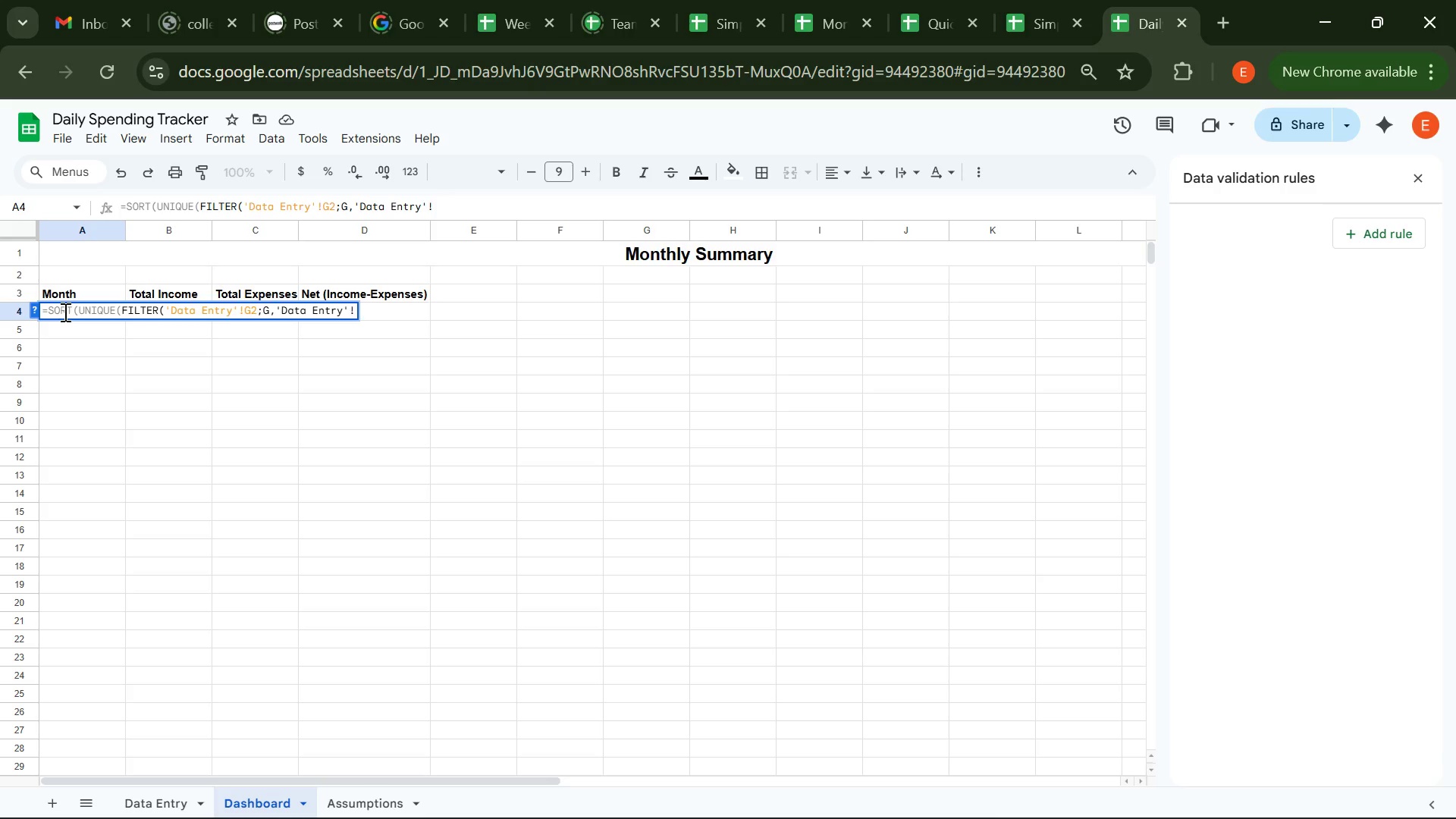 
type(G2:G)
 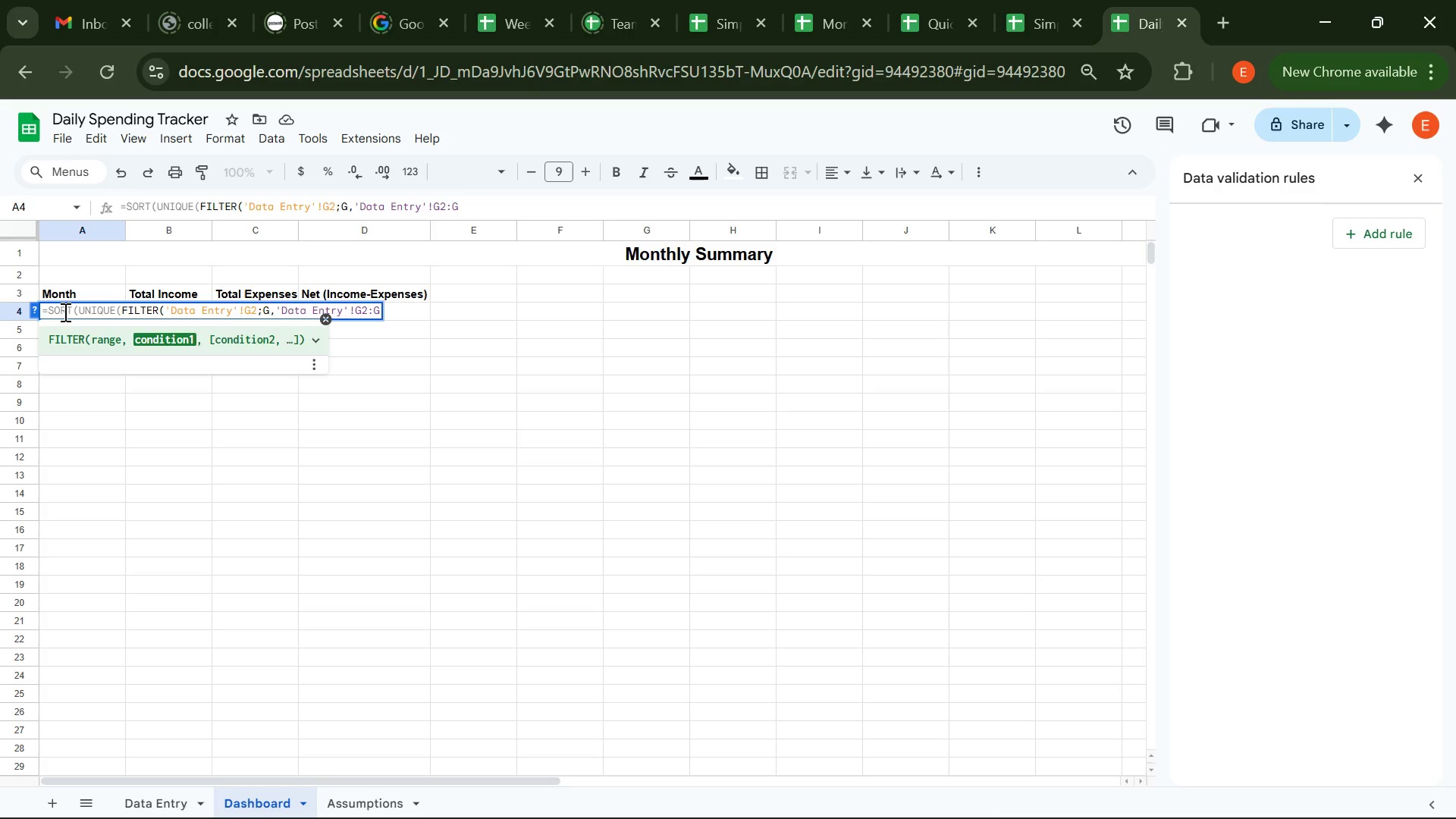 
type(<>""))))
 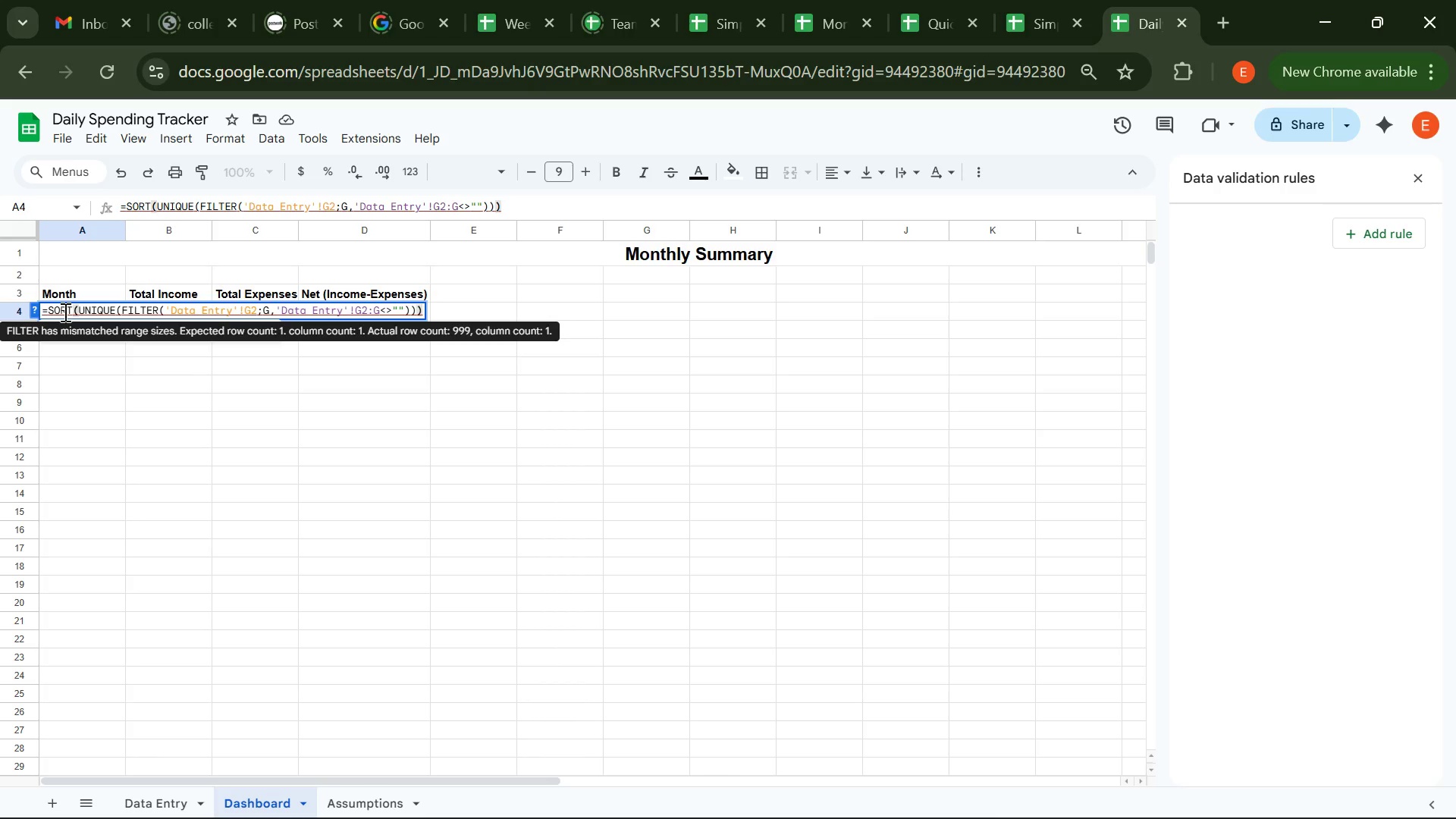 
wait(8.72)
 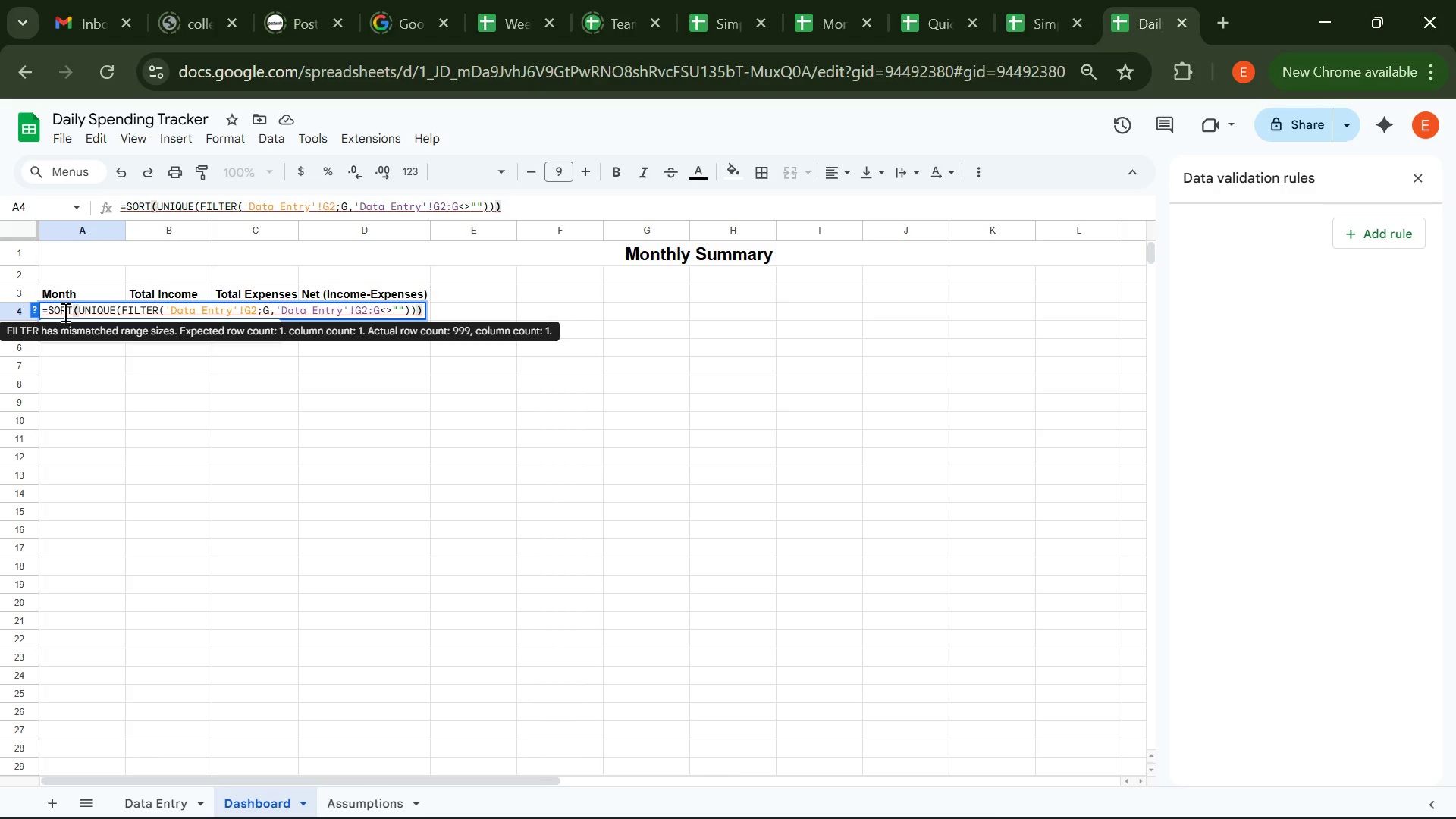 
key(Enter)
 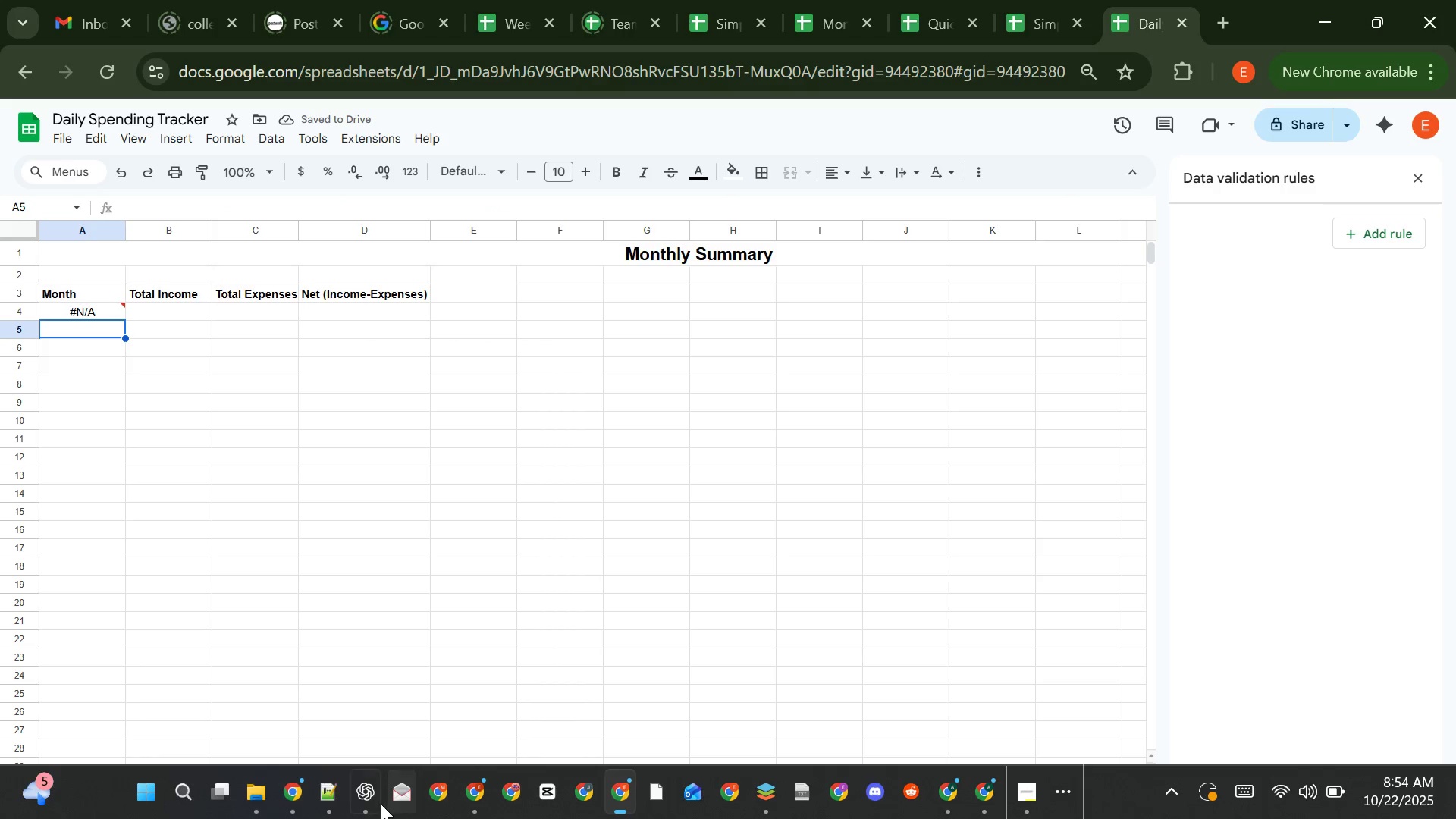 
left_click([324, 797])
 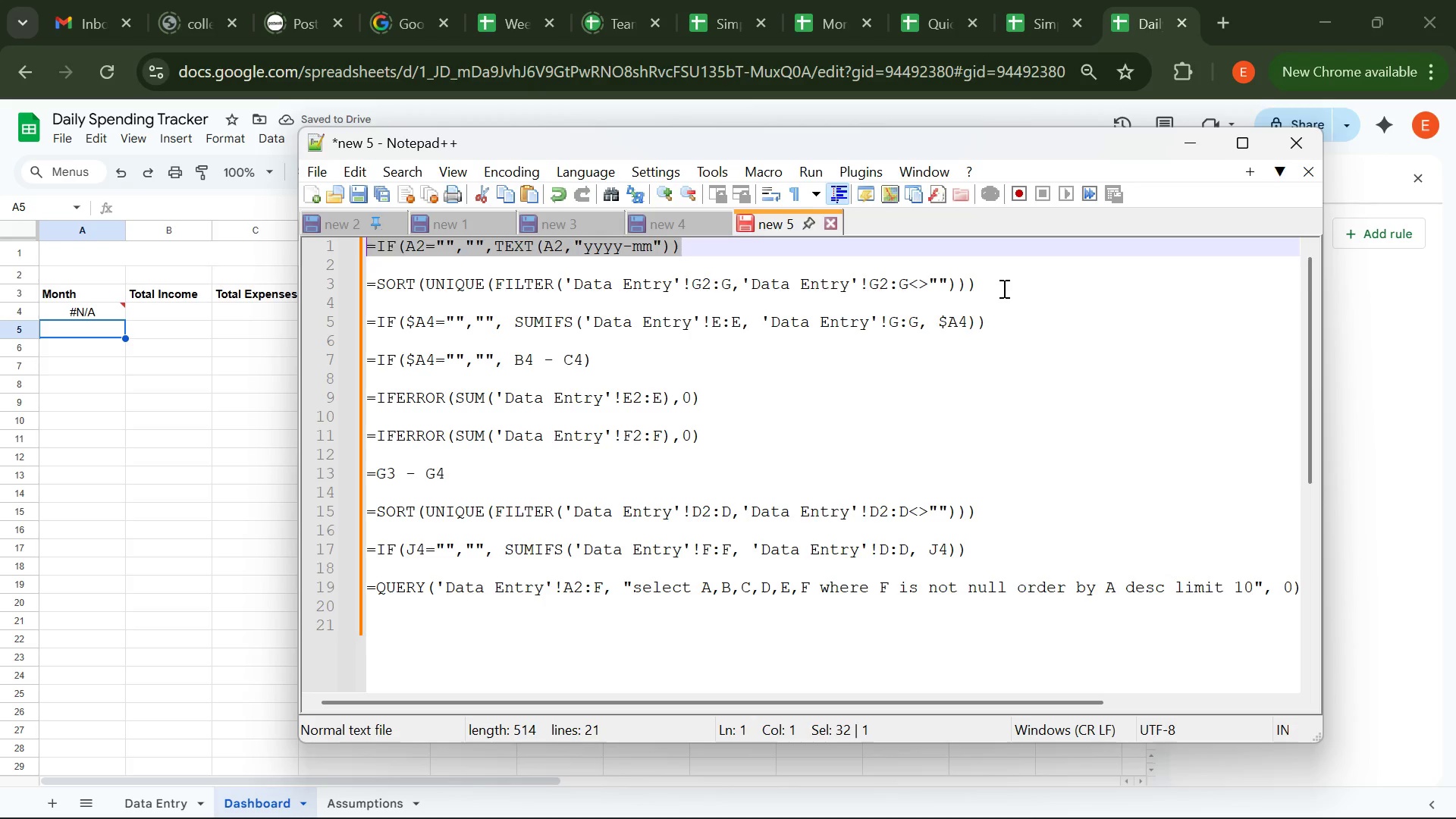 
left_click([1003, 288])
 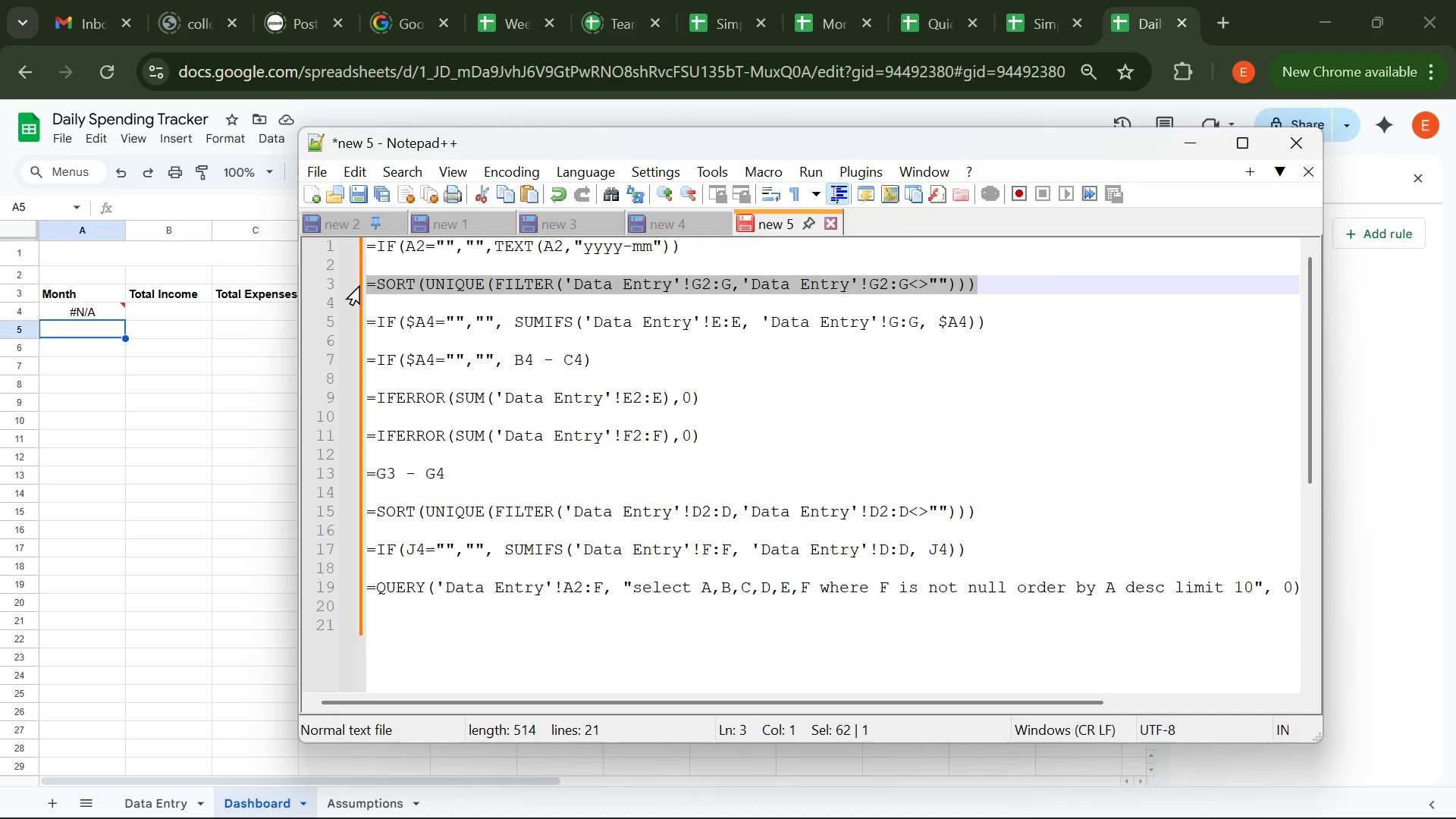 
key(Control+C)
 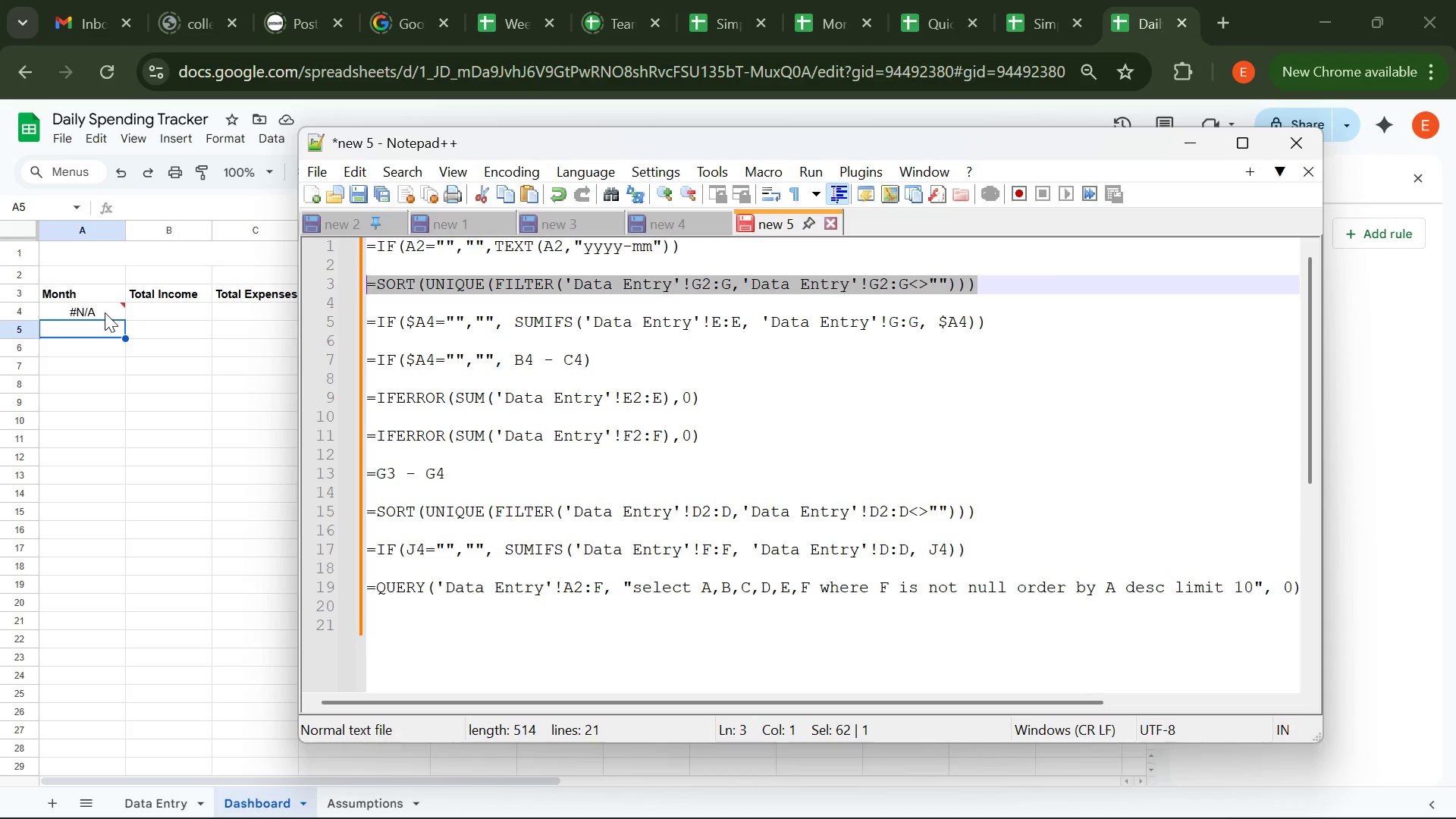 
left_click([105, 312])
 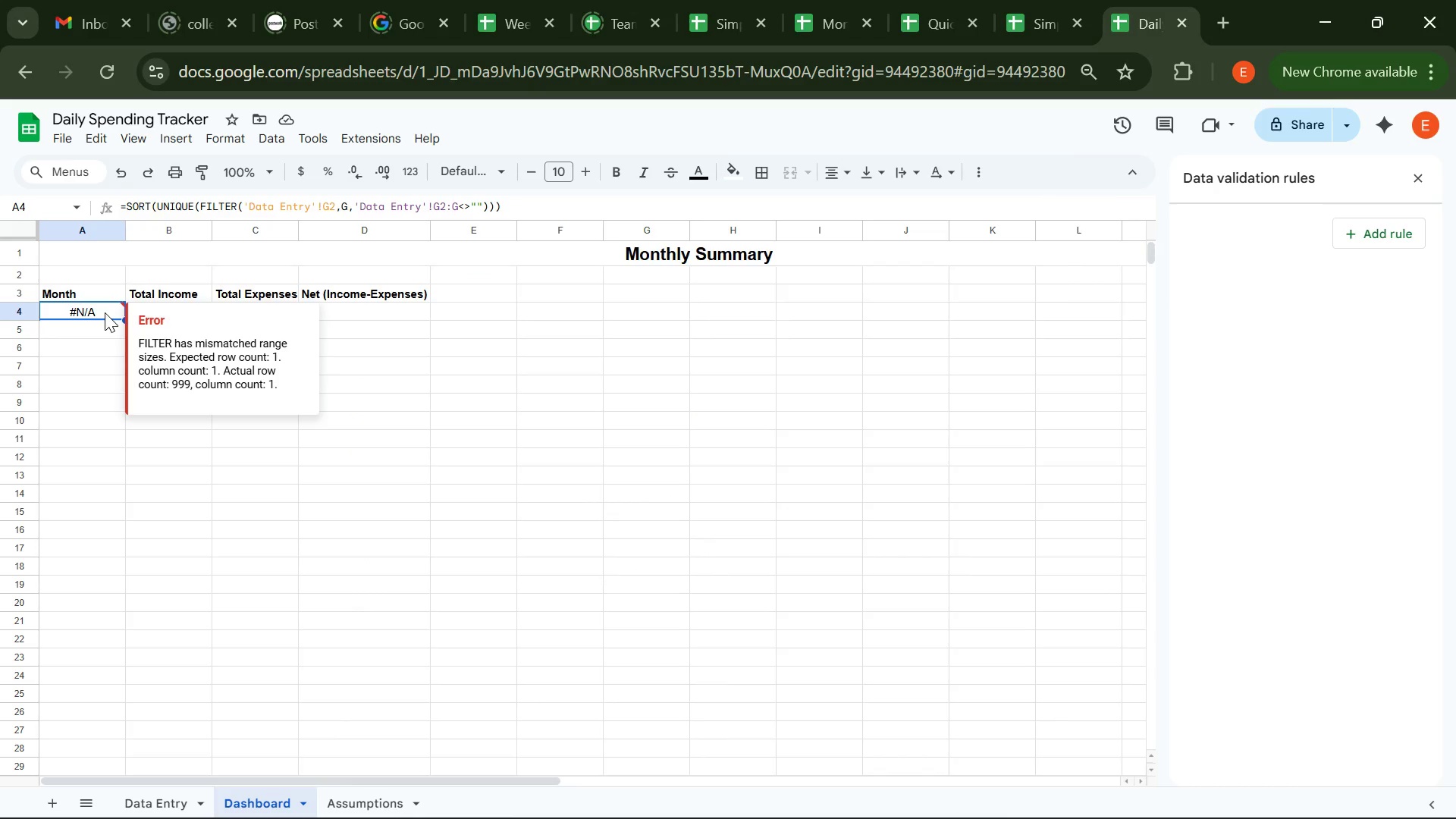 
key(Control+V)
 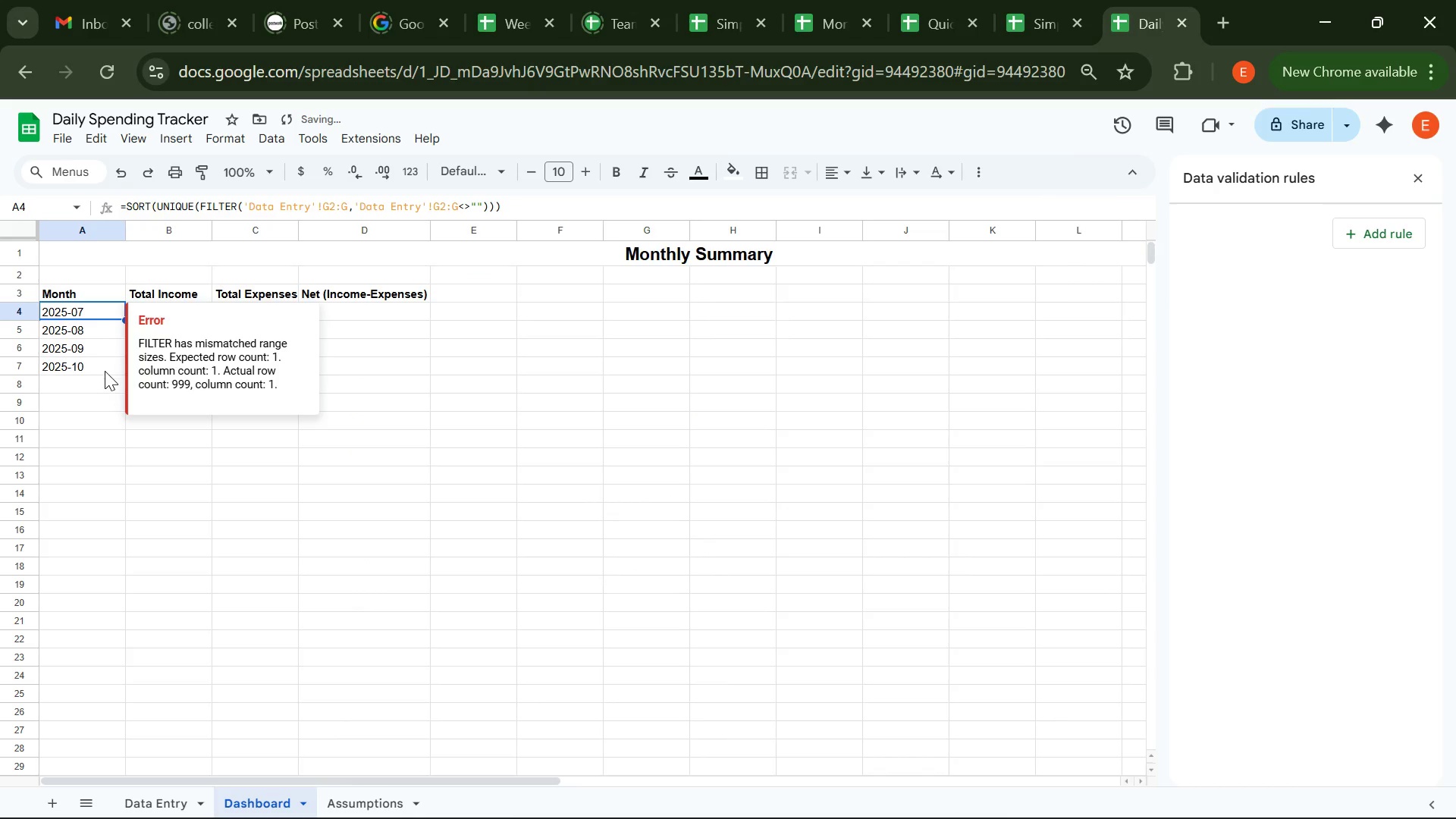 
left_click([105, 371])
 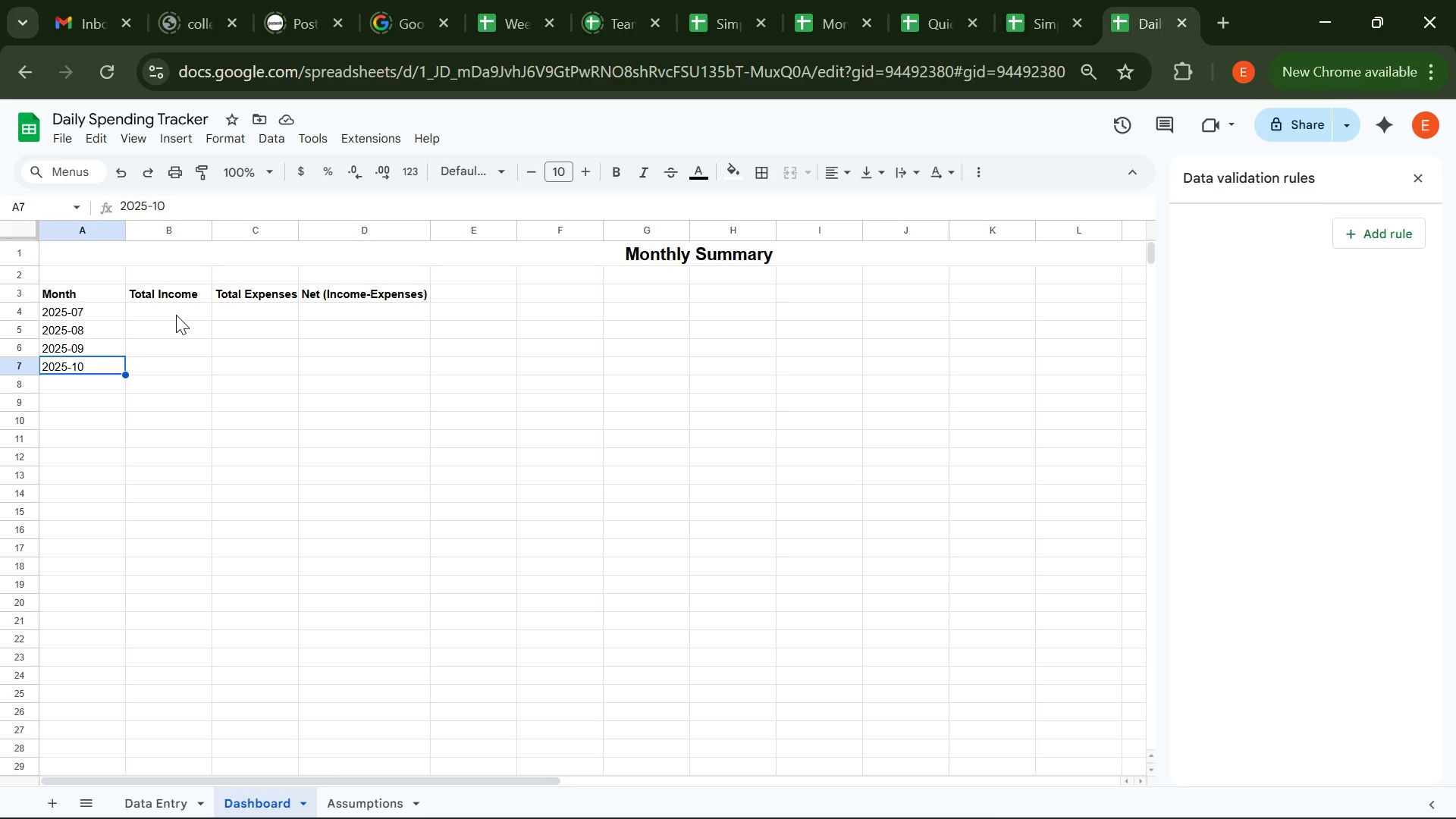 
wait(9.0)
 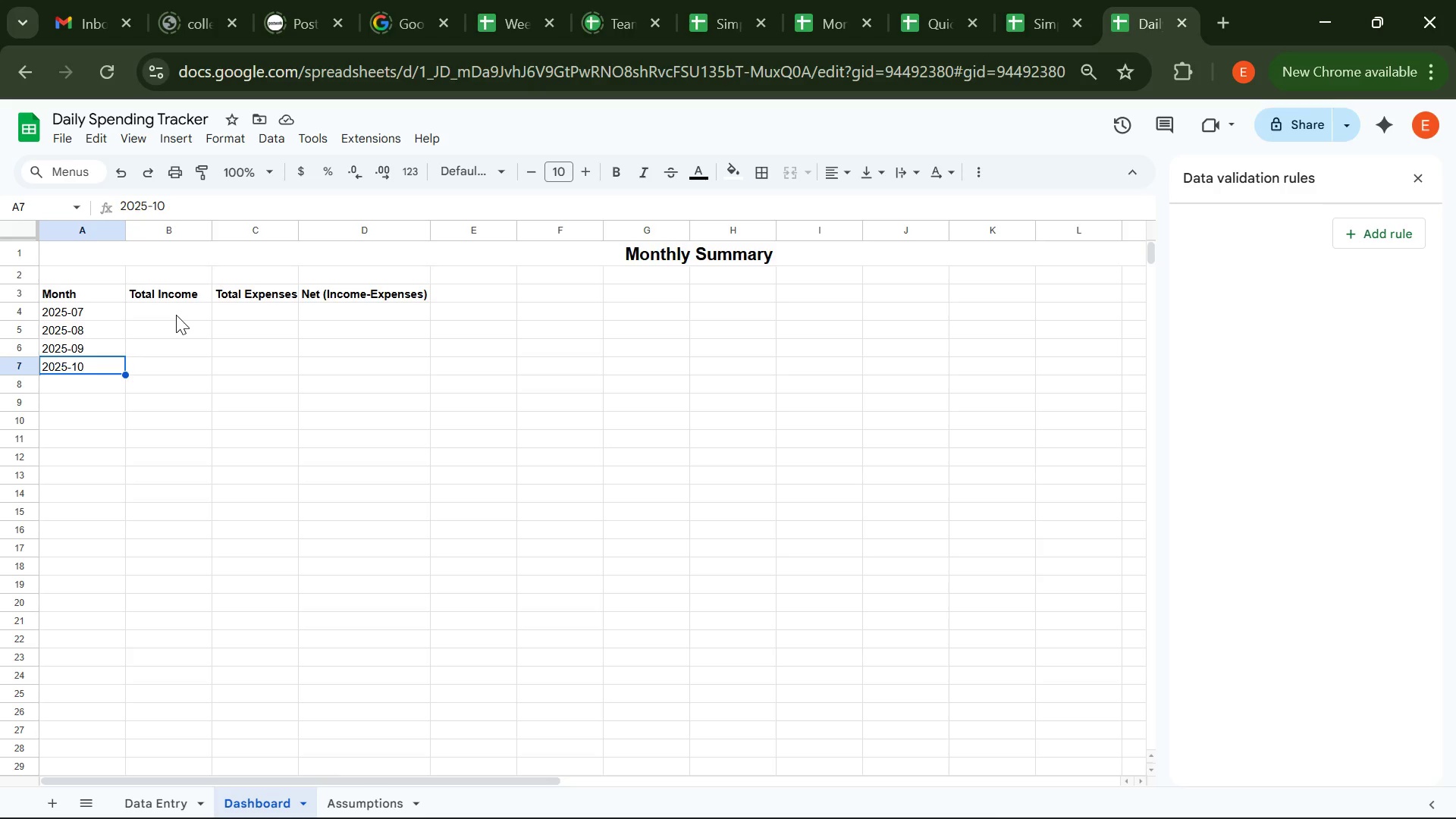 
left_click([178, 305])
 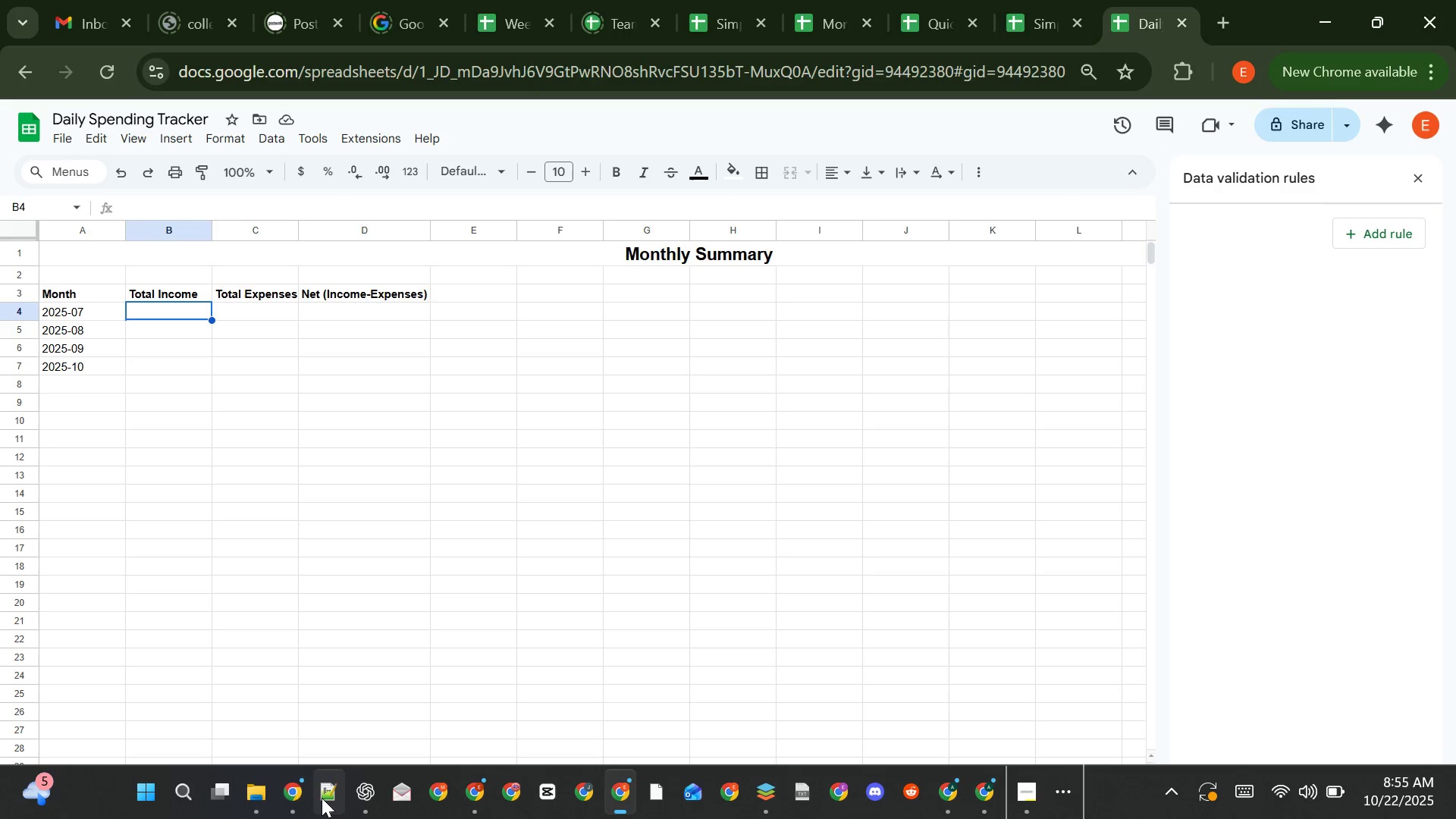 
left_click([322, 798])
 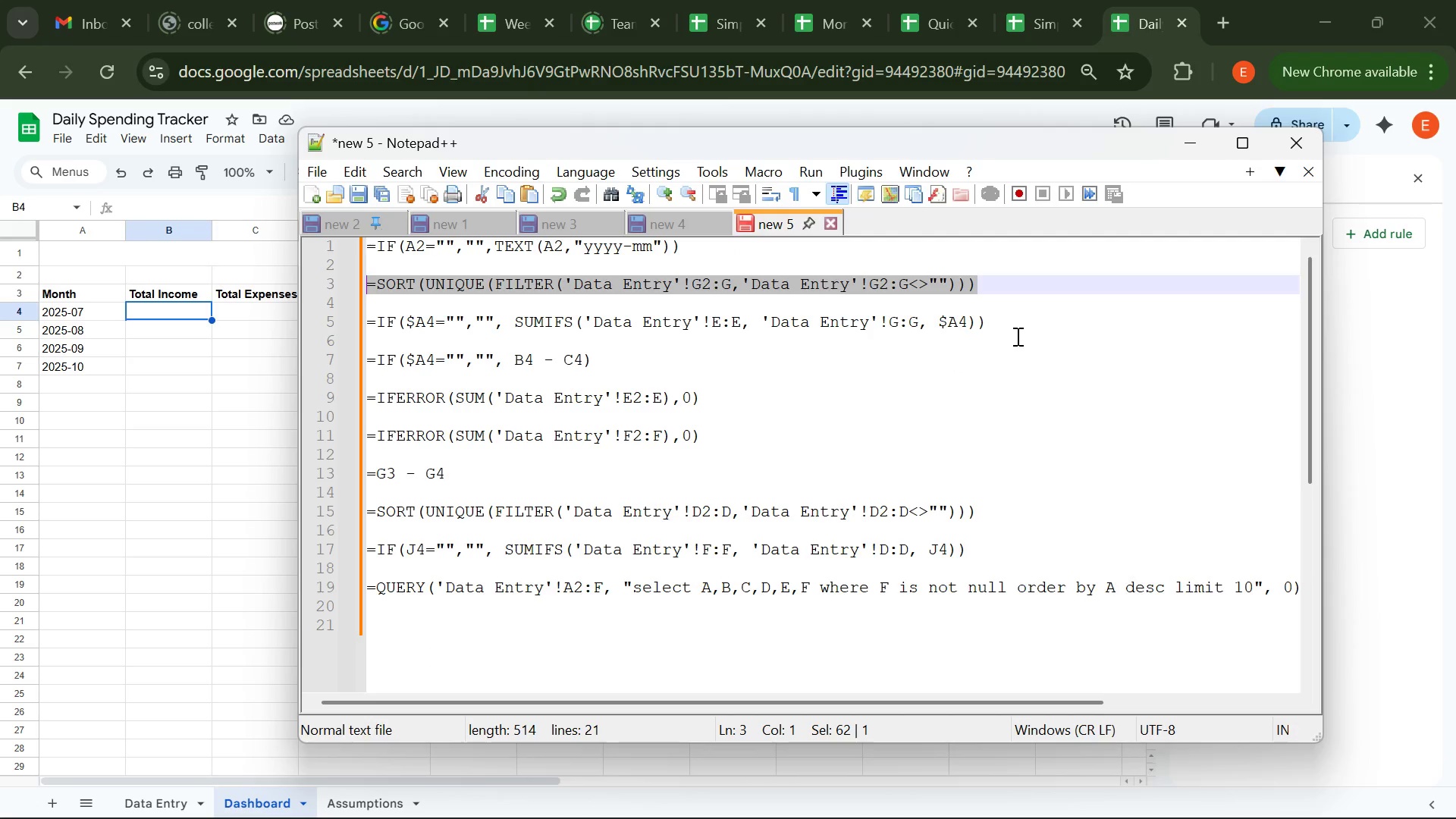 
left_click([1016, 336])
 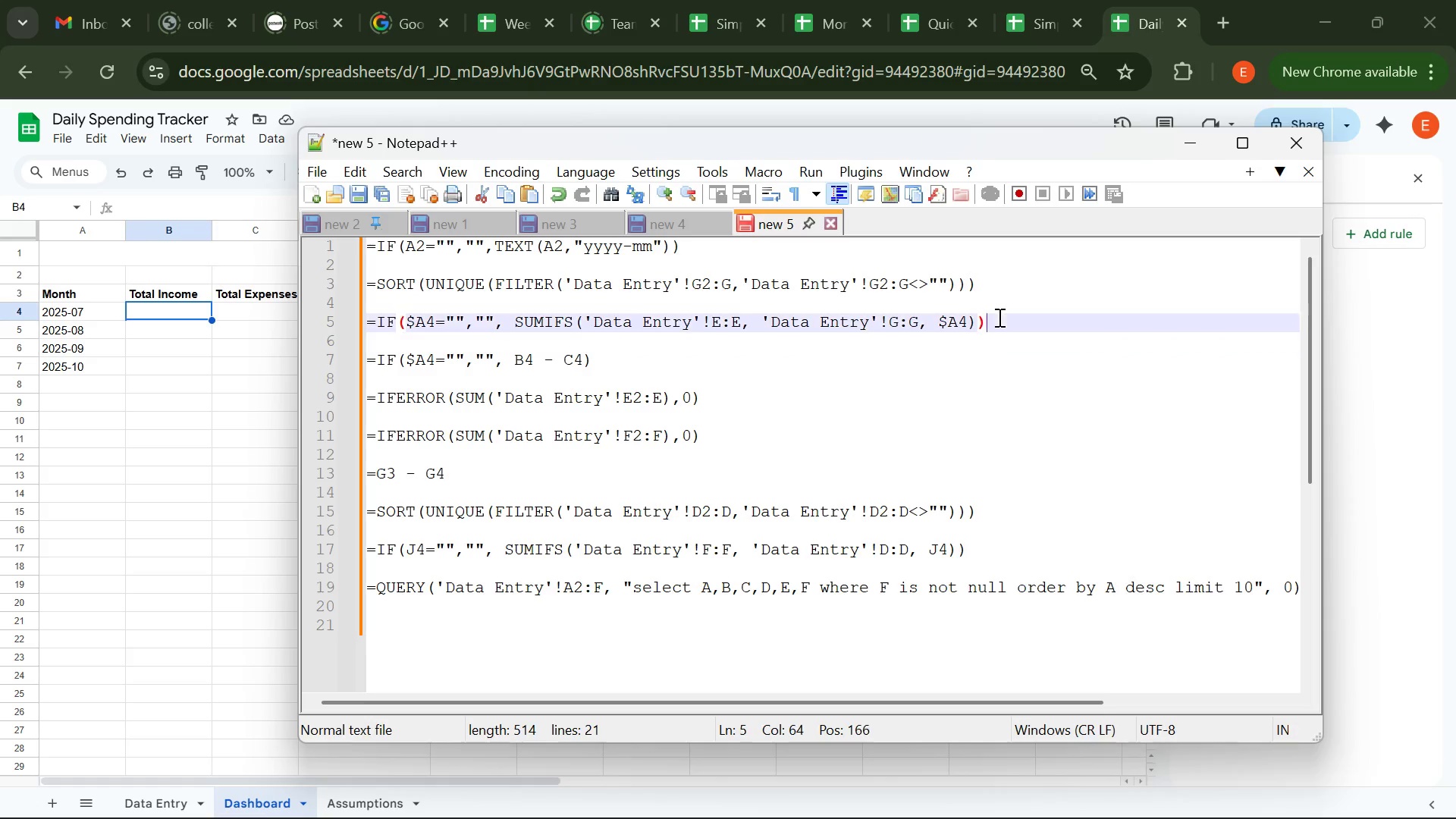 
left_click([998, 317])
 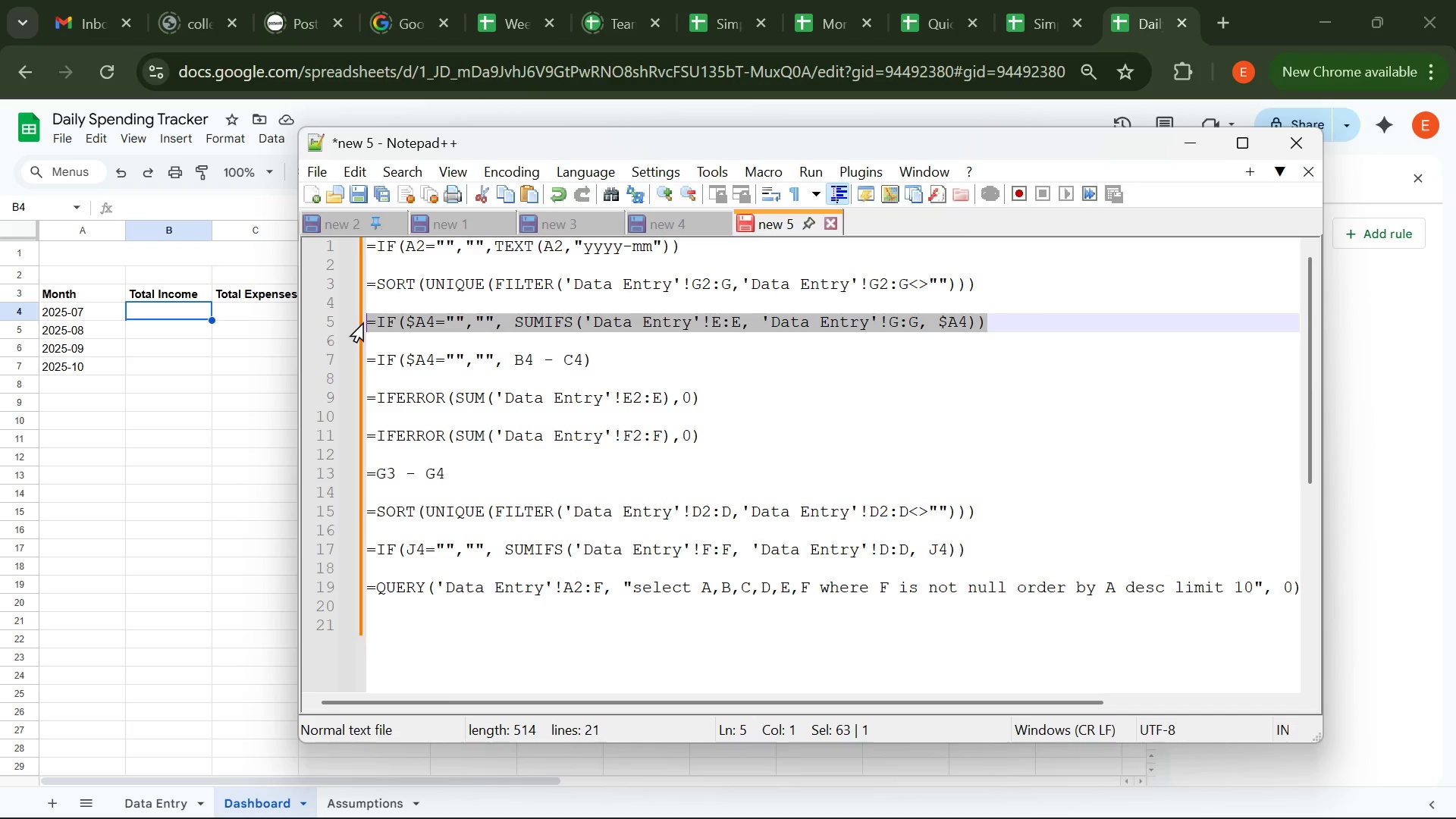 
key(Control+C)
 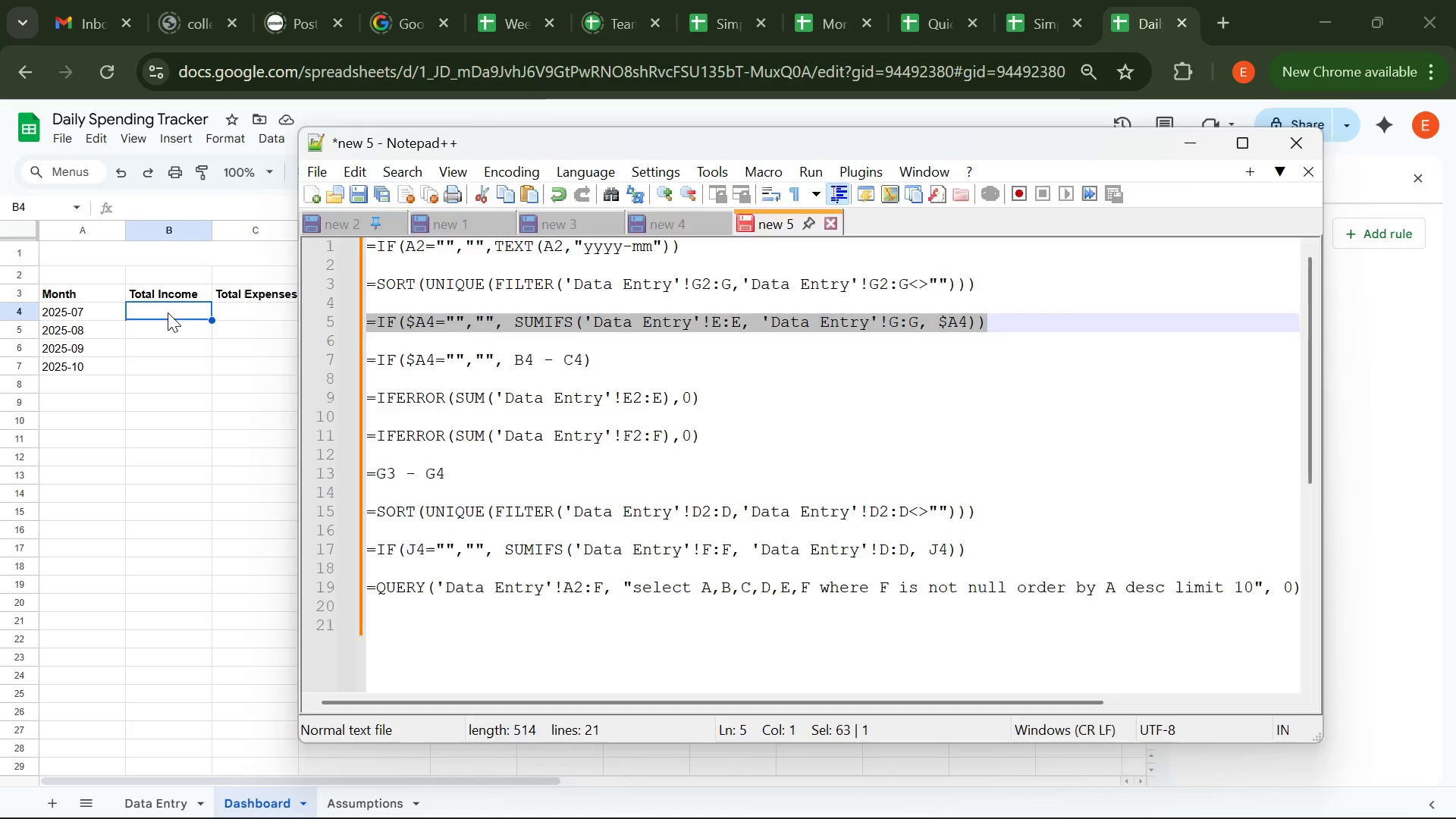 
left_click([168, 312])
 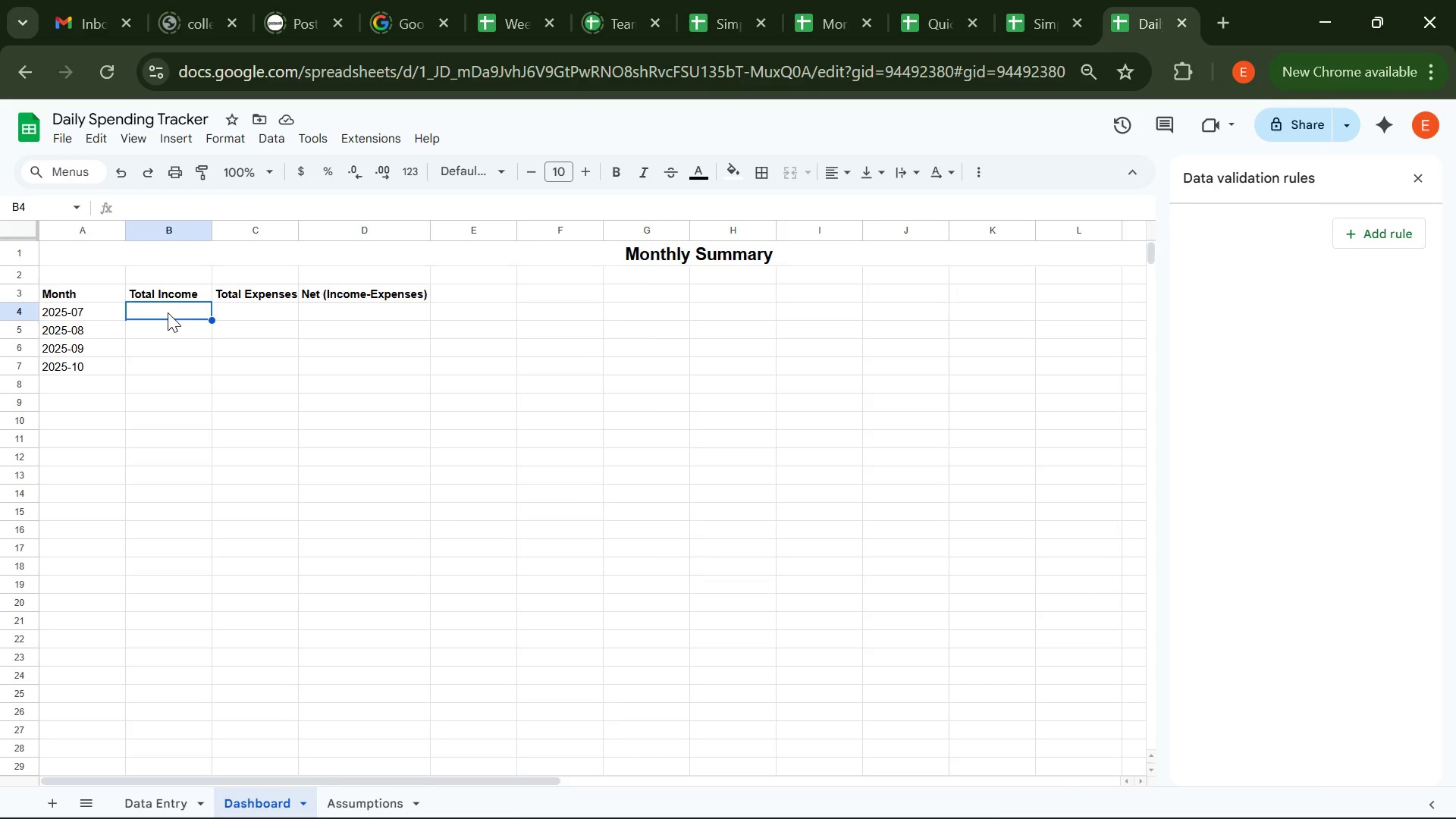 
key(Control+ControlLeft)
 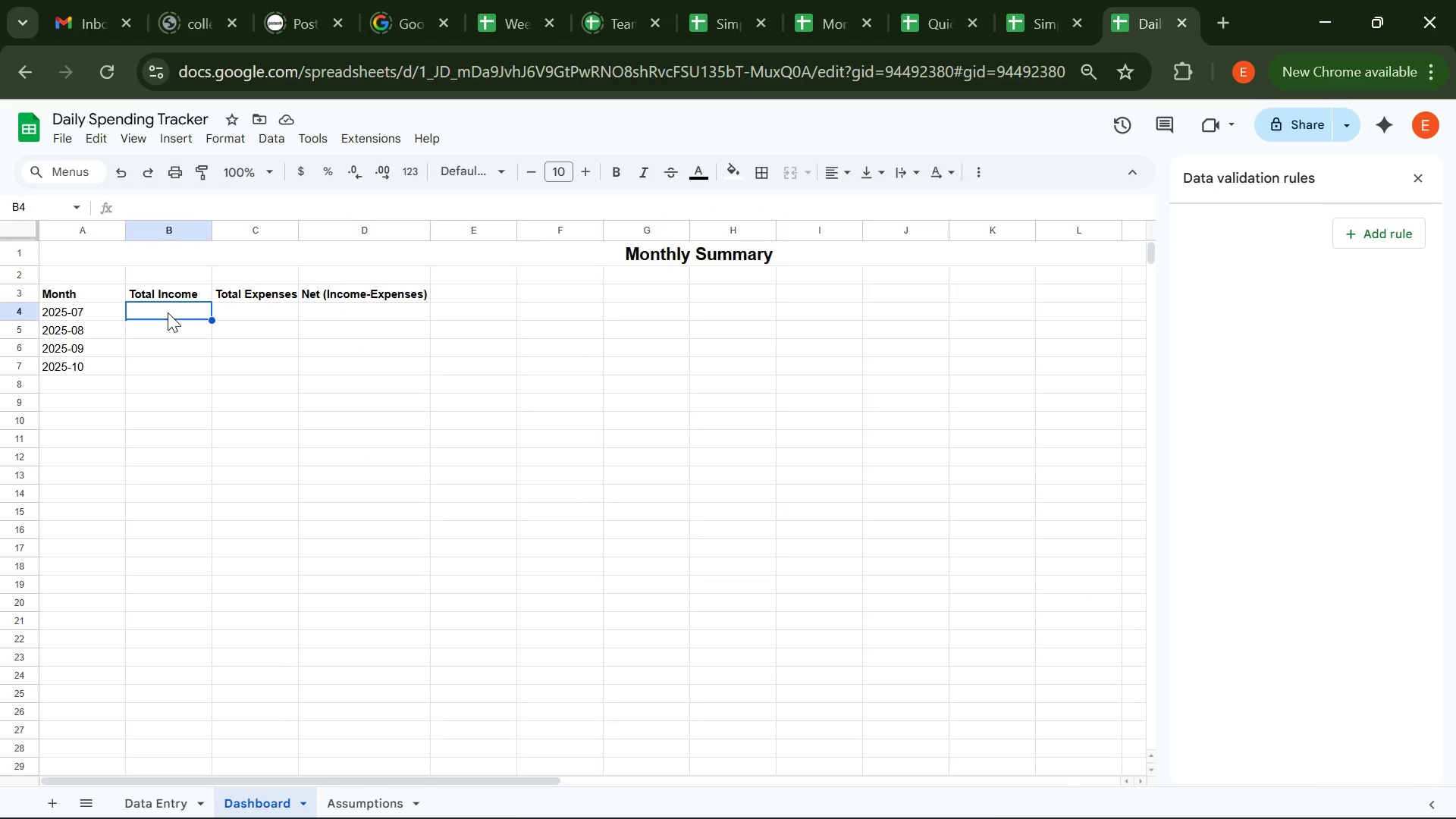 
key(Control+V)
 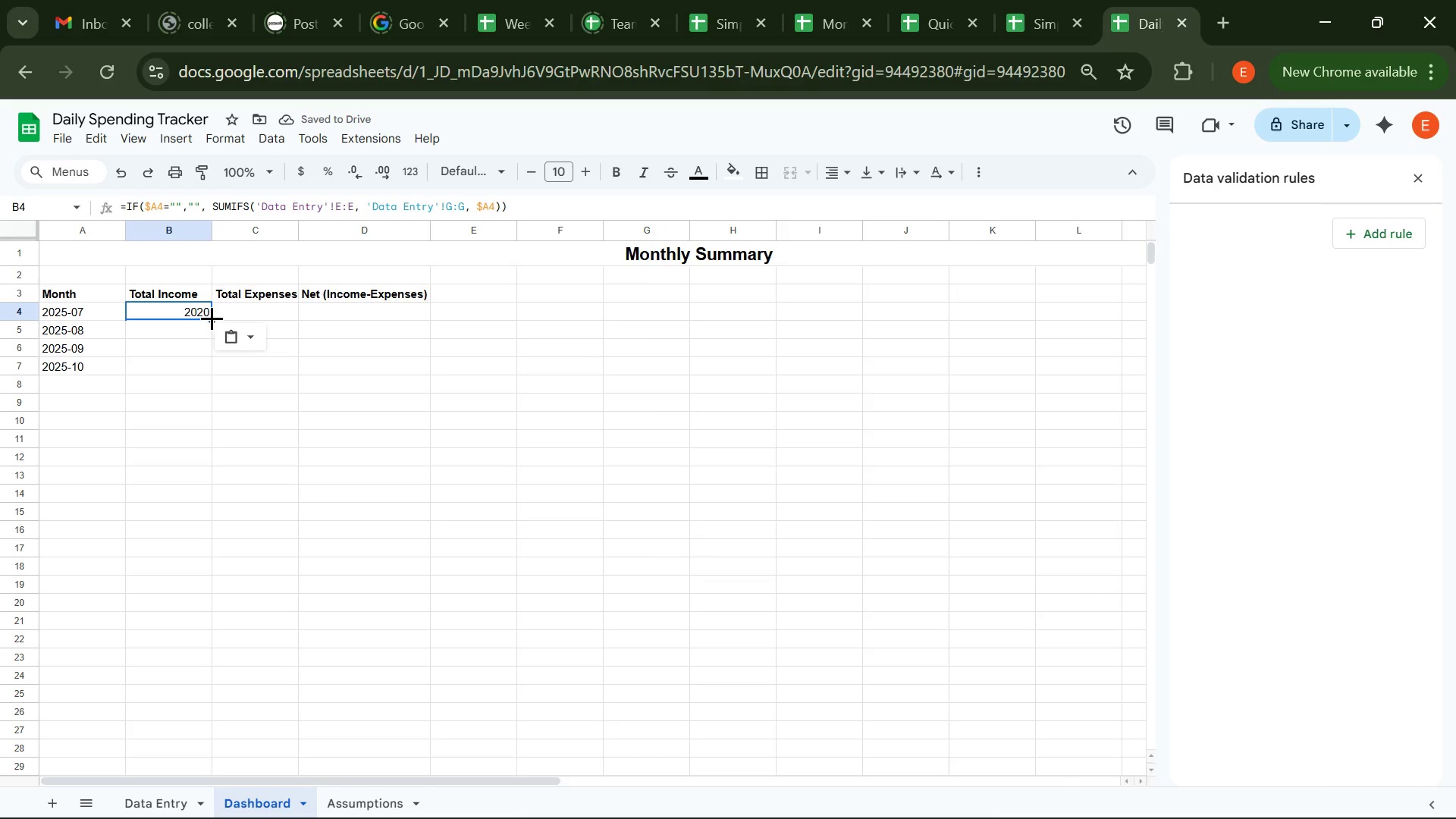 
double_click([212, 318])
 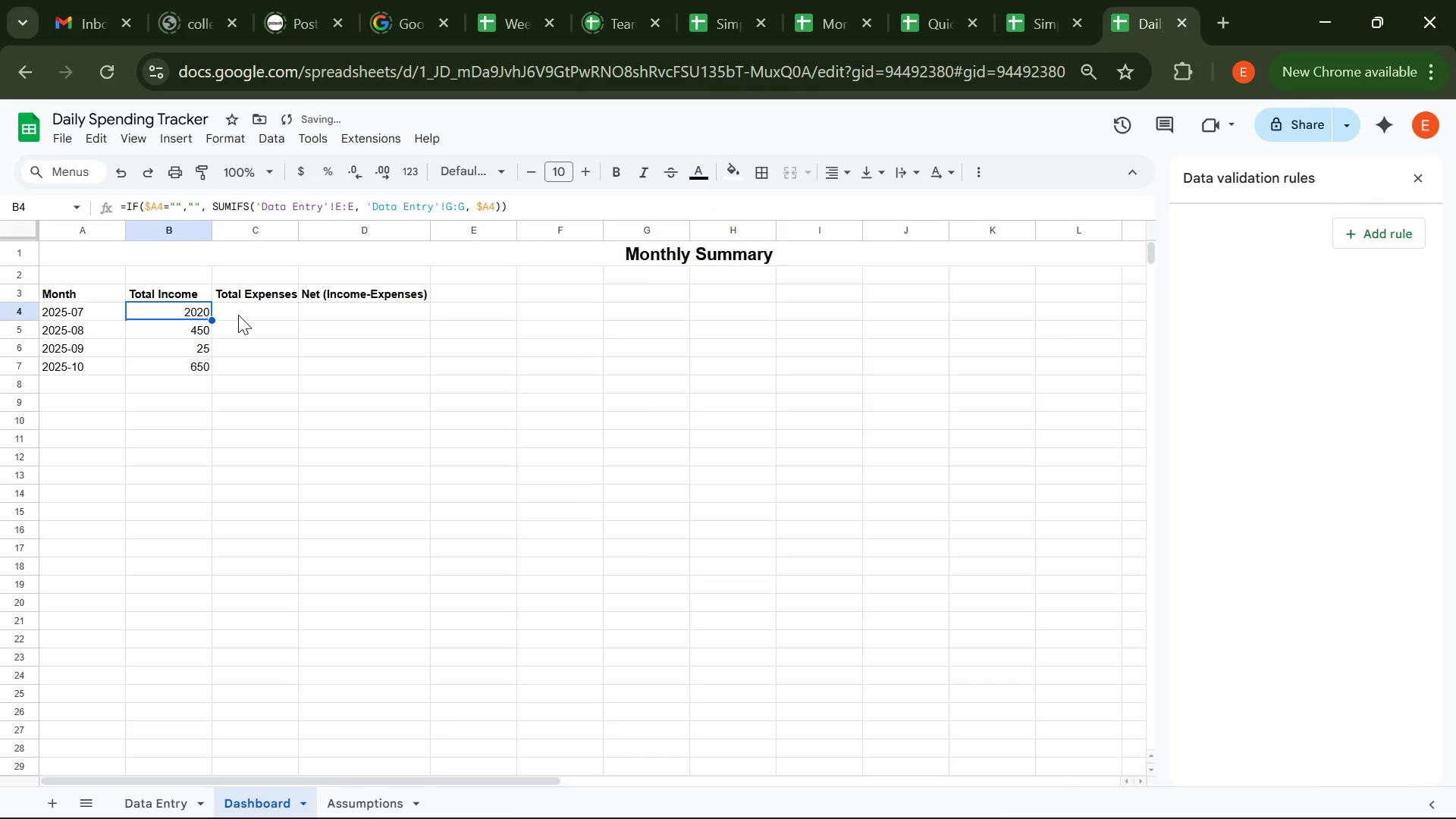 
left_click([238, 315])
 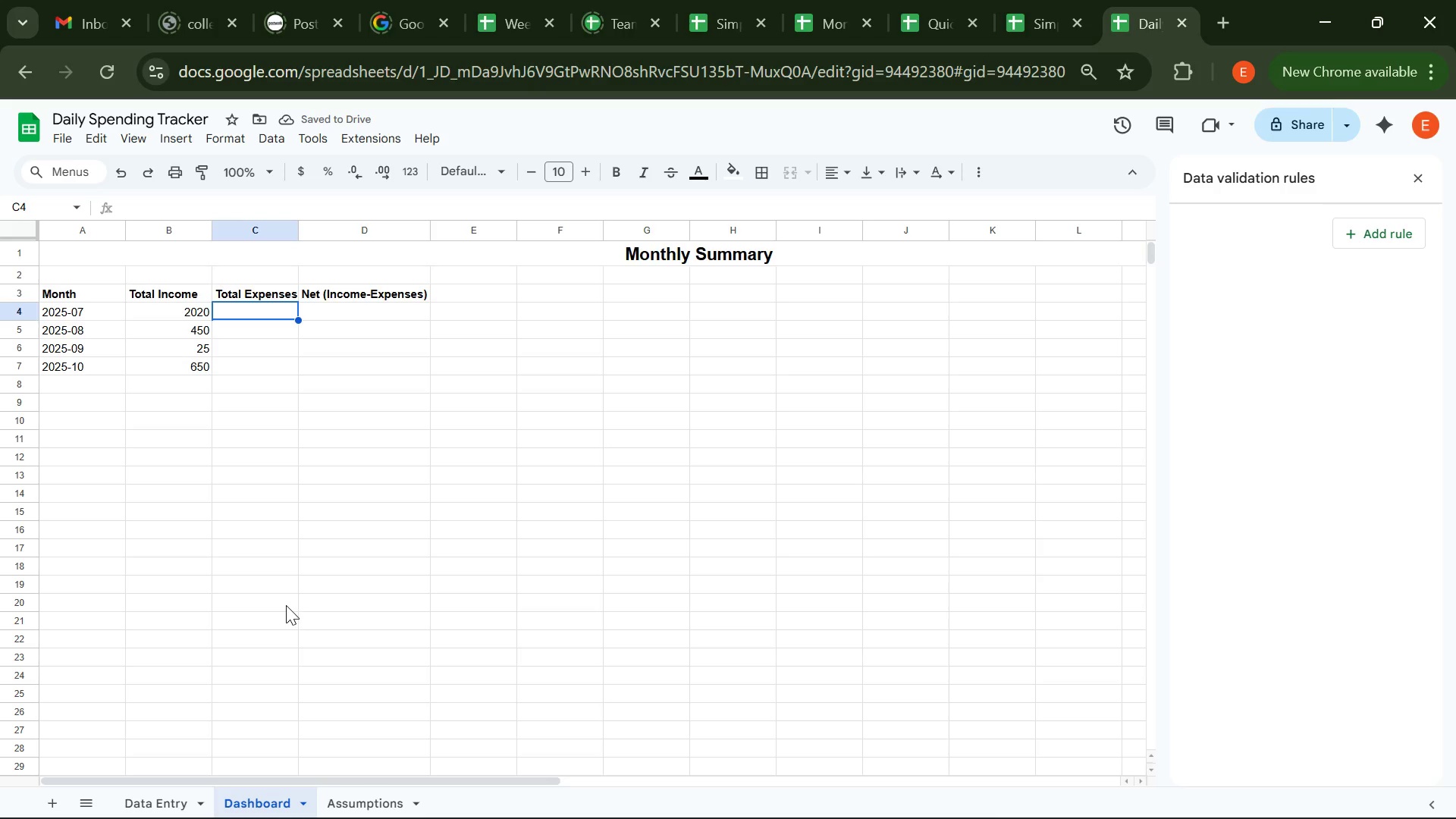 
wait(8.39)
 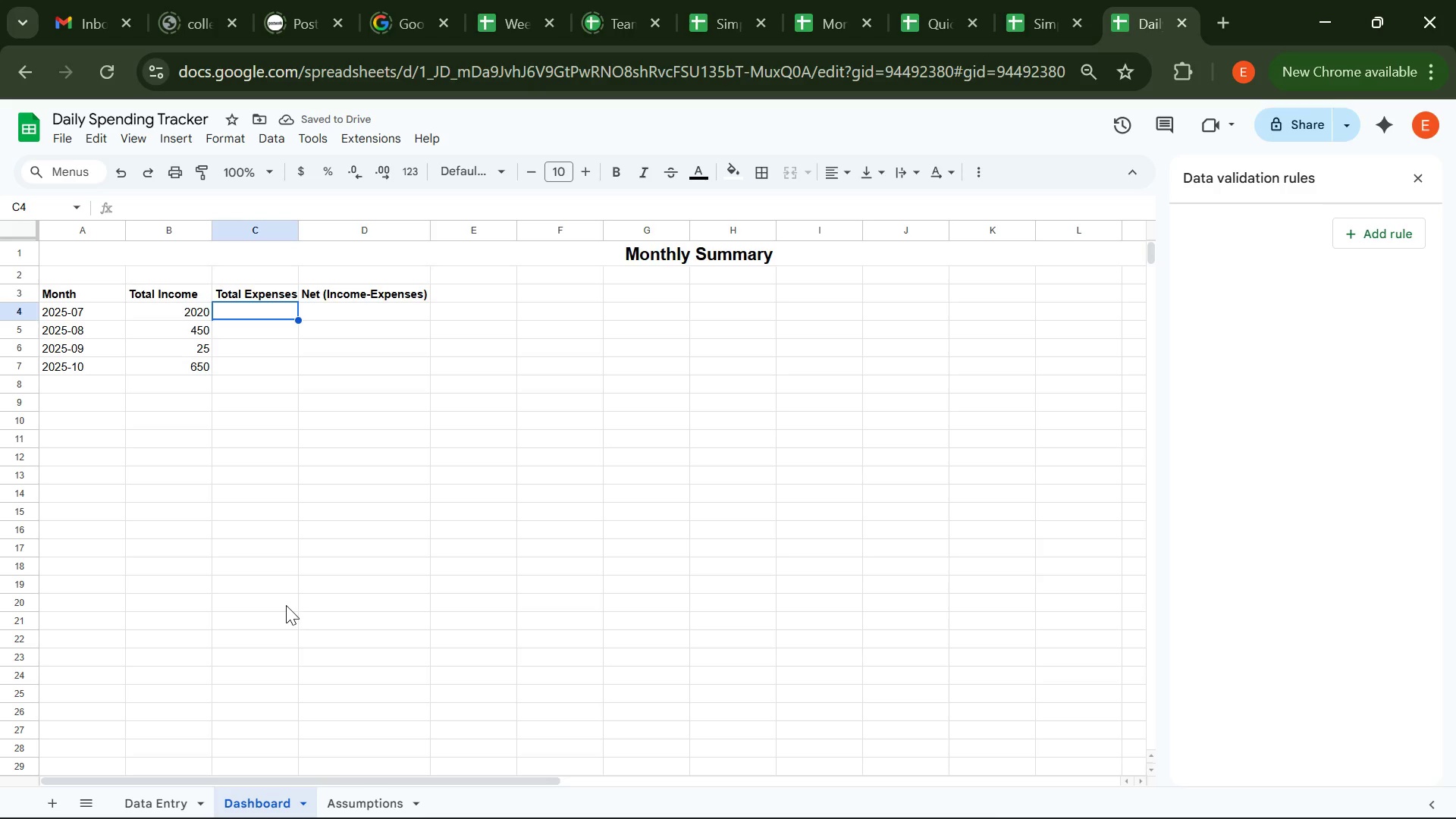 
left_click([321, 799])
 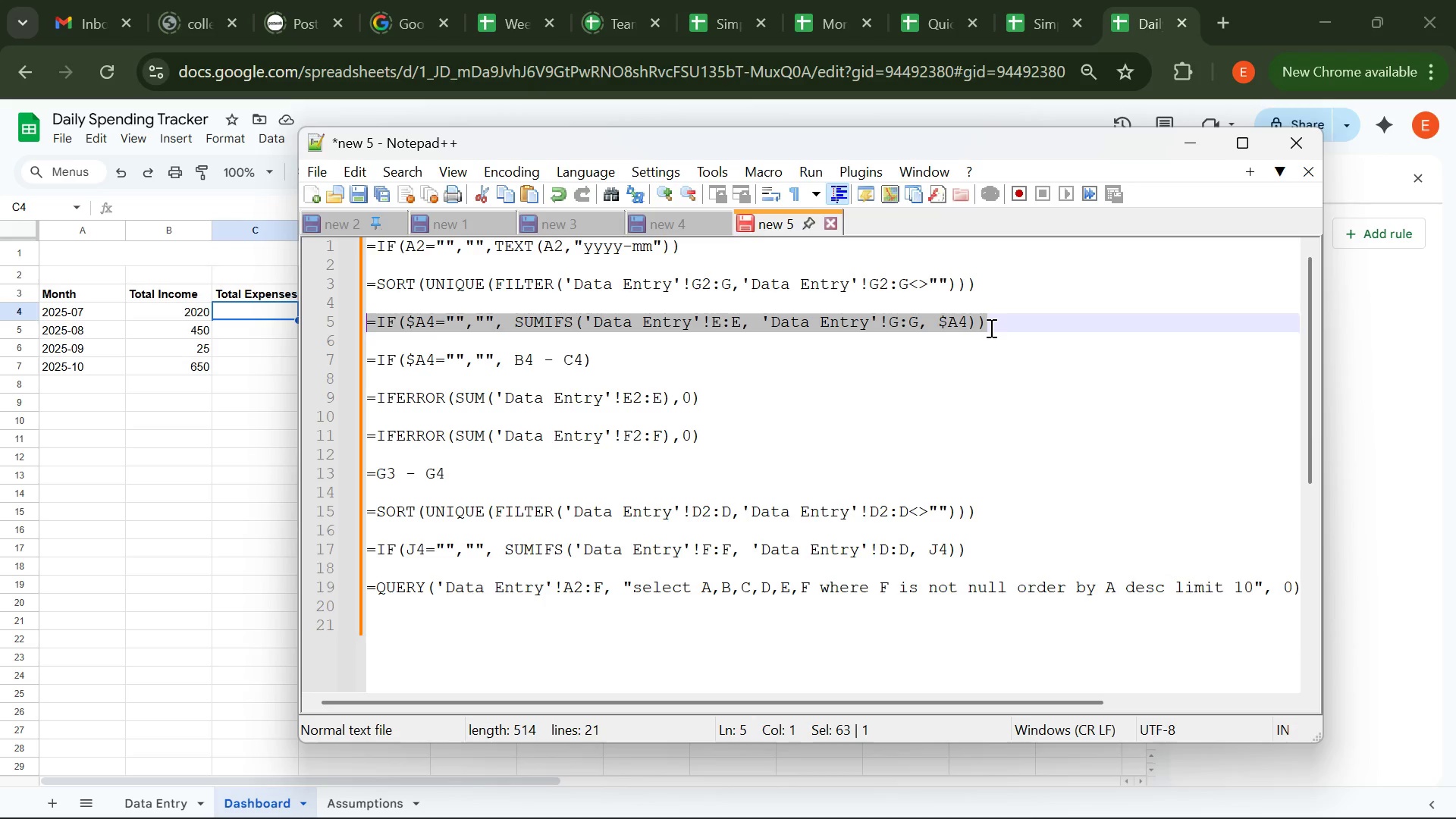 
wait(30.89)
 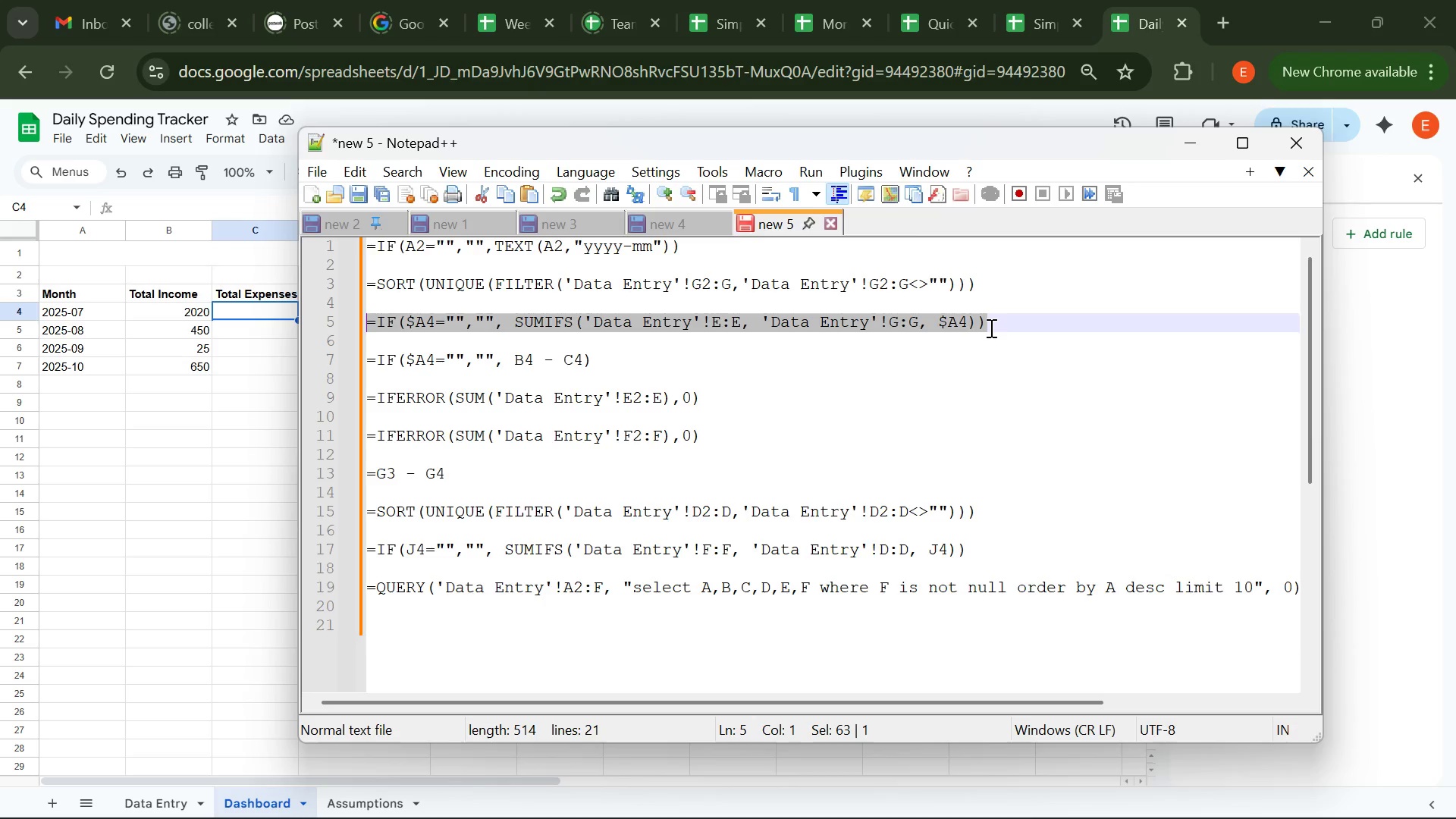 
key(Control+C)
 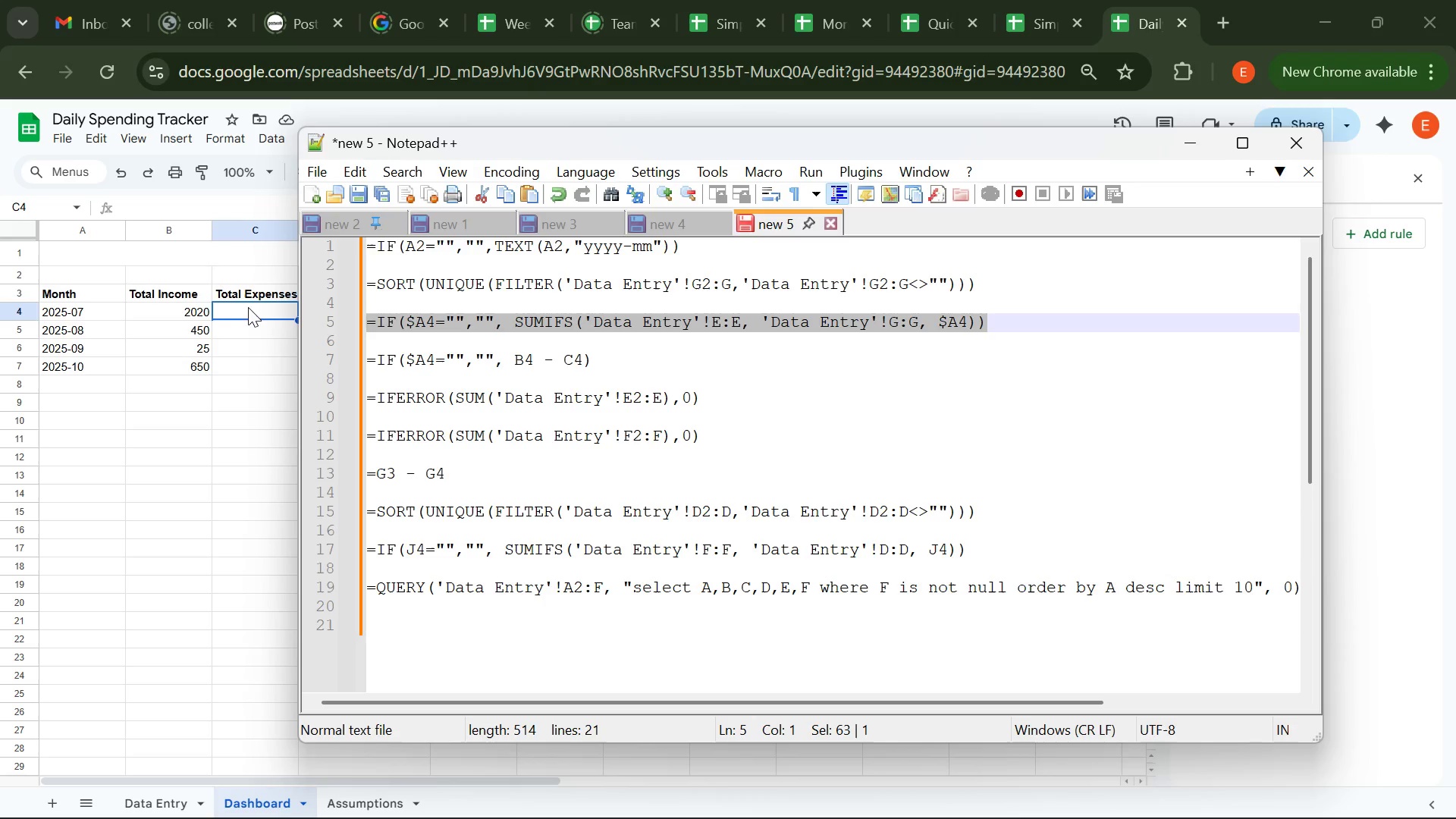 
left_click([249, 312])
 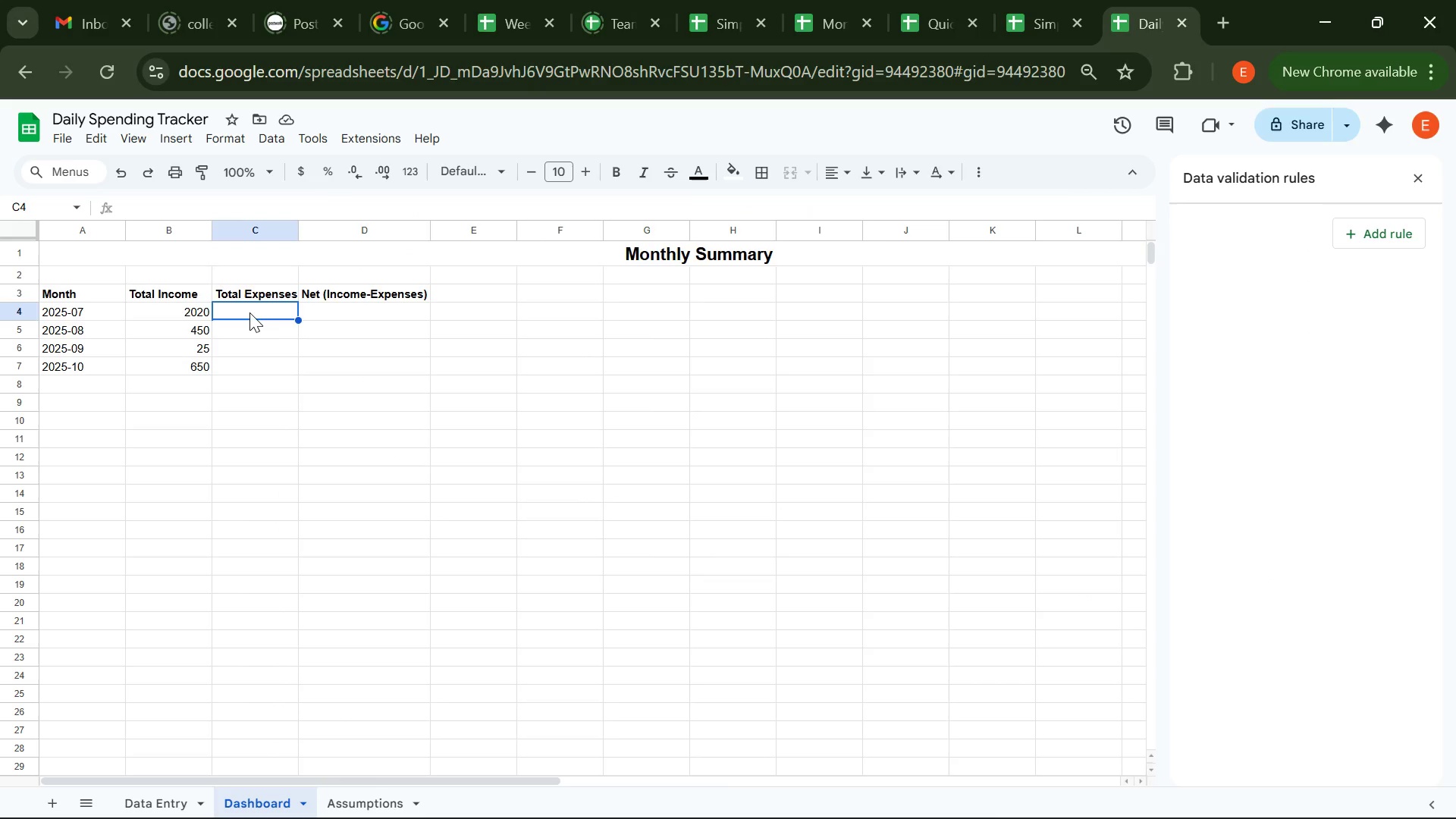 
key(Control+V)
 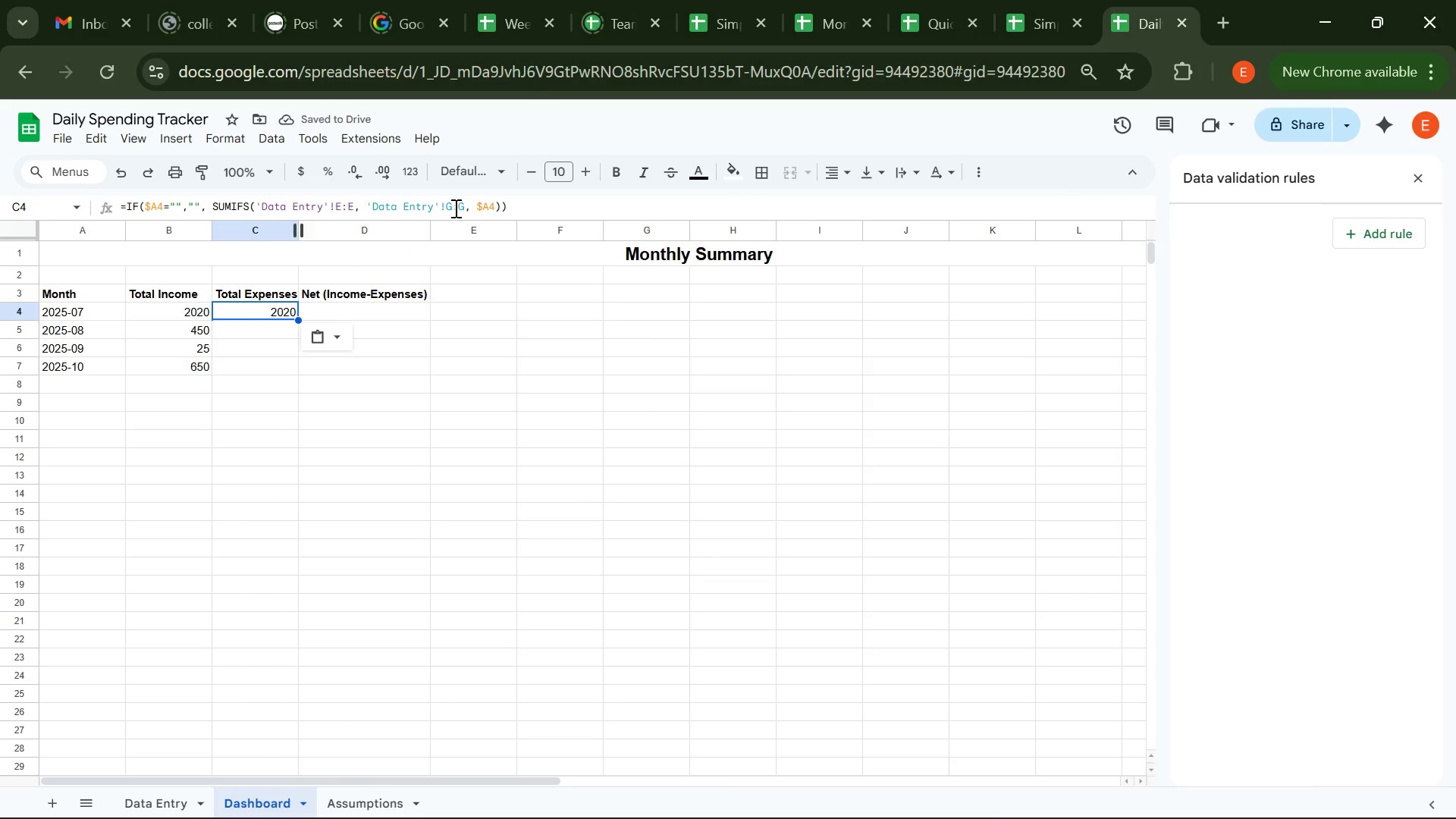 
wait(9.63)
 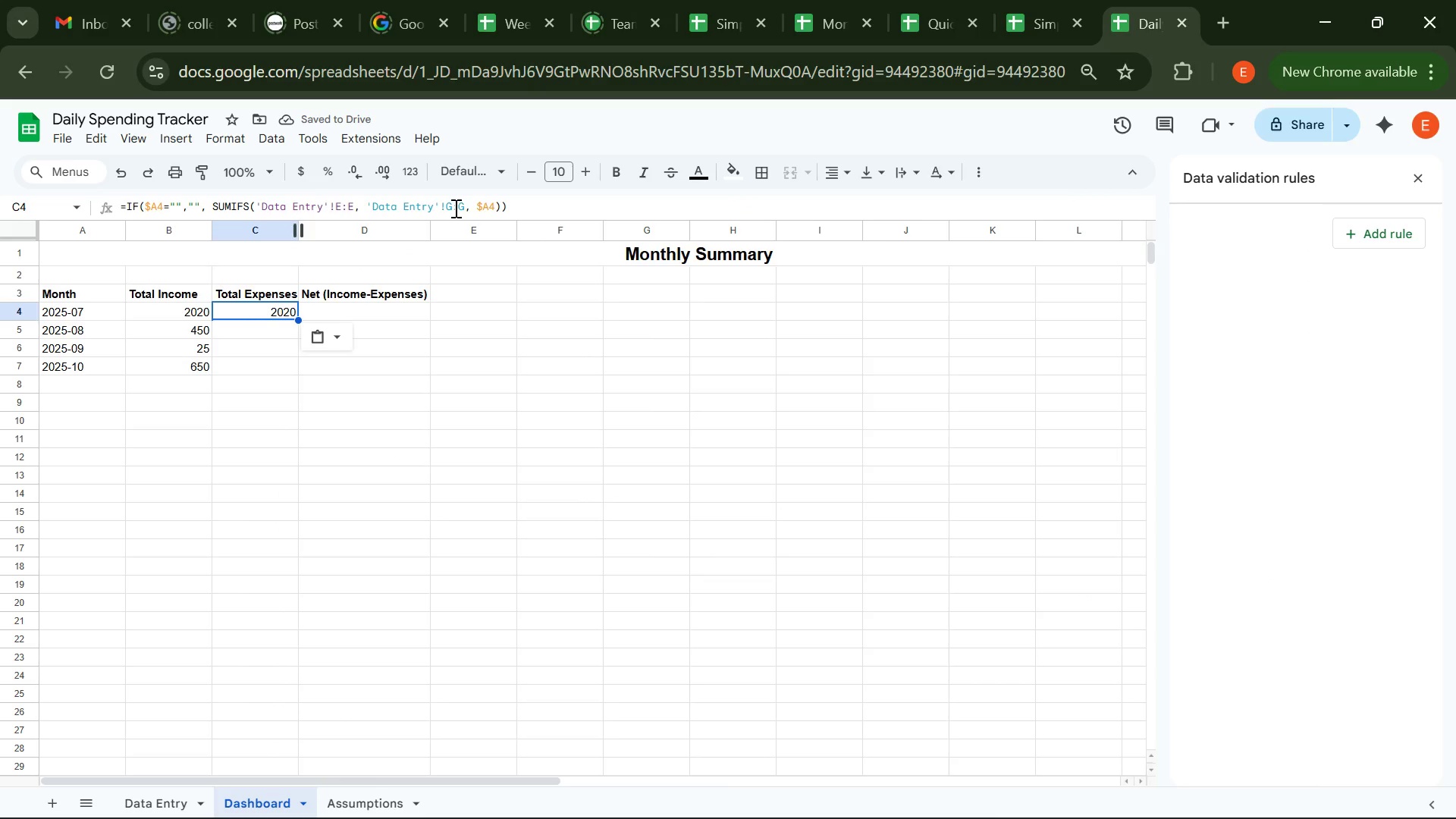 
left_click([340, 206])
 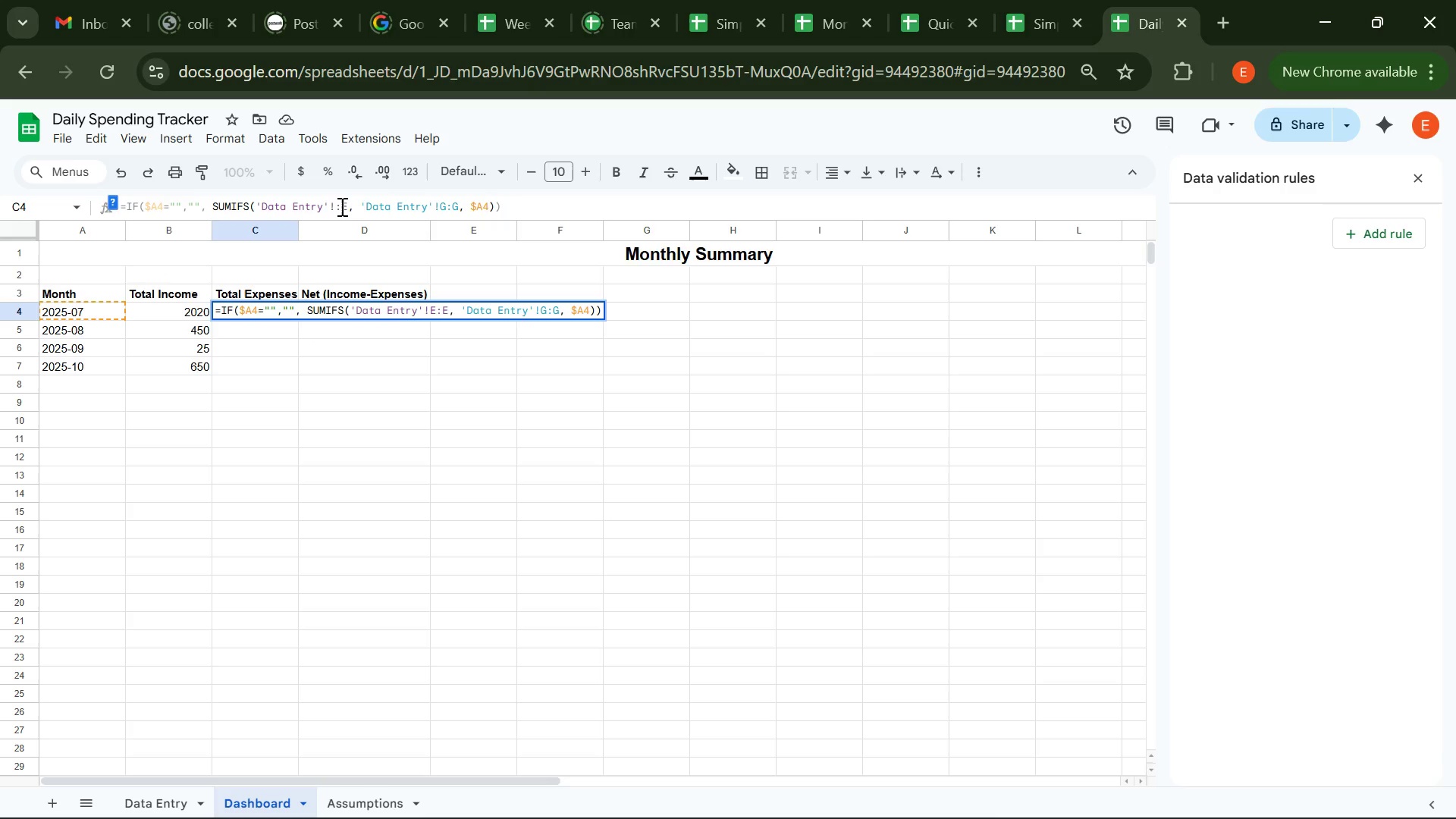 
key(Backspace)
 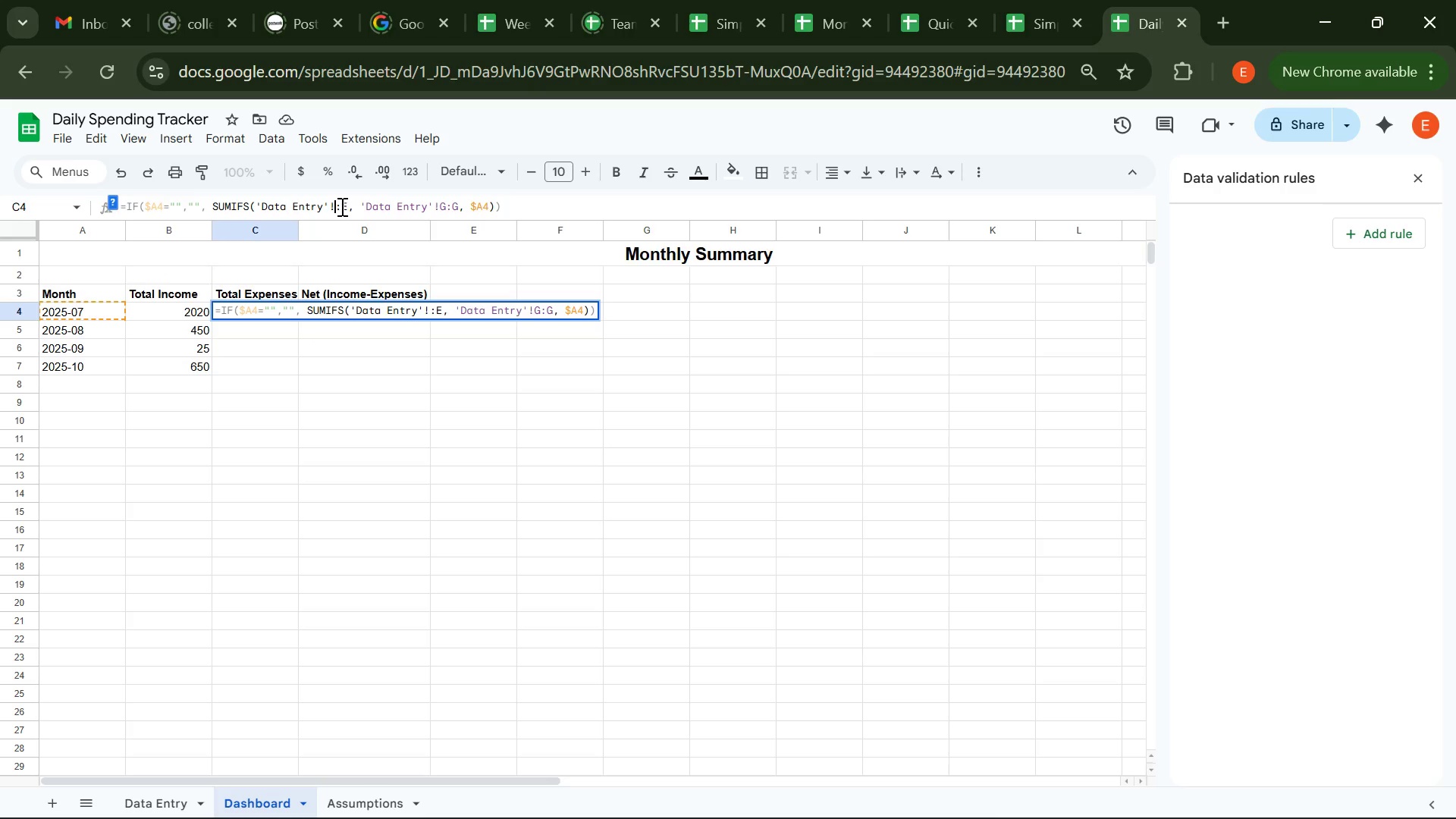 
key(CapsLock)
 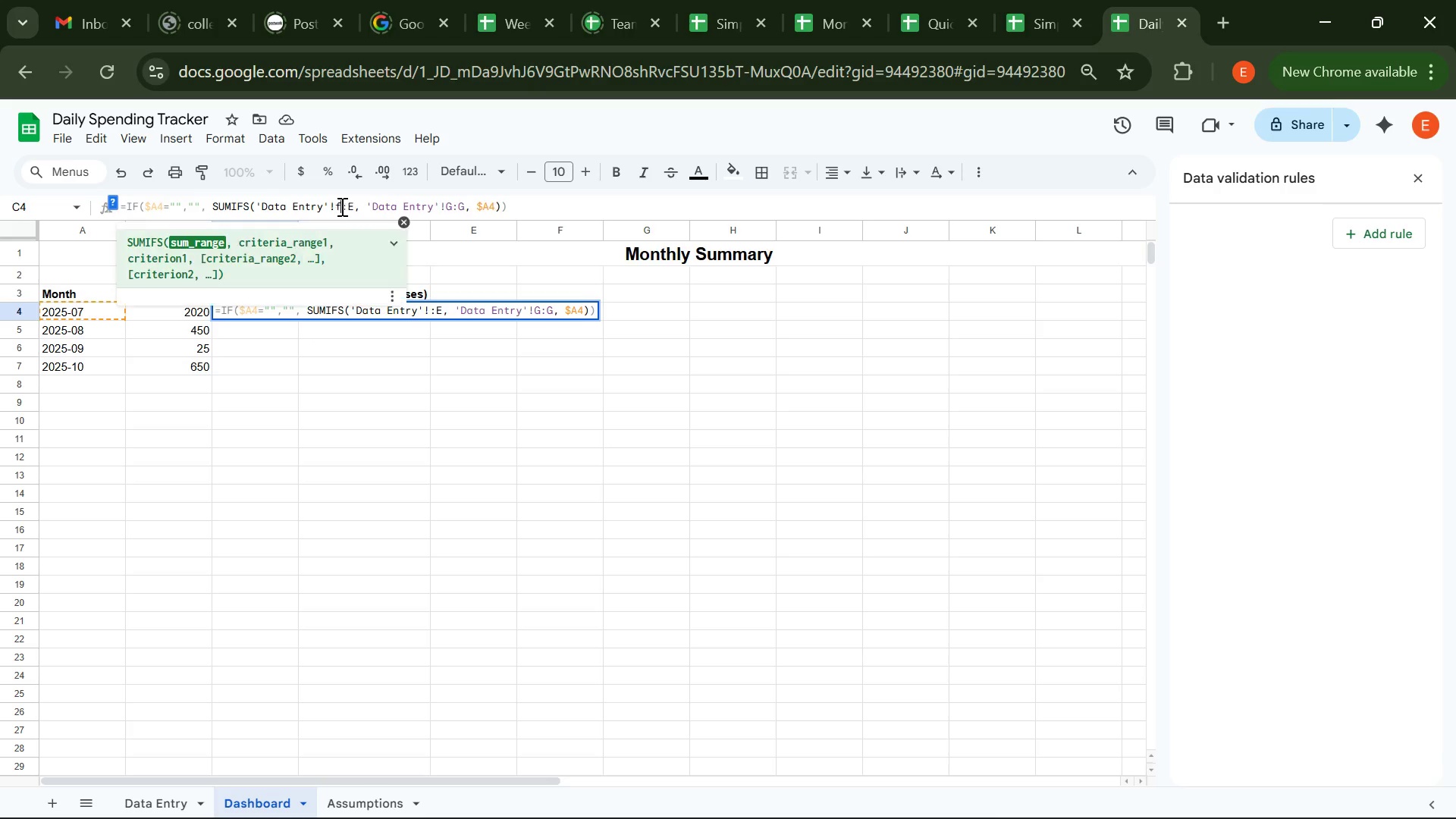 
key(F)
 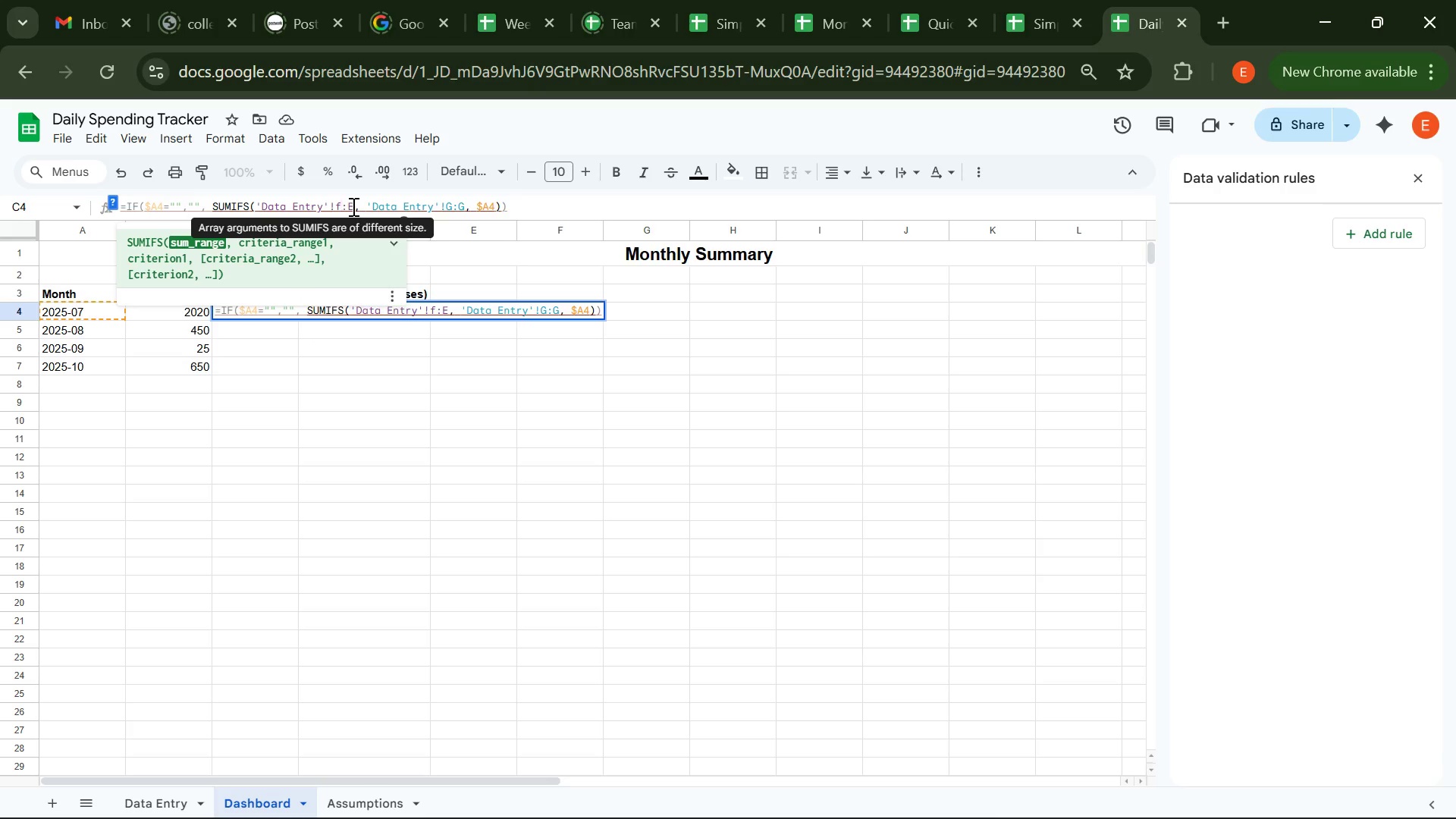 
key(Backspace)
 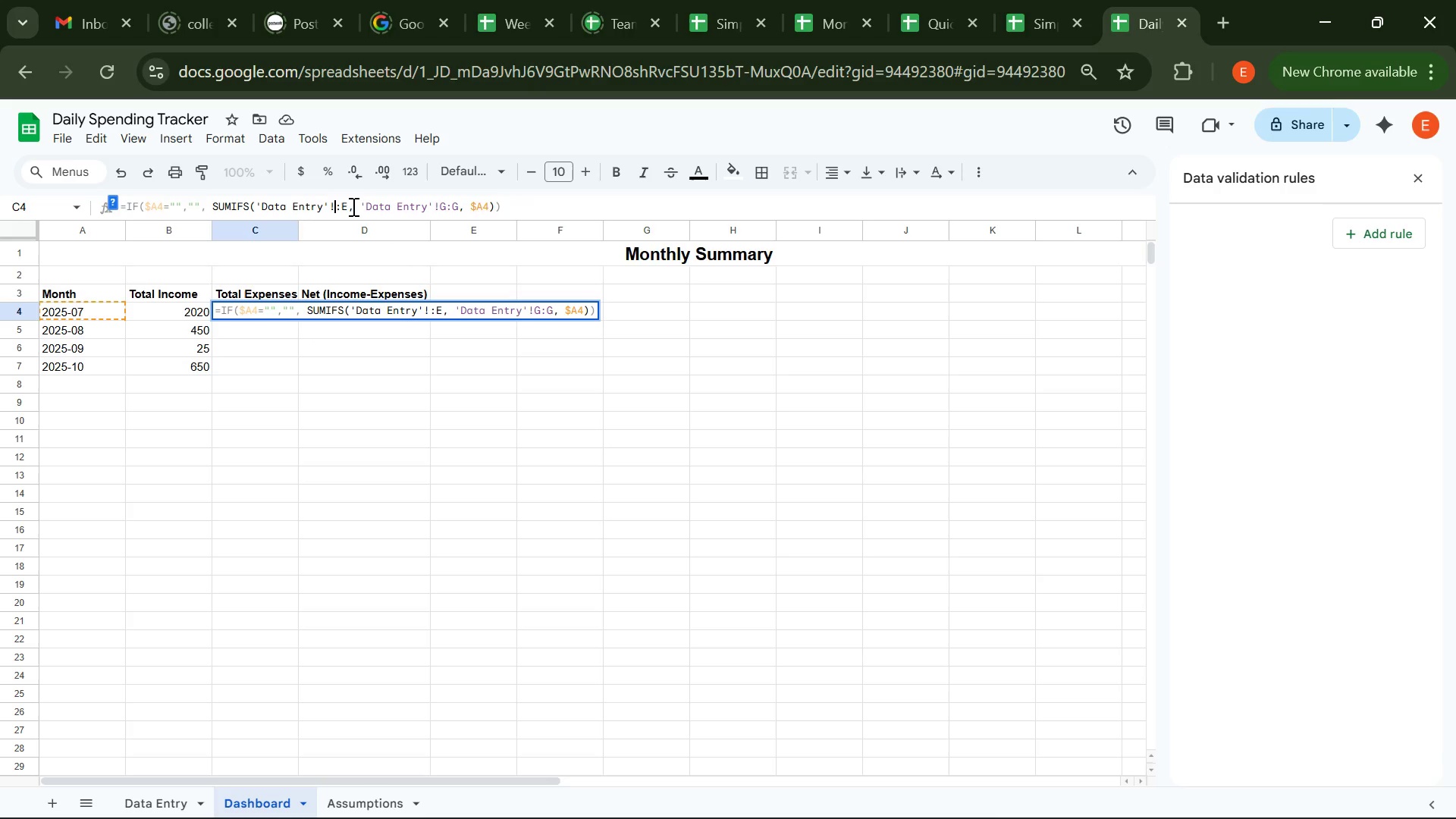 
key(CapsLock)
 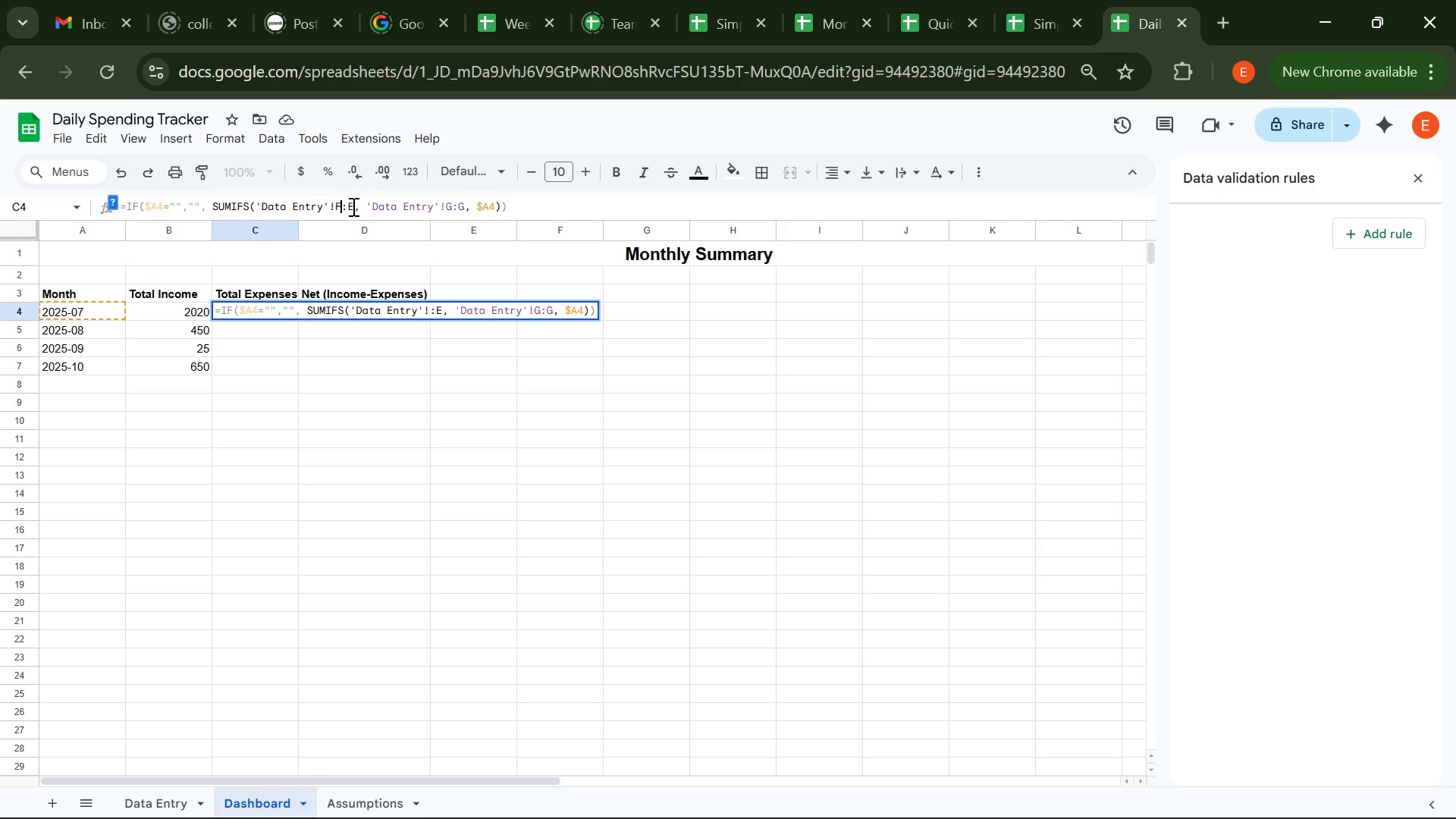 
key(F)
 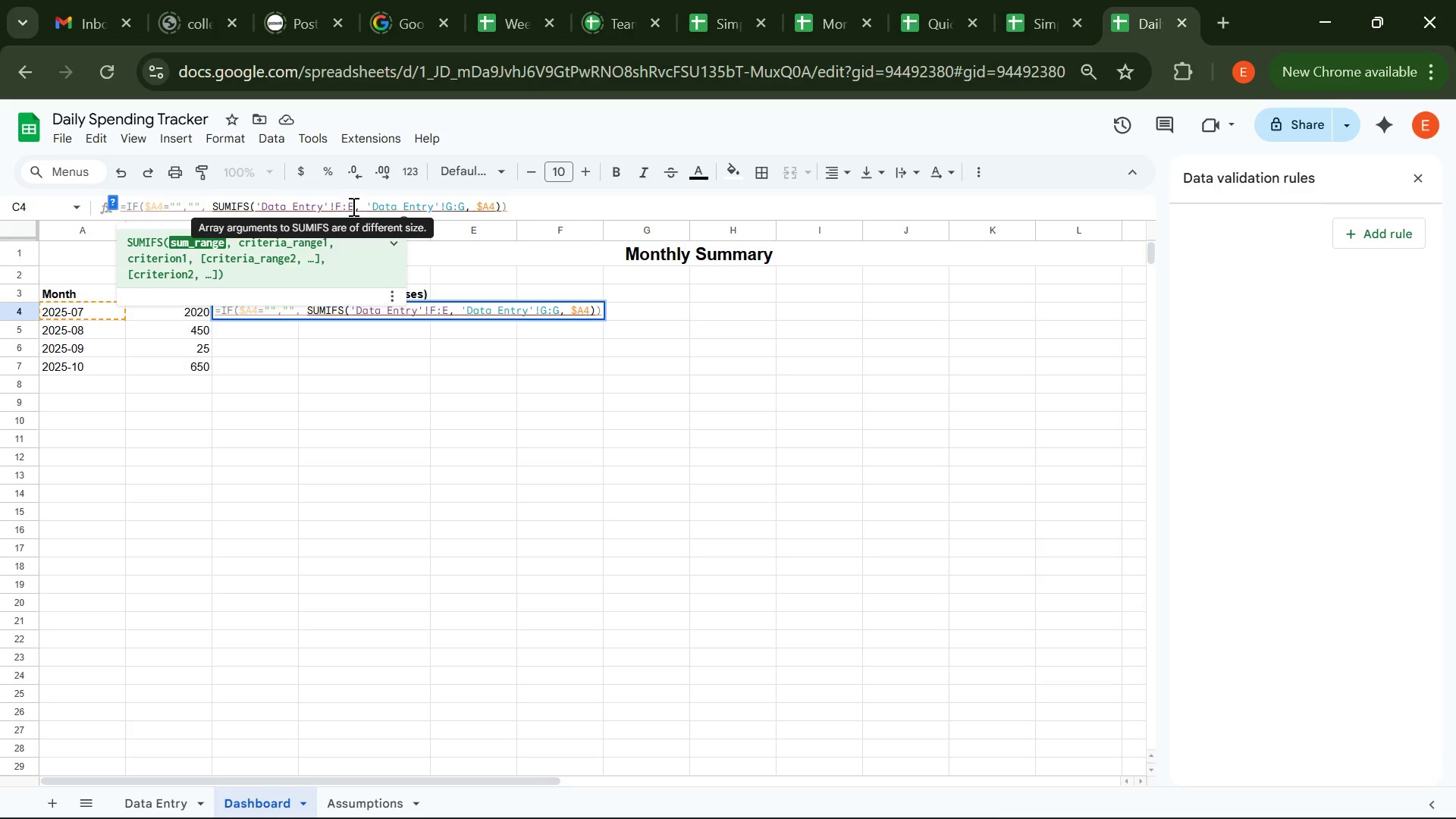 
left_click([352, 206])
 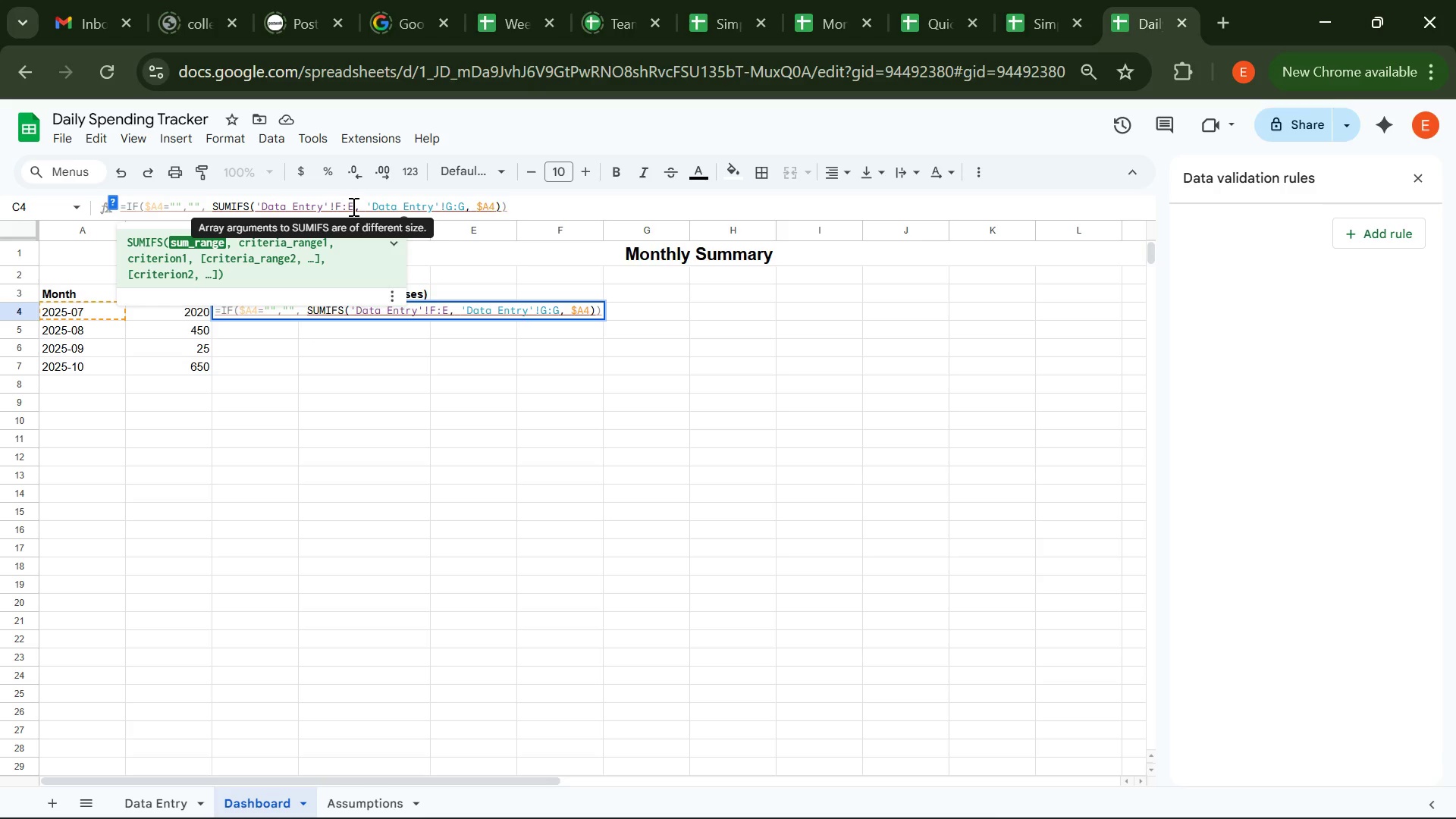 
key(Backspace)
 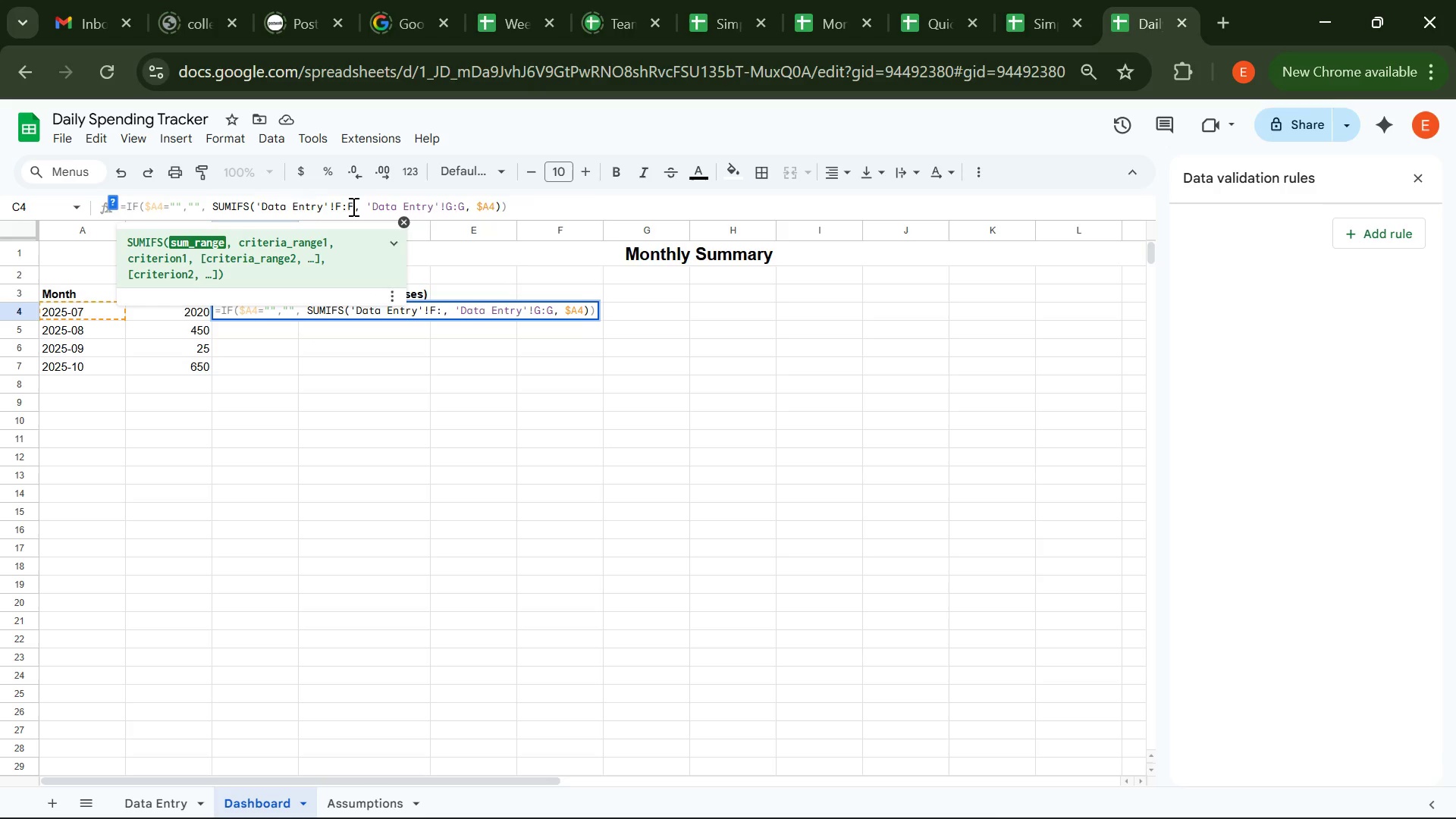 
key(F)
 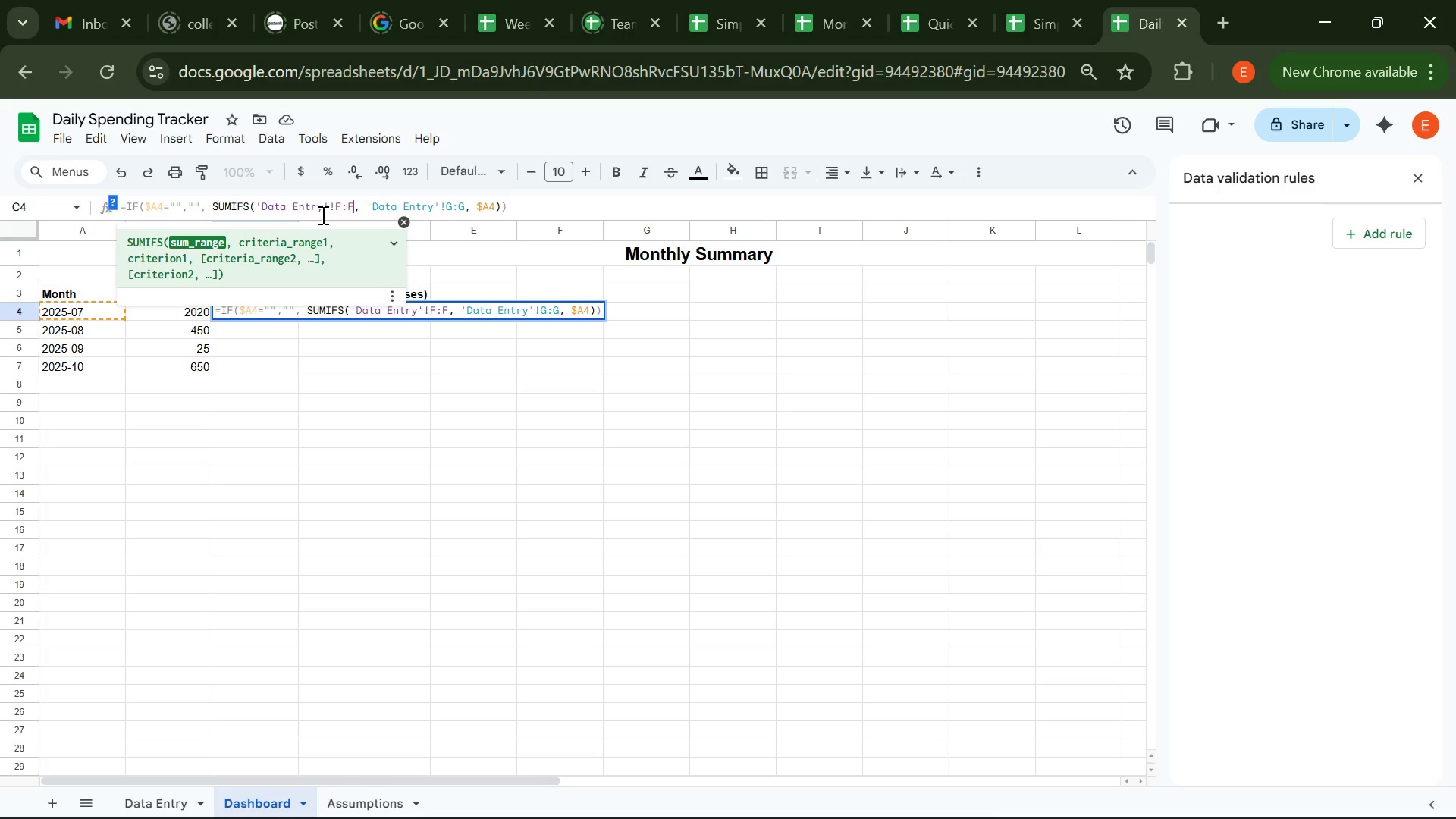 
wait(17.91)
 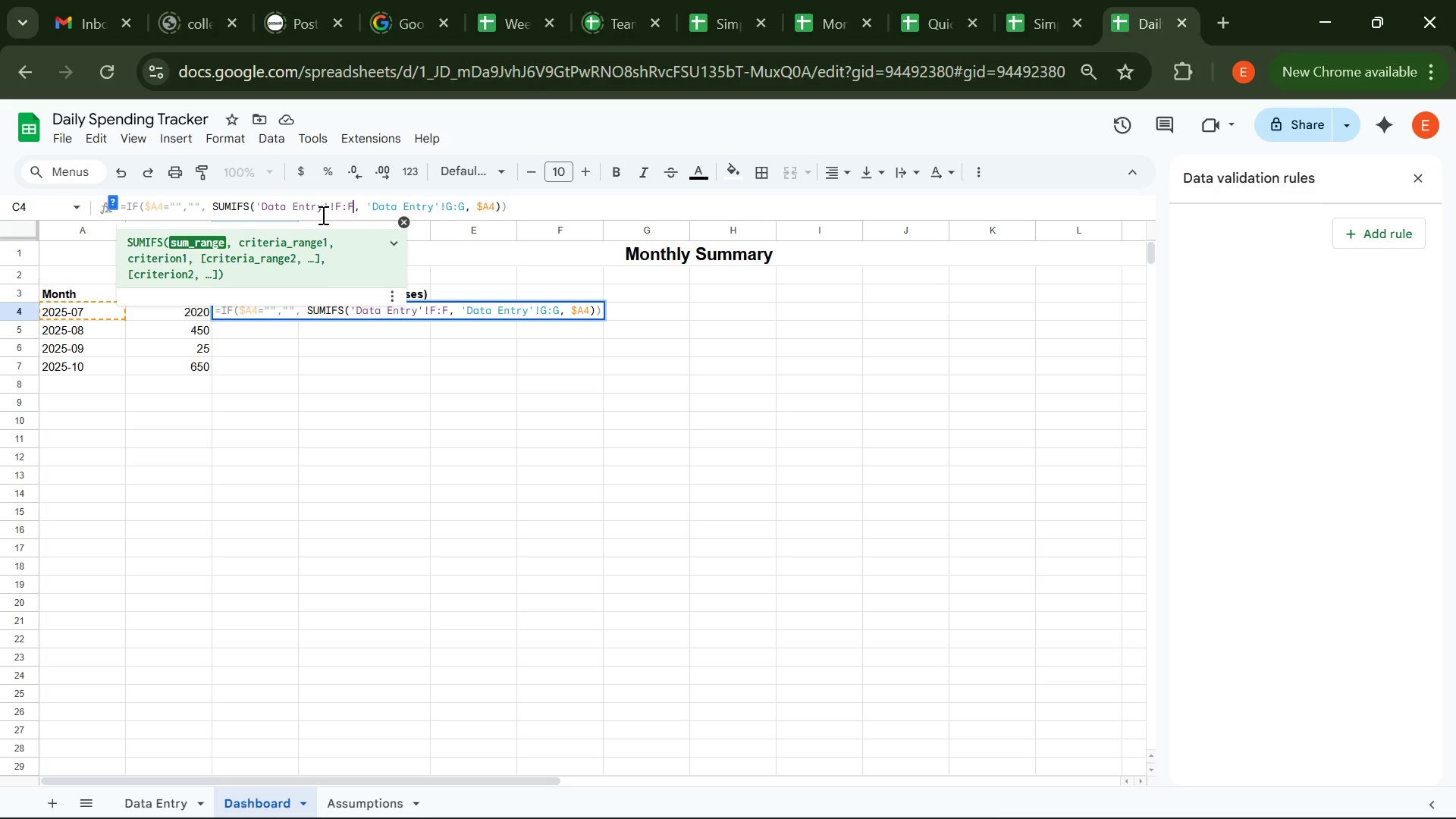 
key(Enter)
 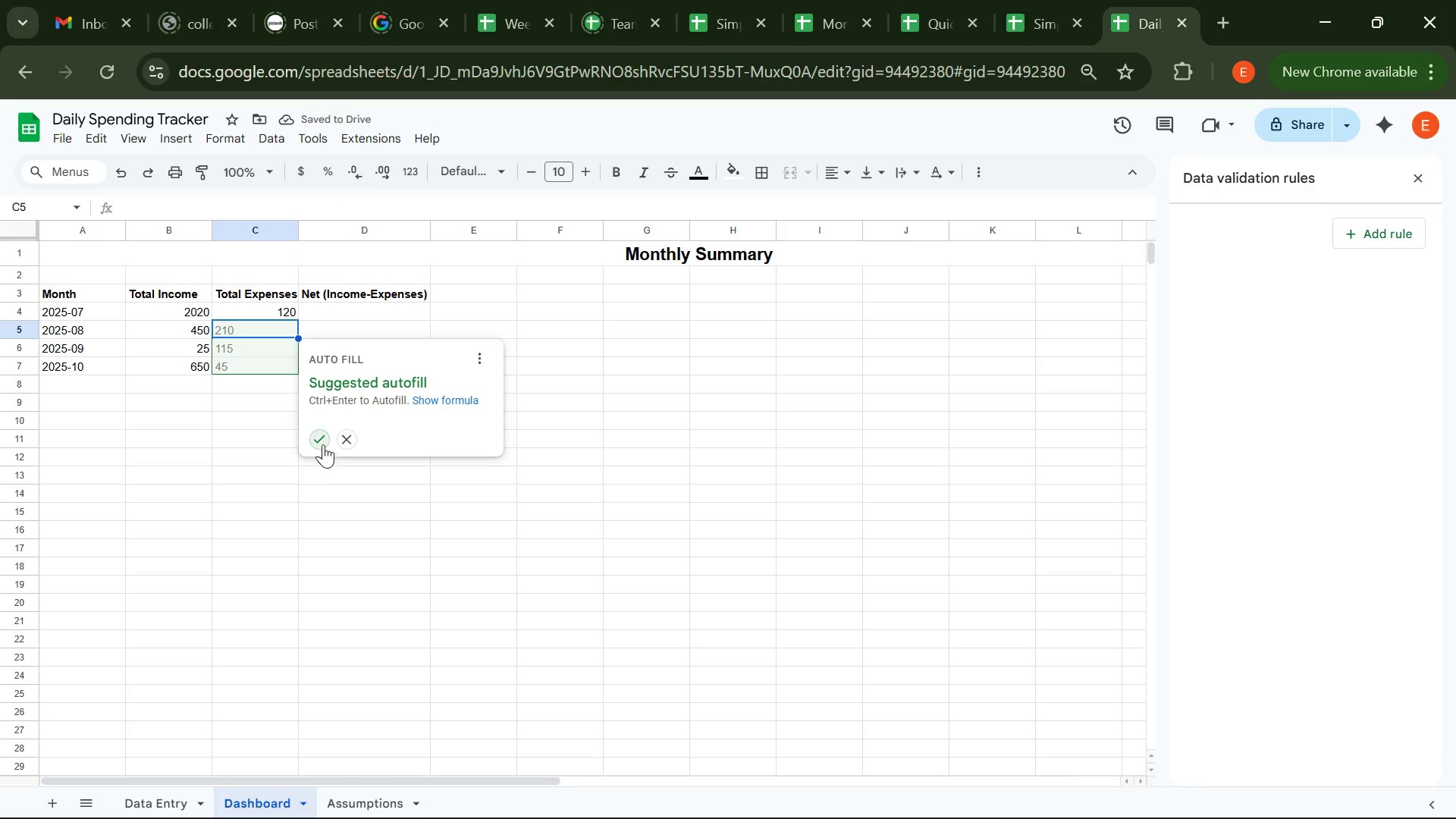 
left_click([322, 439])
 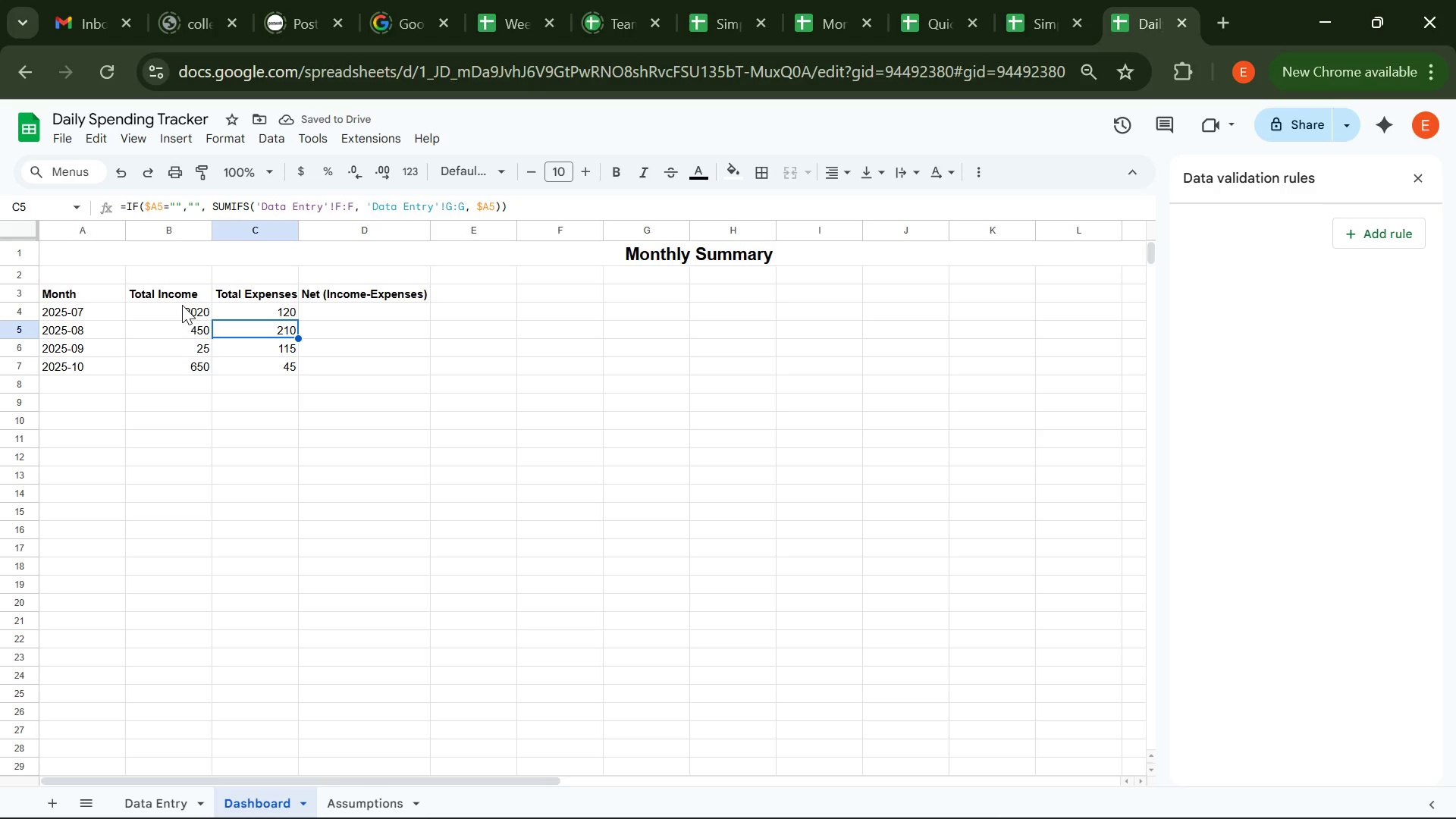 
wait(10.15)
 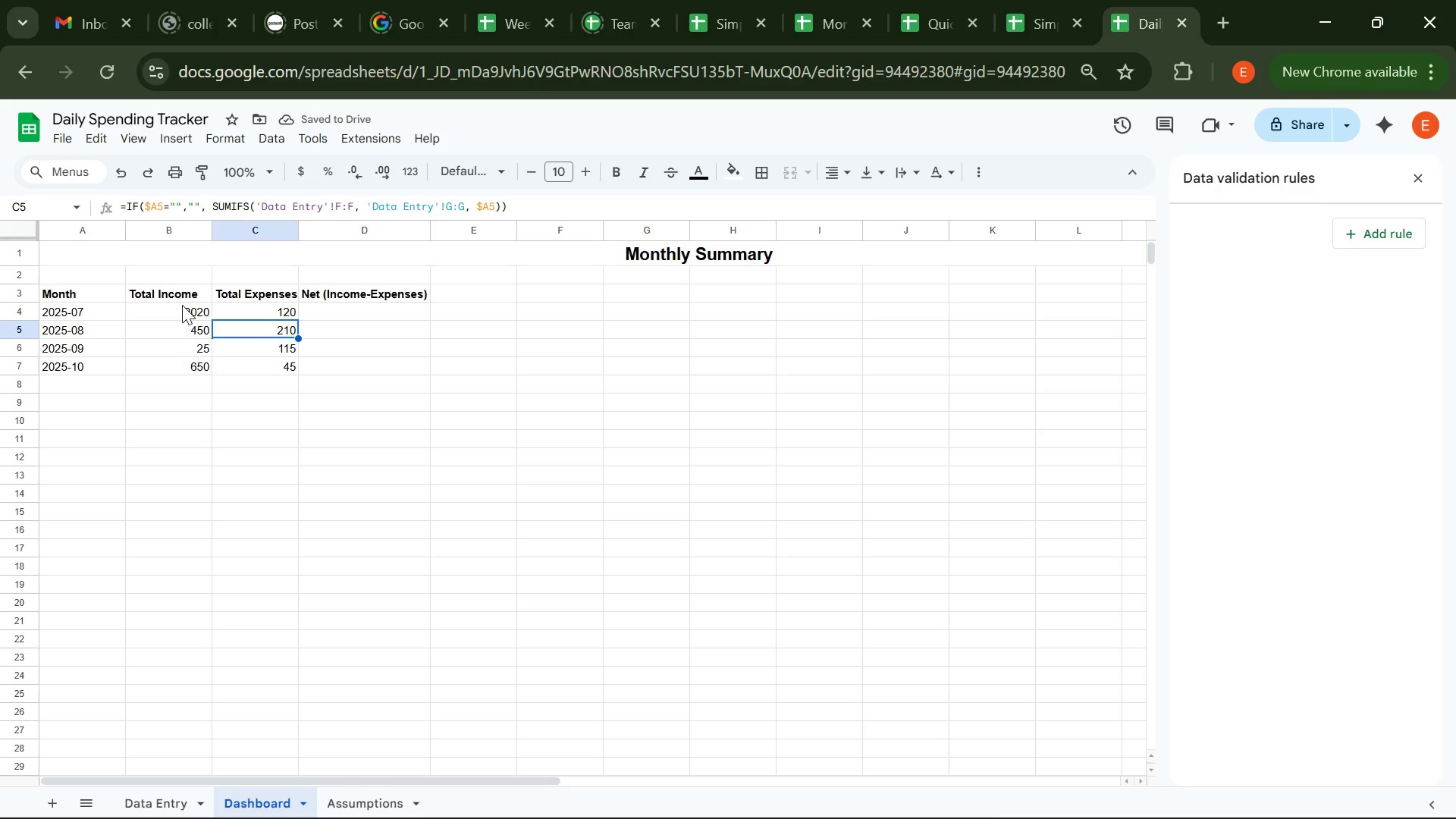 
left_click([335, 308])
 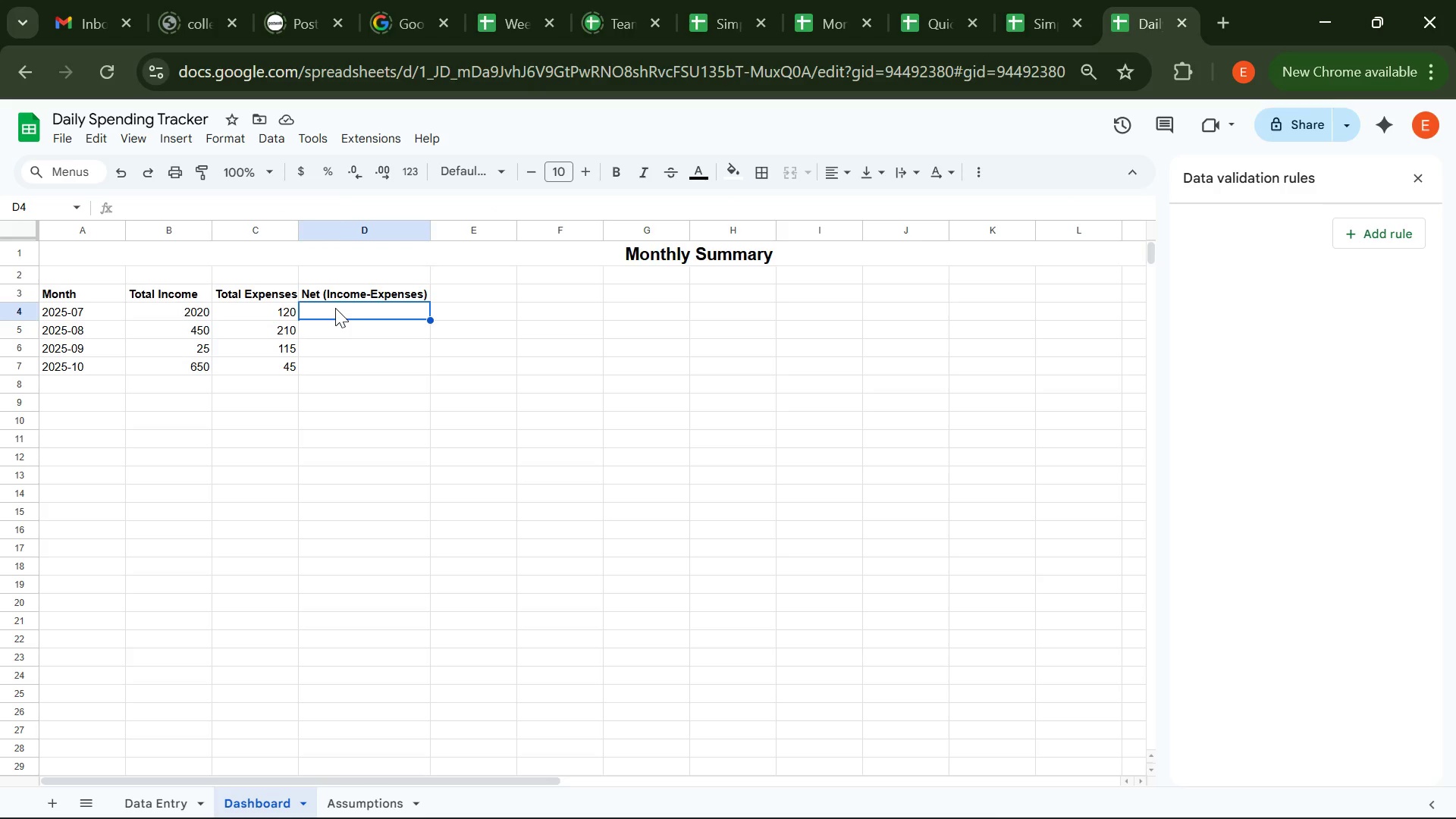 
type(=IF($A4)
 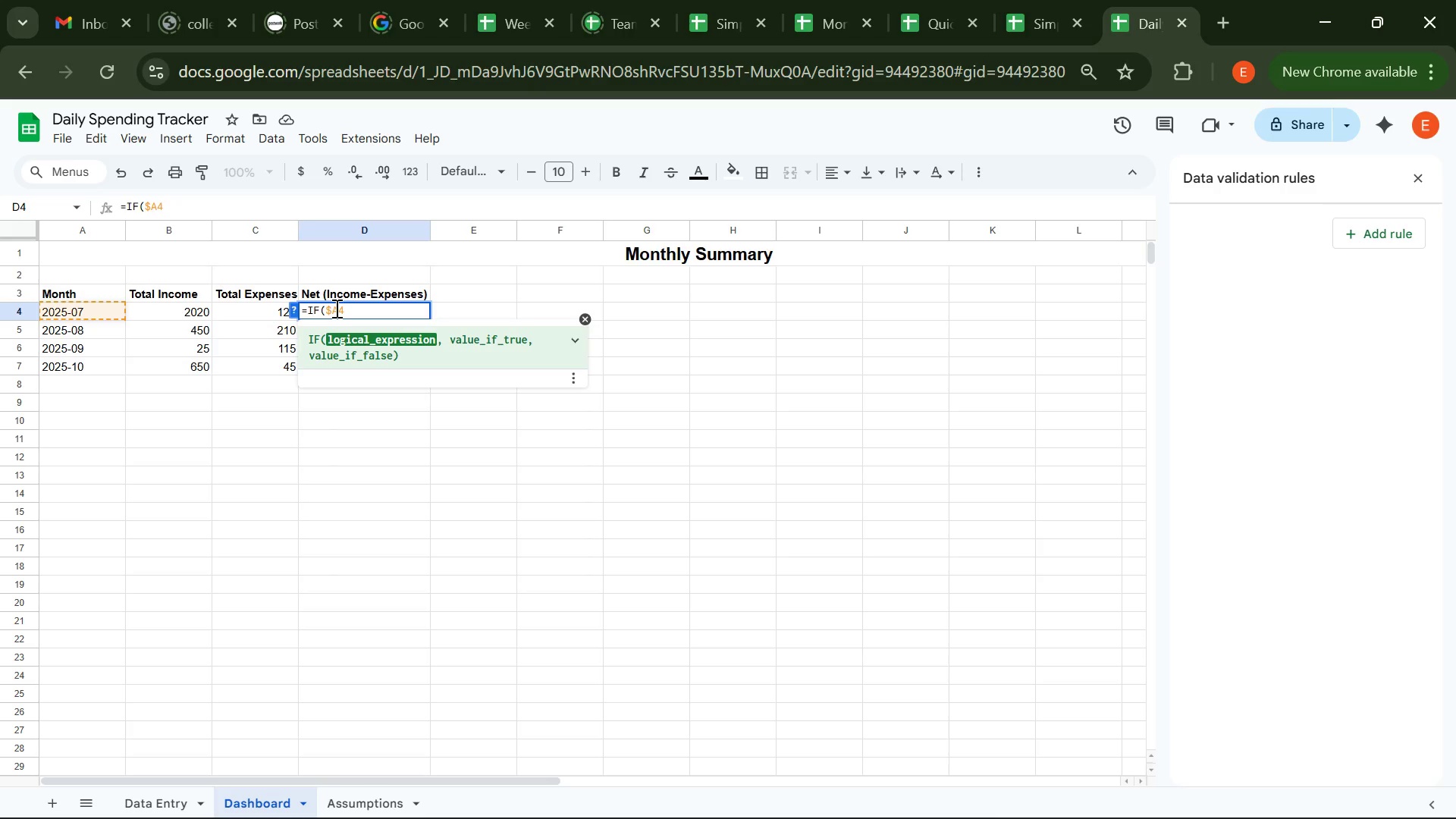 
key(Equal)
 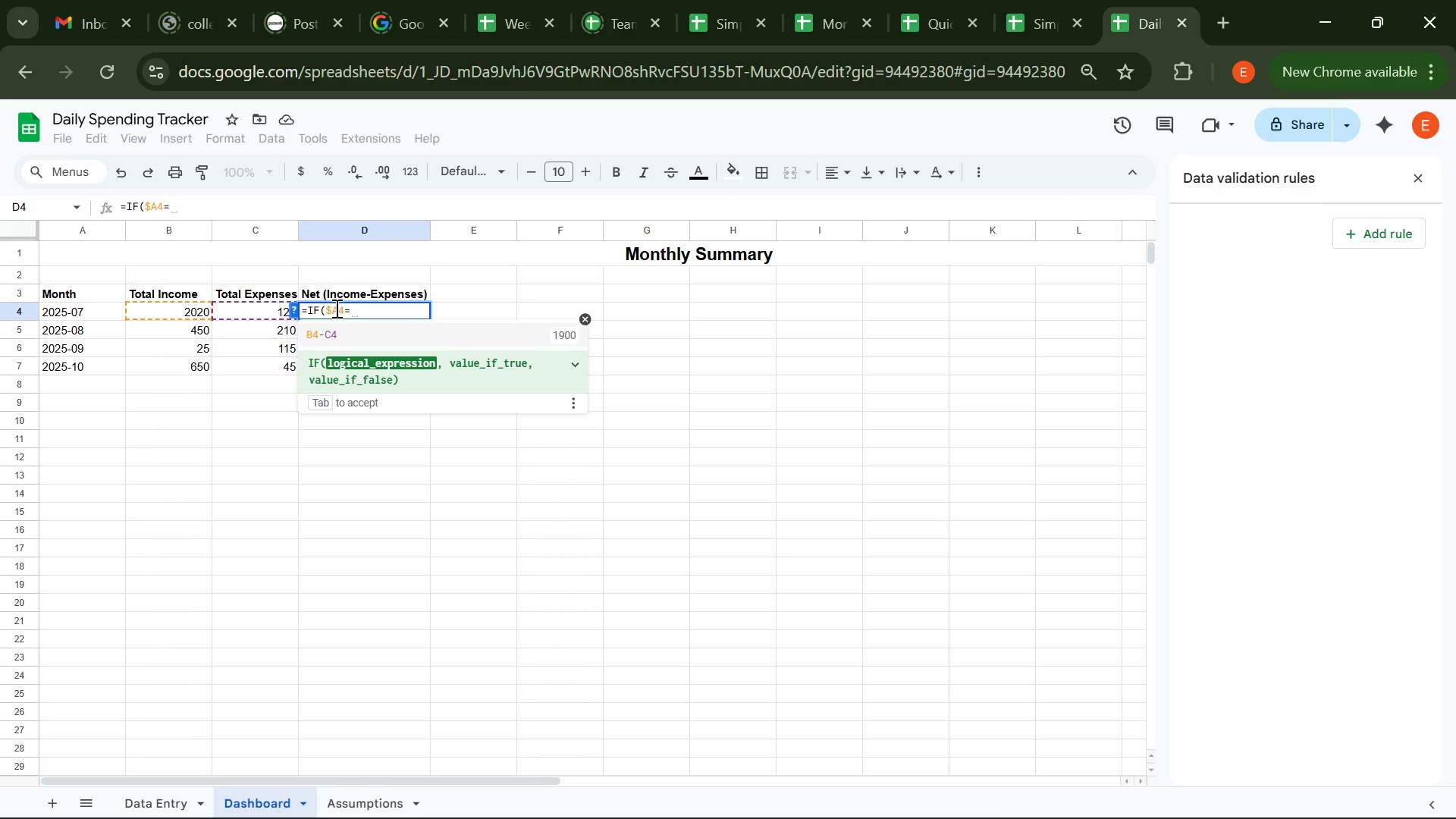 
key(Shift+Quote)
 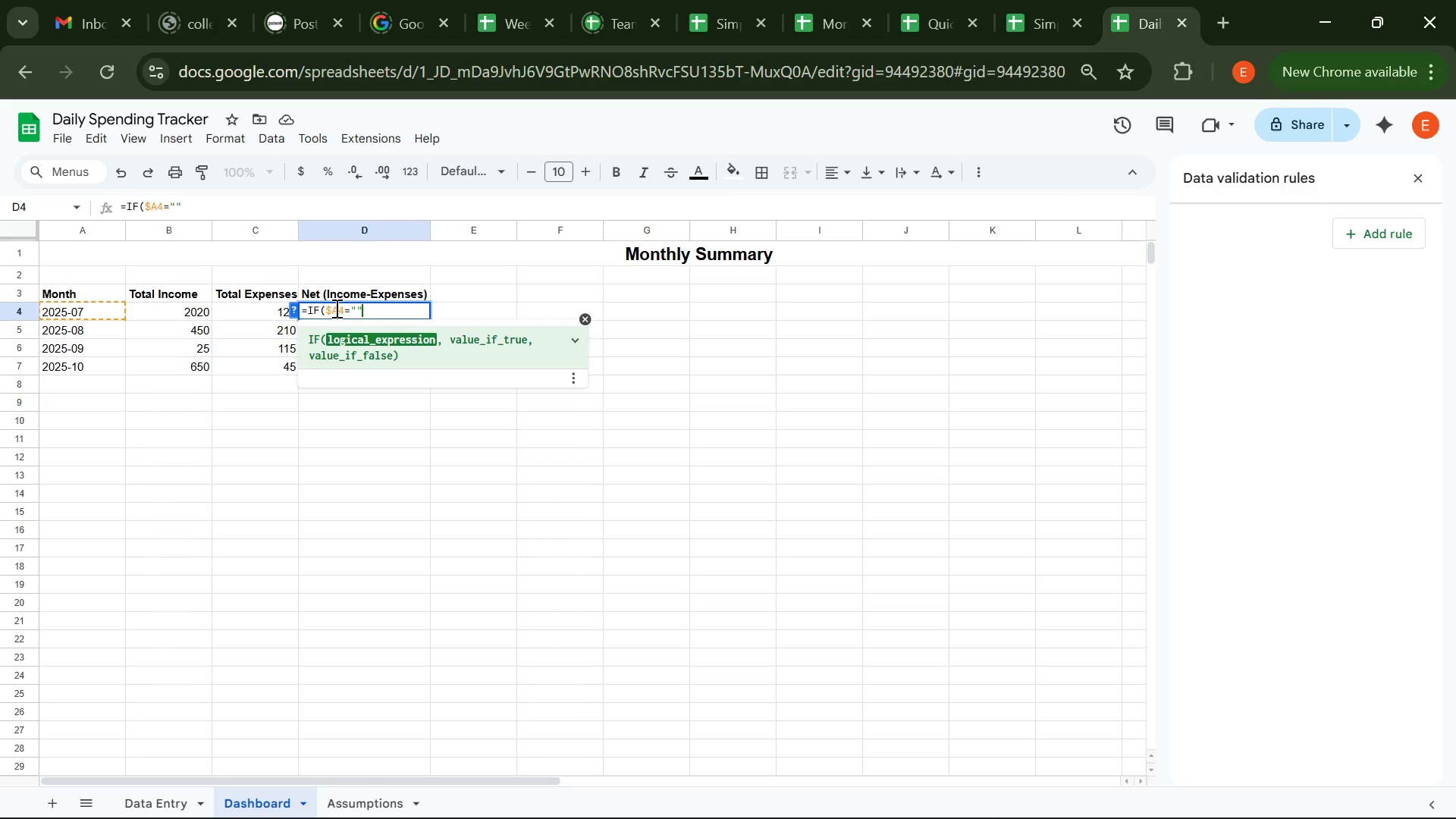 
key(Shift+Quote)
 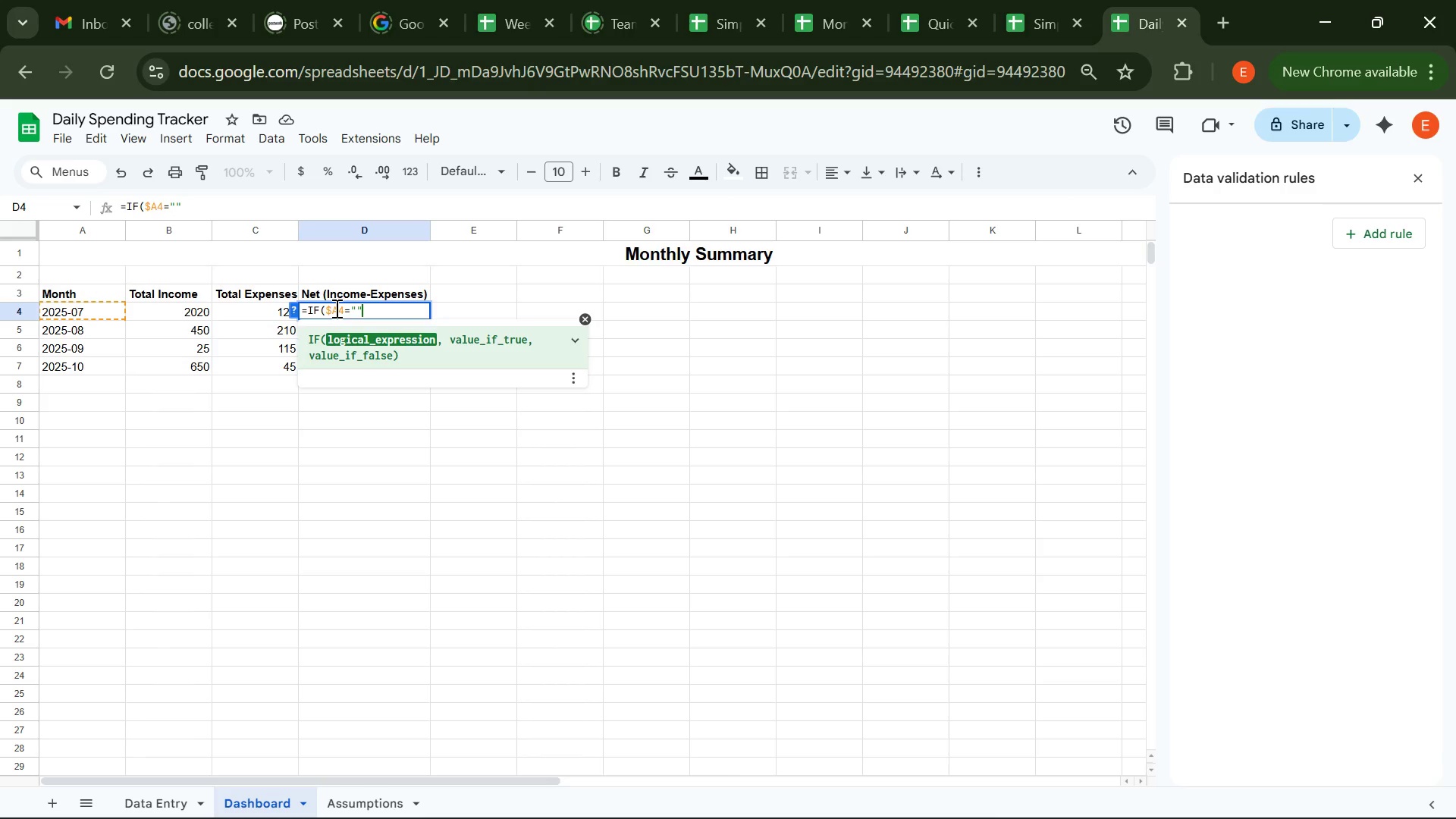 
key(Shift+ShiftRight)
 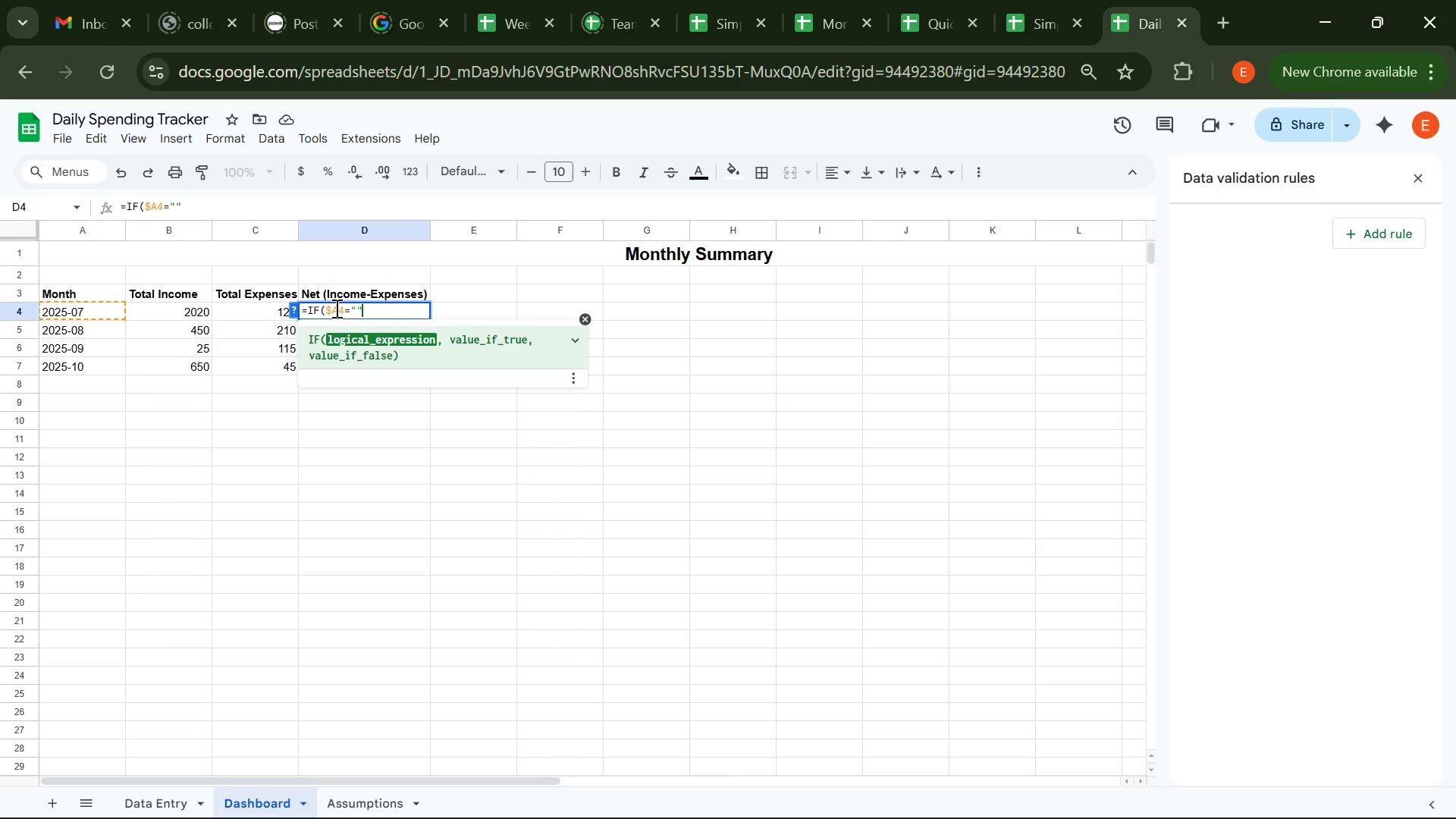 
key(Comma)
 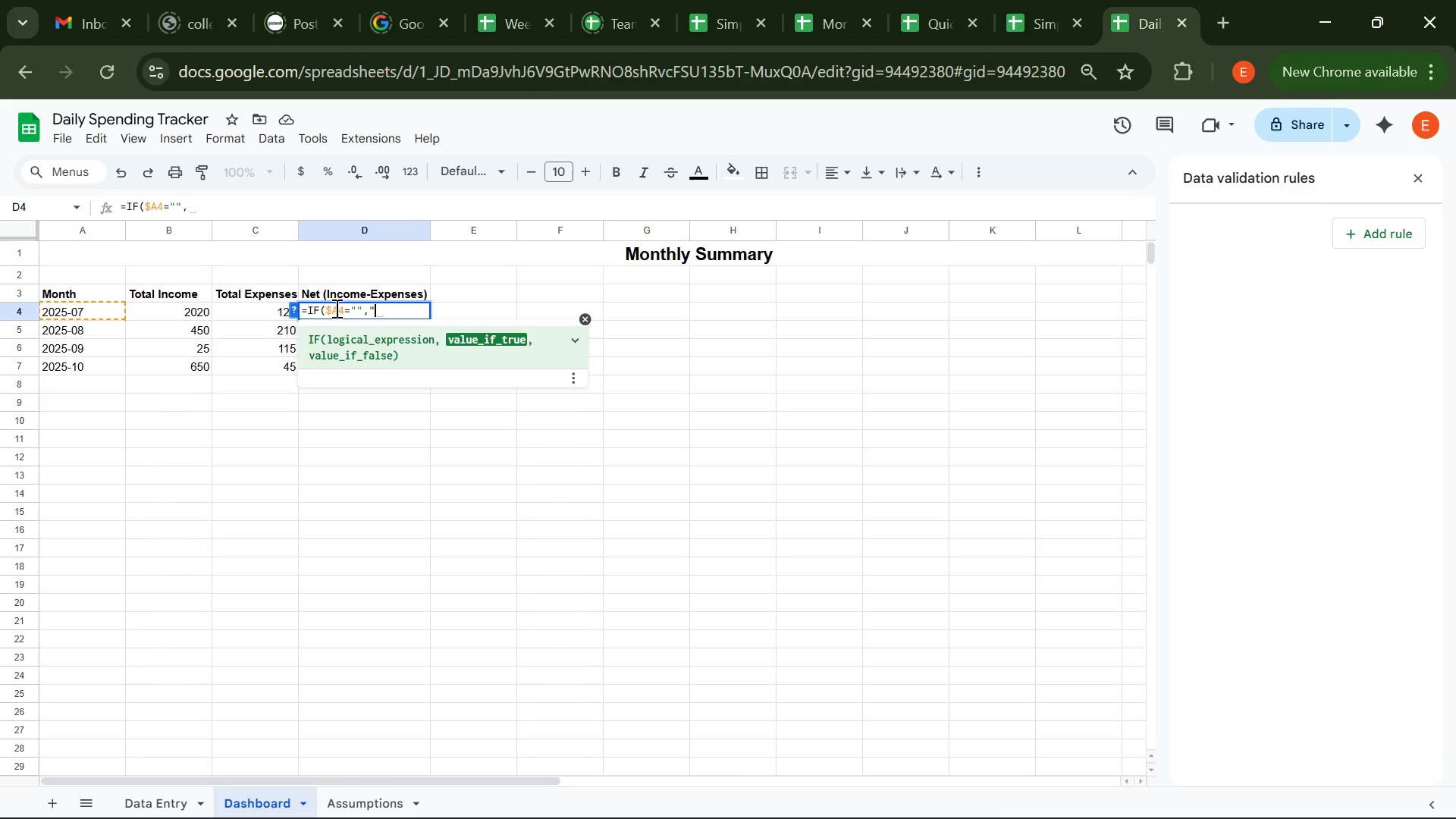 
key(Shift+Quote)
 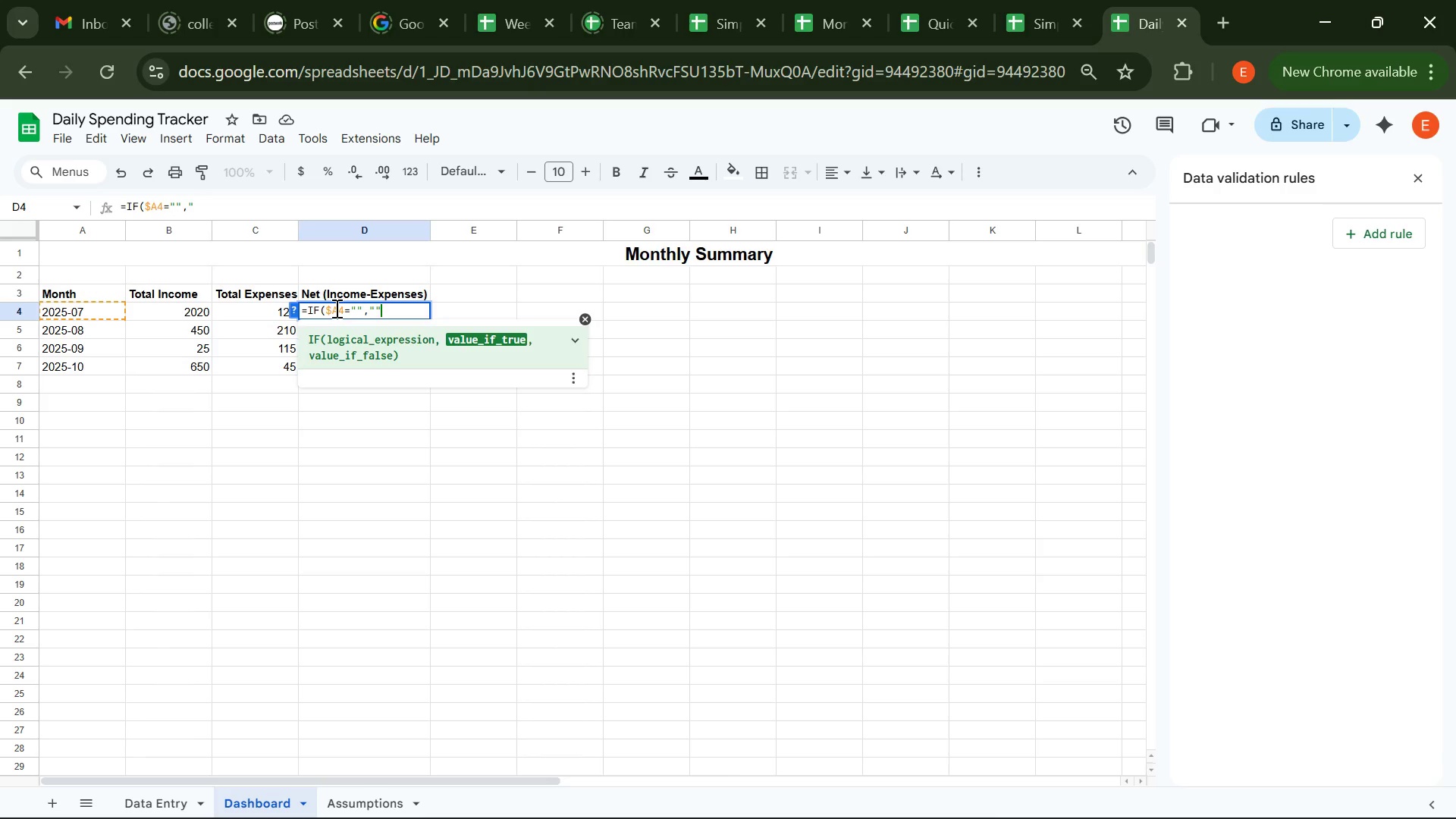 
key(Shift+Quote)
 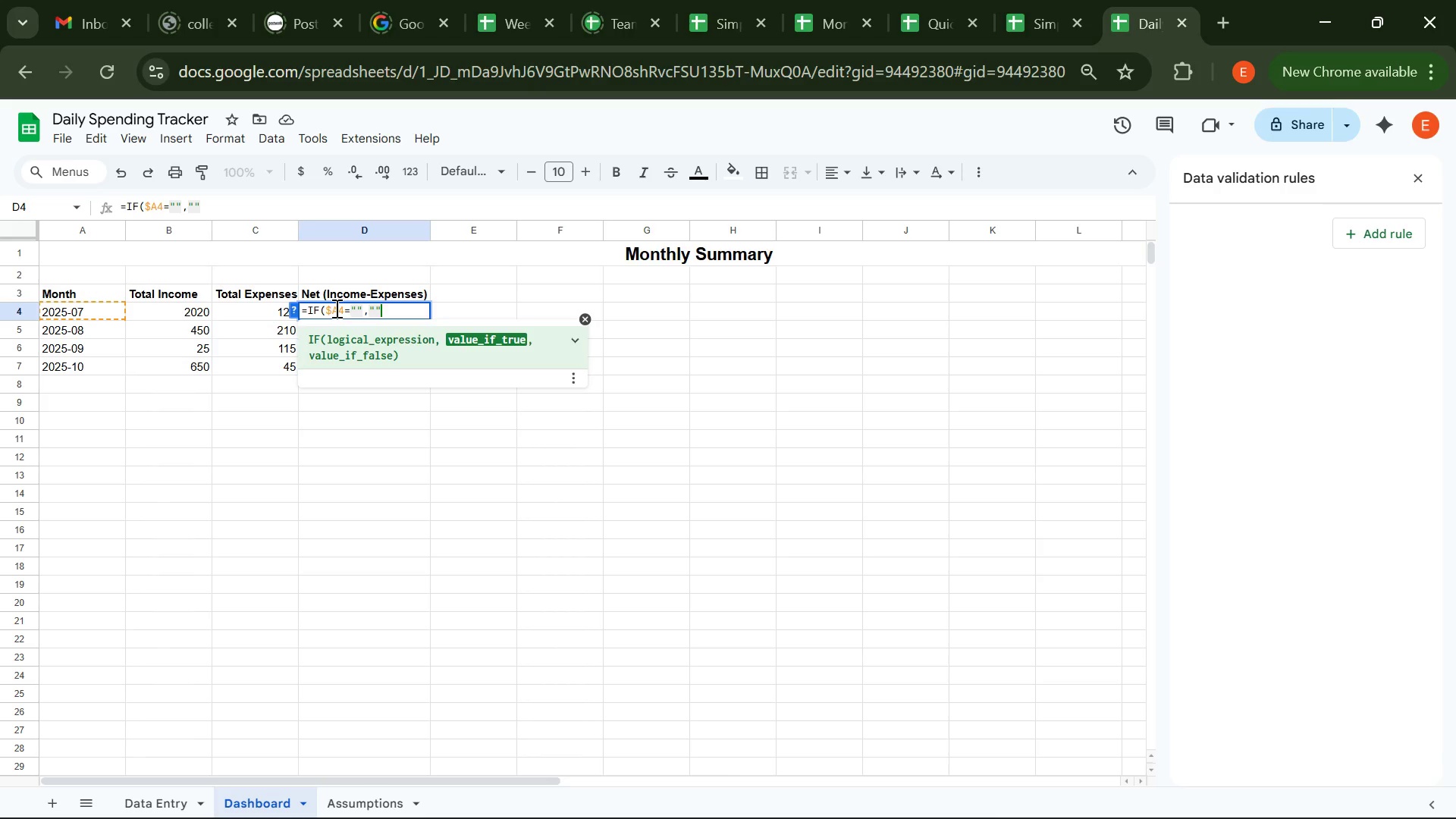 
type( B4-C4)
 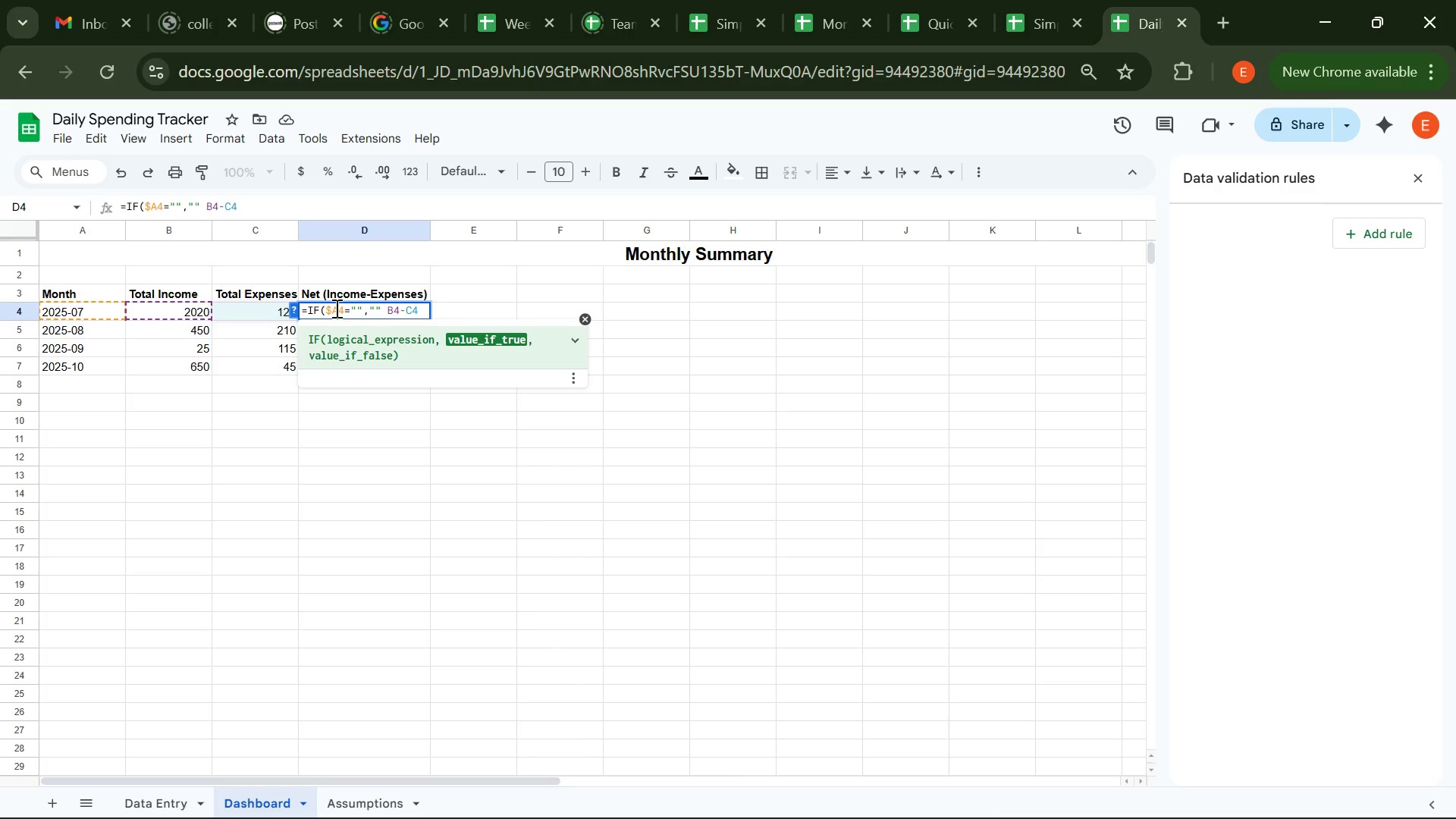 
key(Shift+0)
 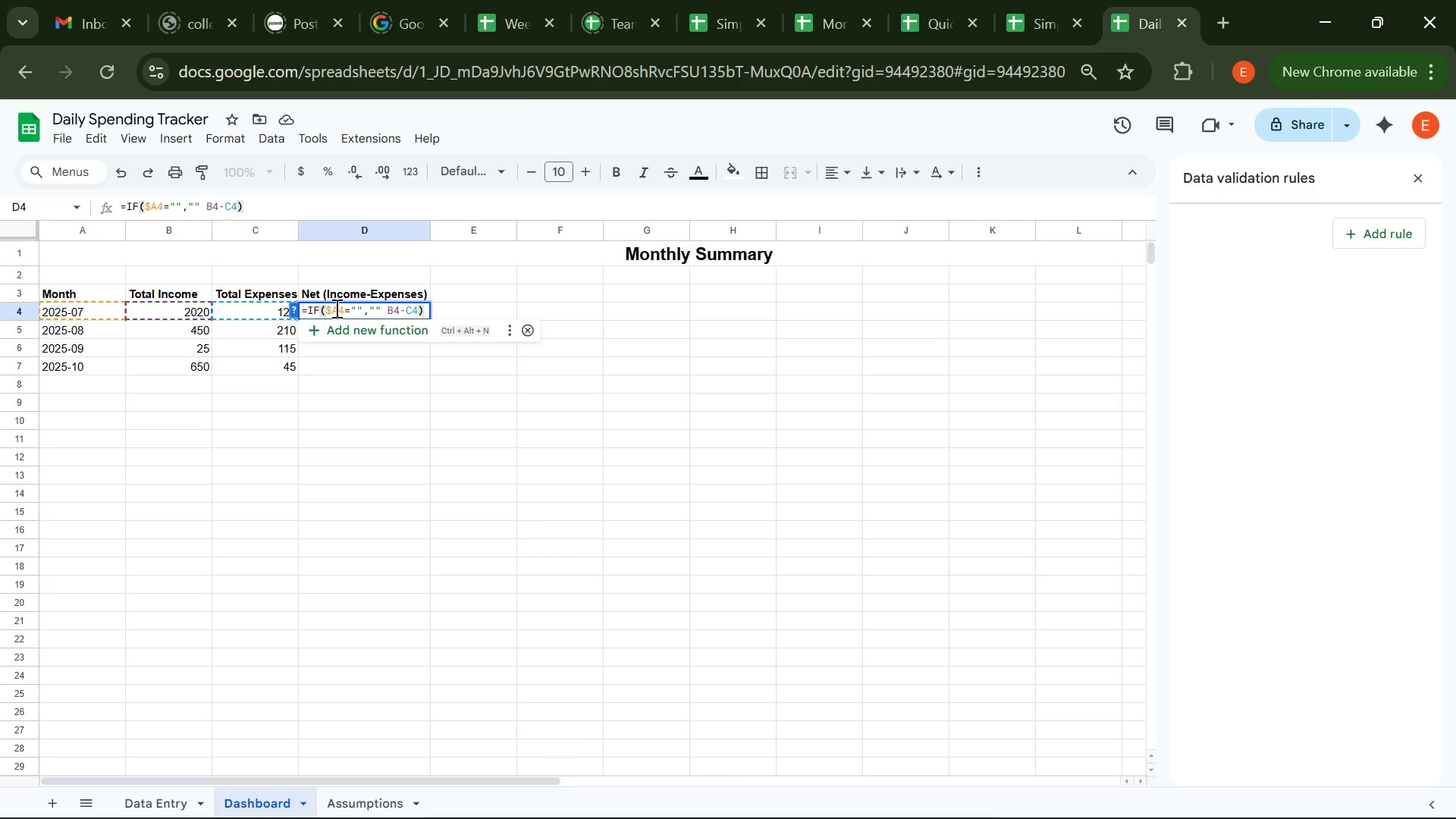 
key(Enter)
 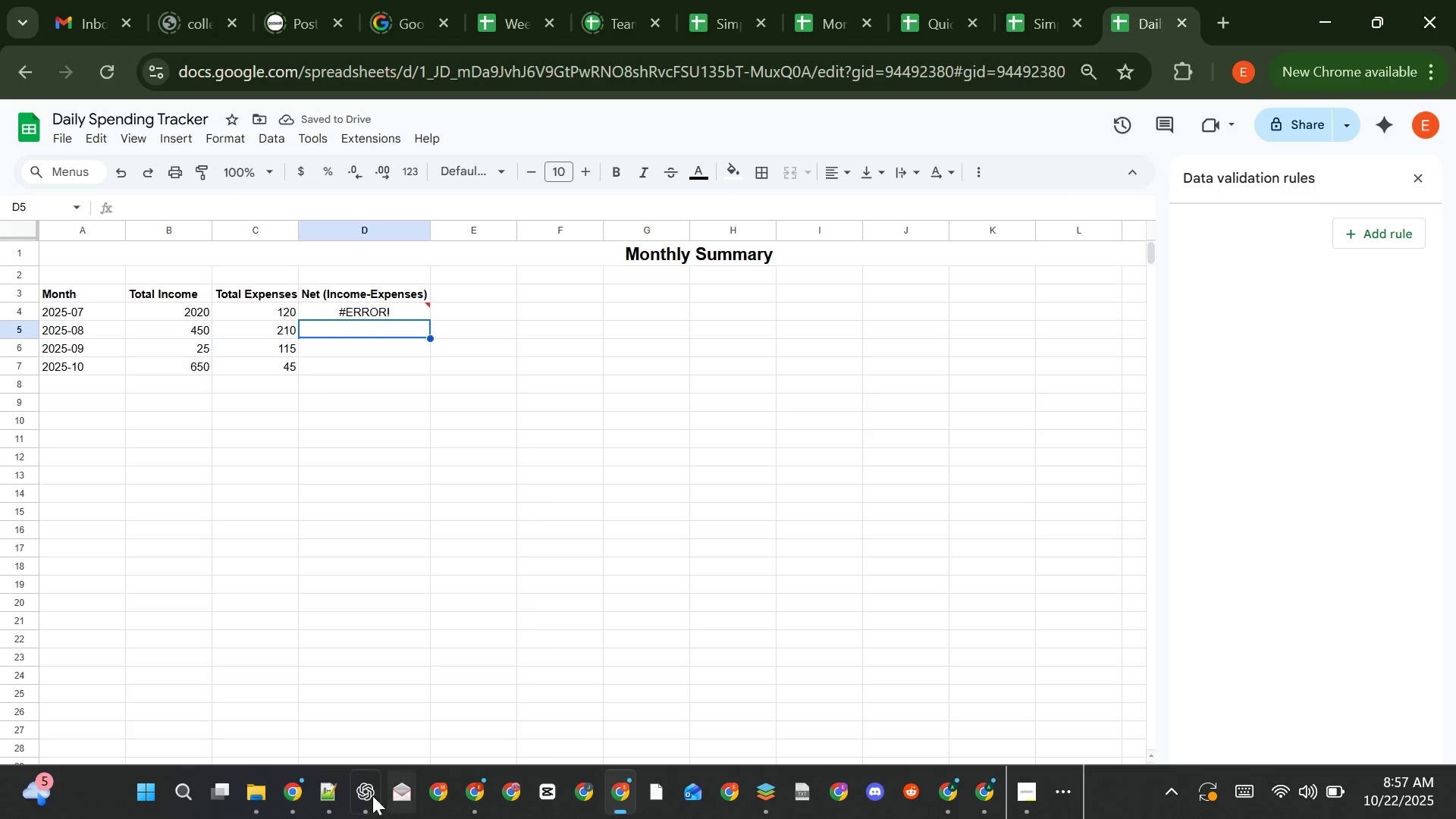 
left_click([324, 793])
 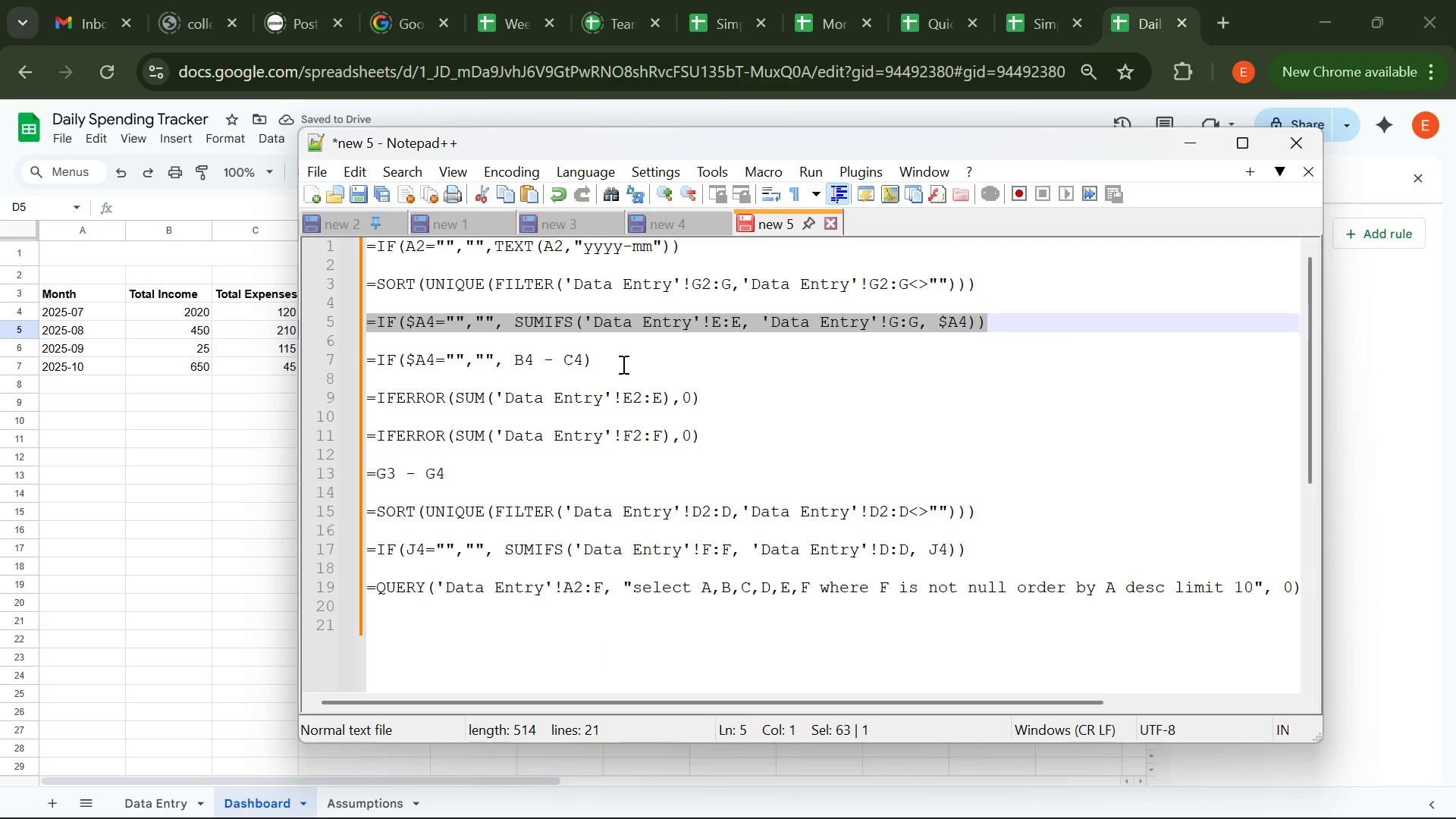 
left_click([622, 364])
 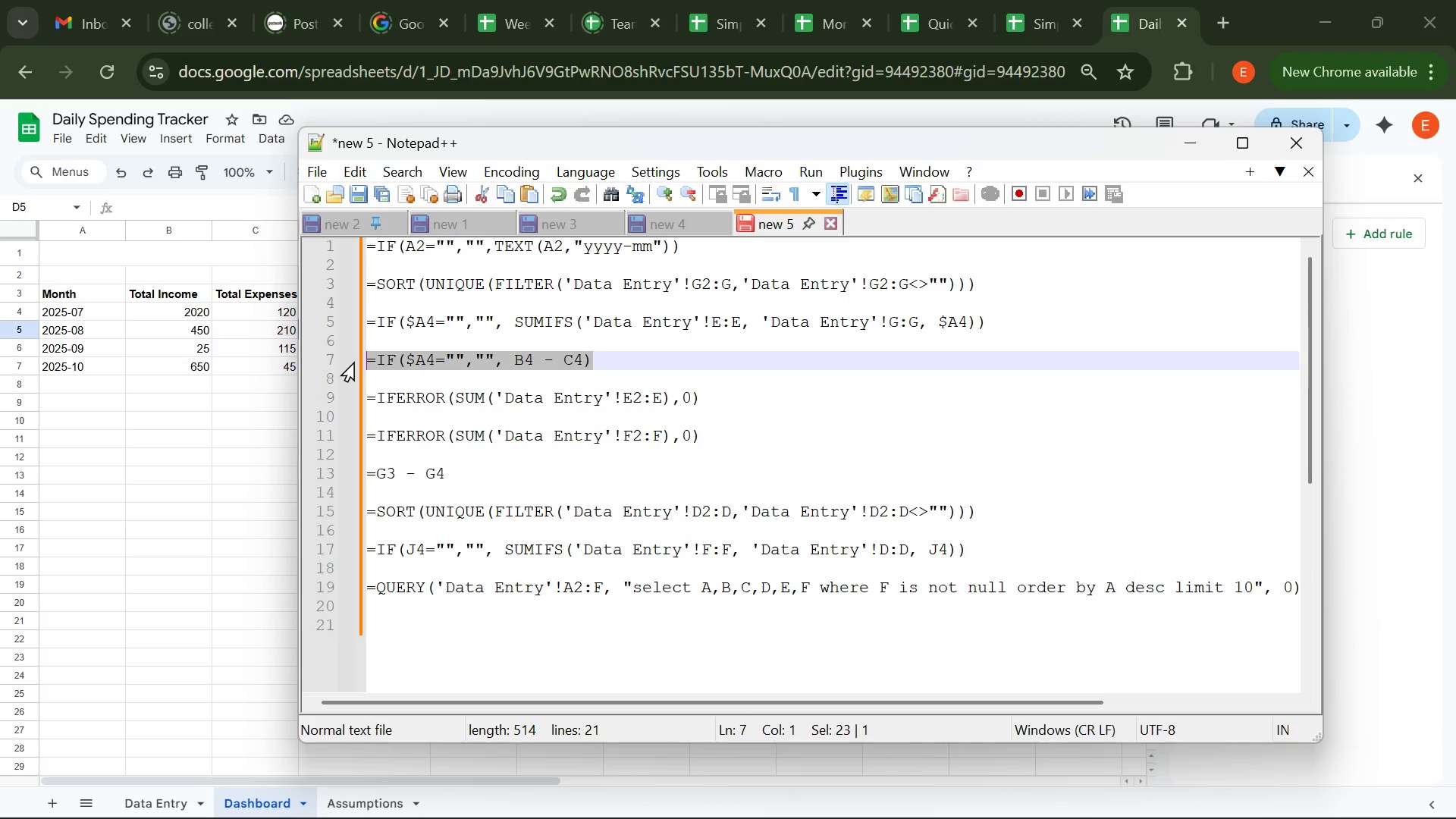 
key(Control+C)
 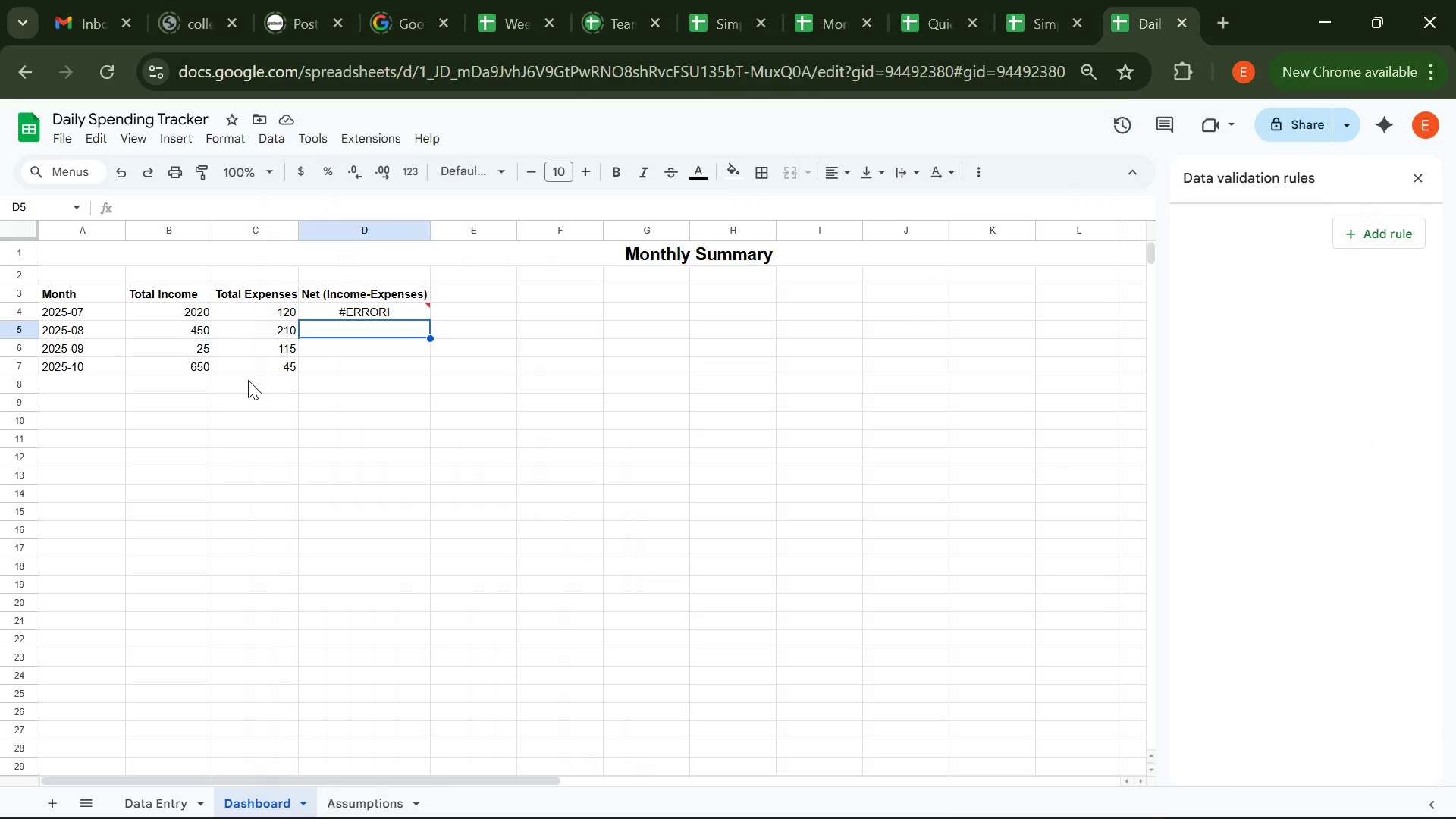 
left_click([248, 380])
 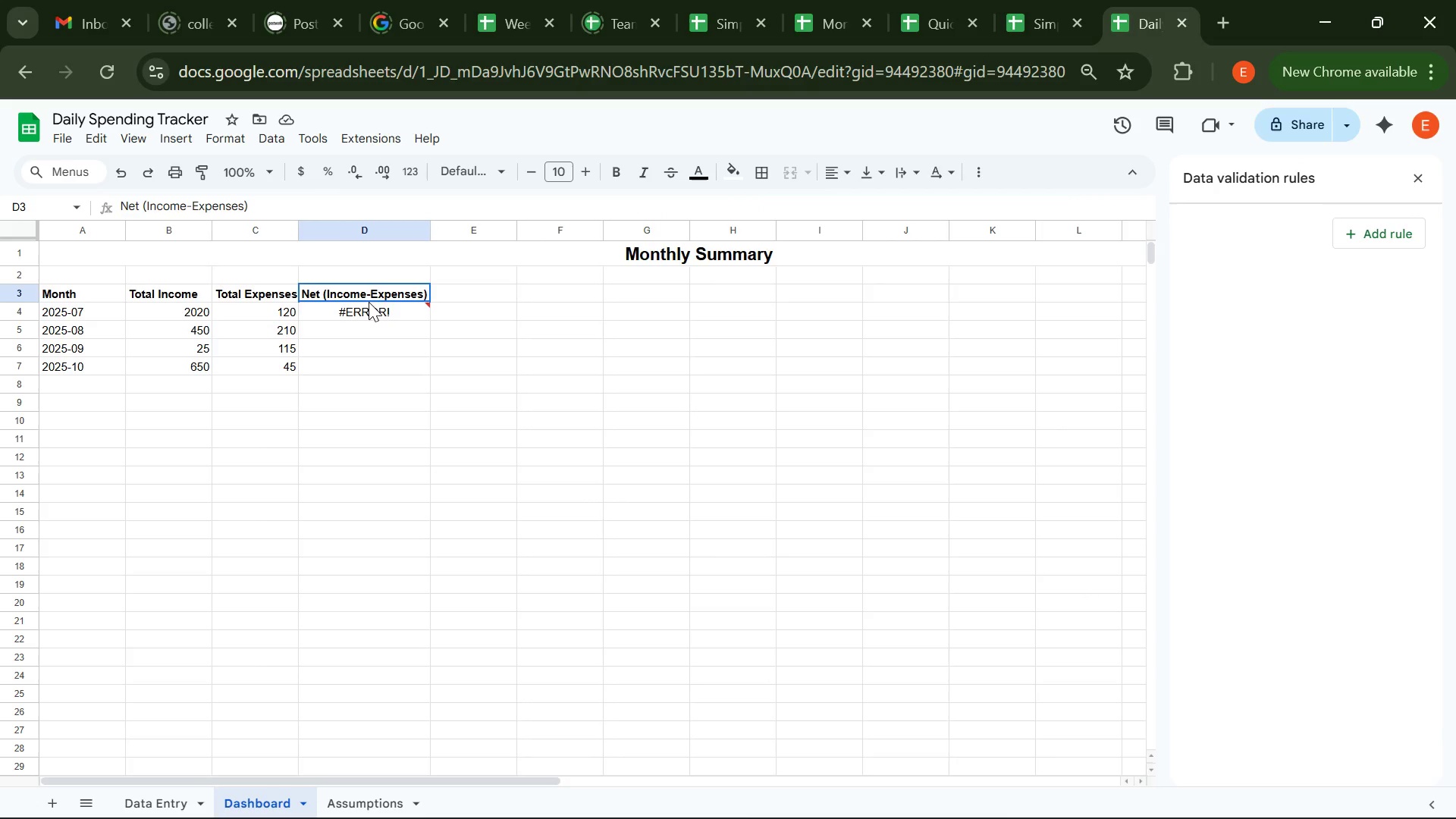 
left_click([369, 302])
 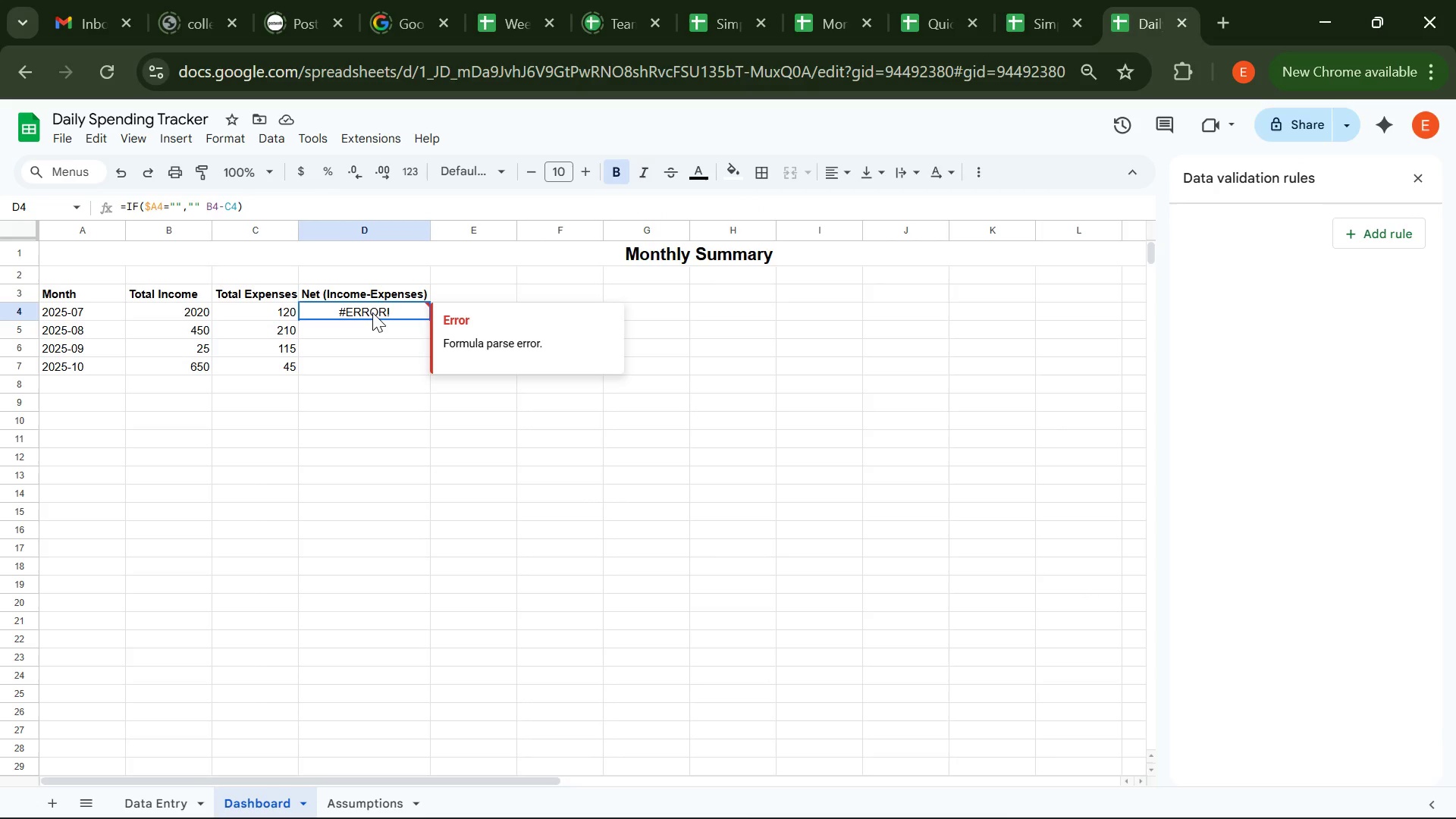 
left_click([372, 312])
 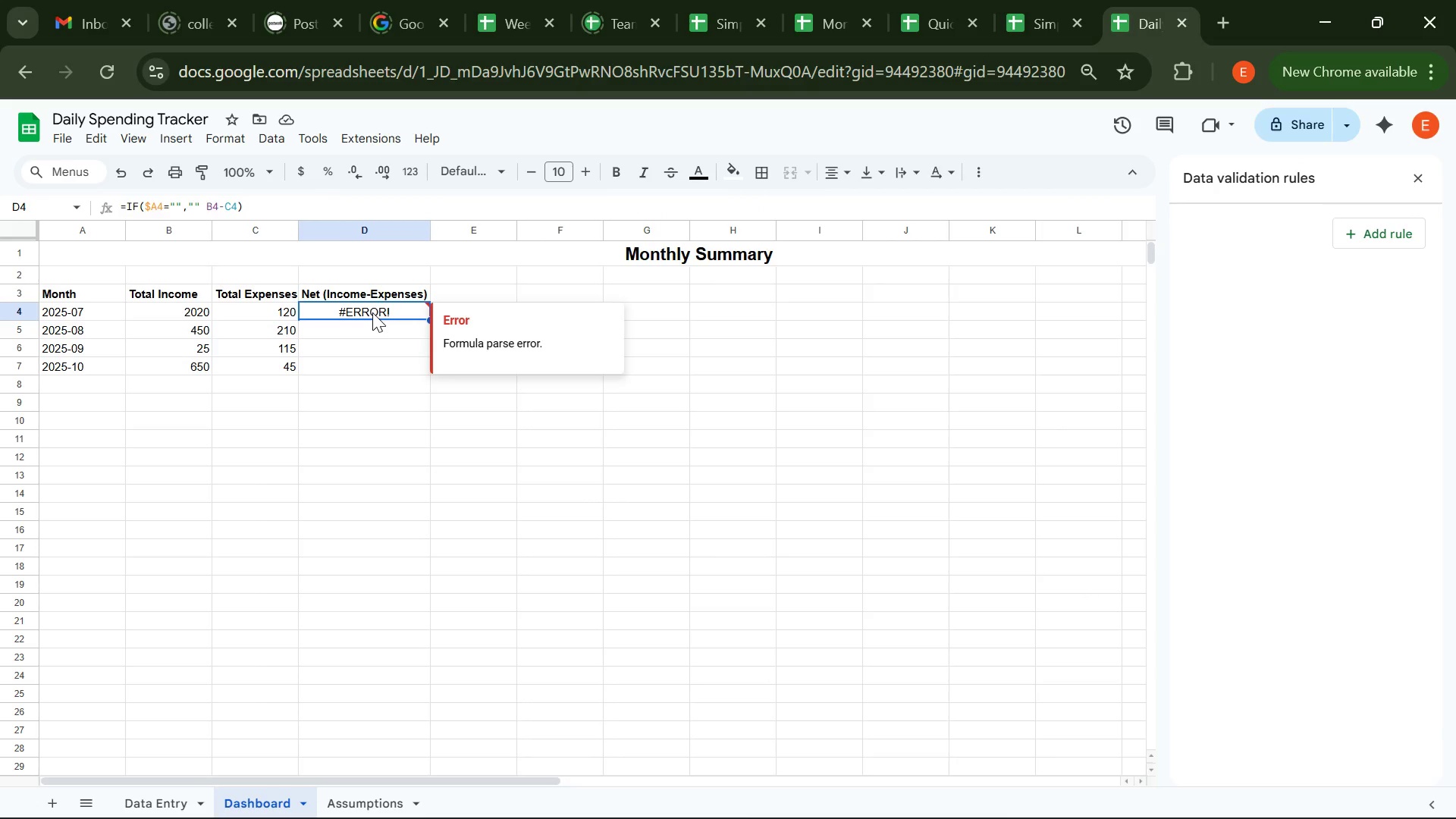 
key(Control+V)
 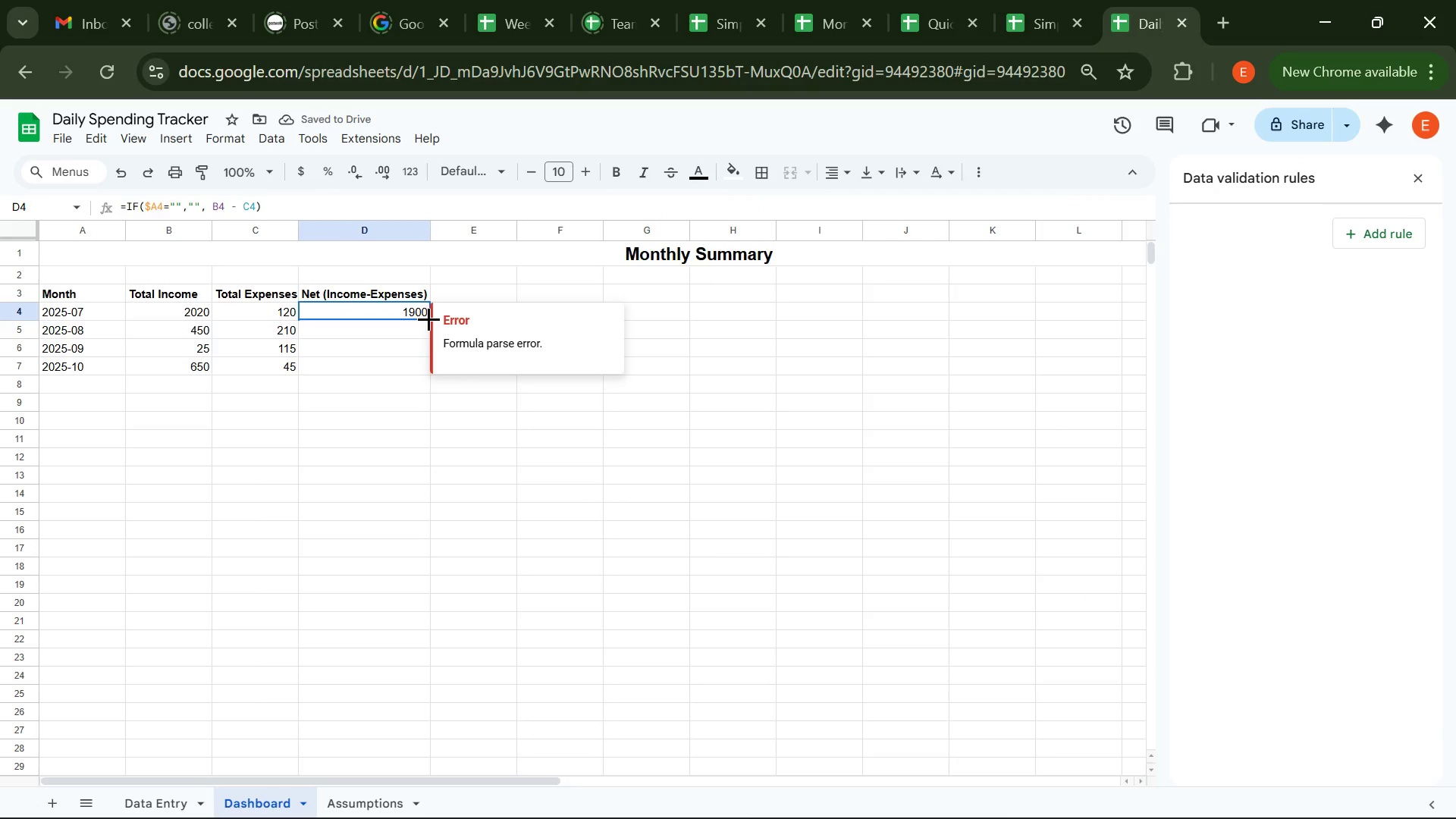 
double_click([428, 318])
 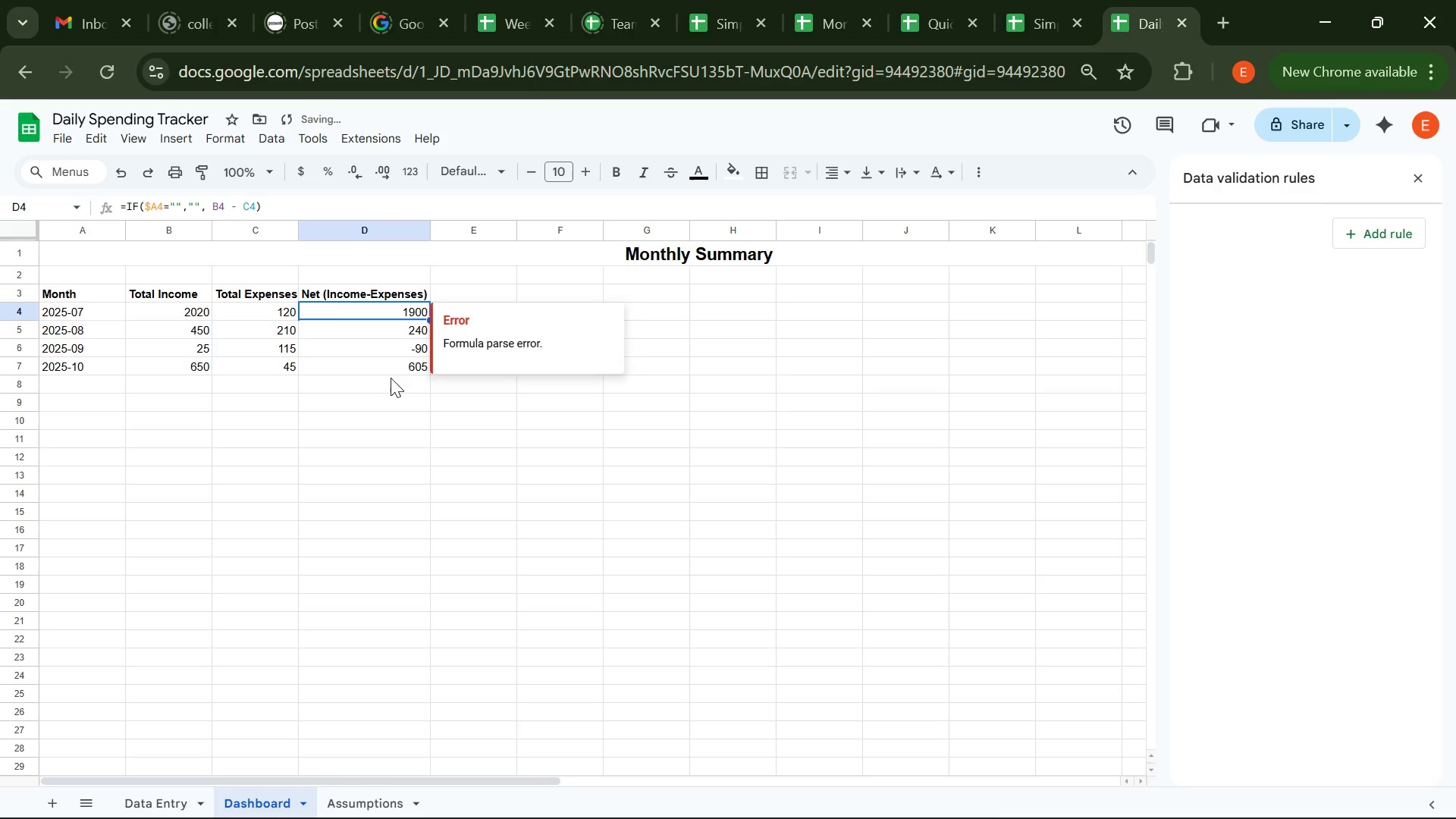 
left_click([391, 378])
 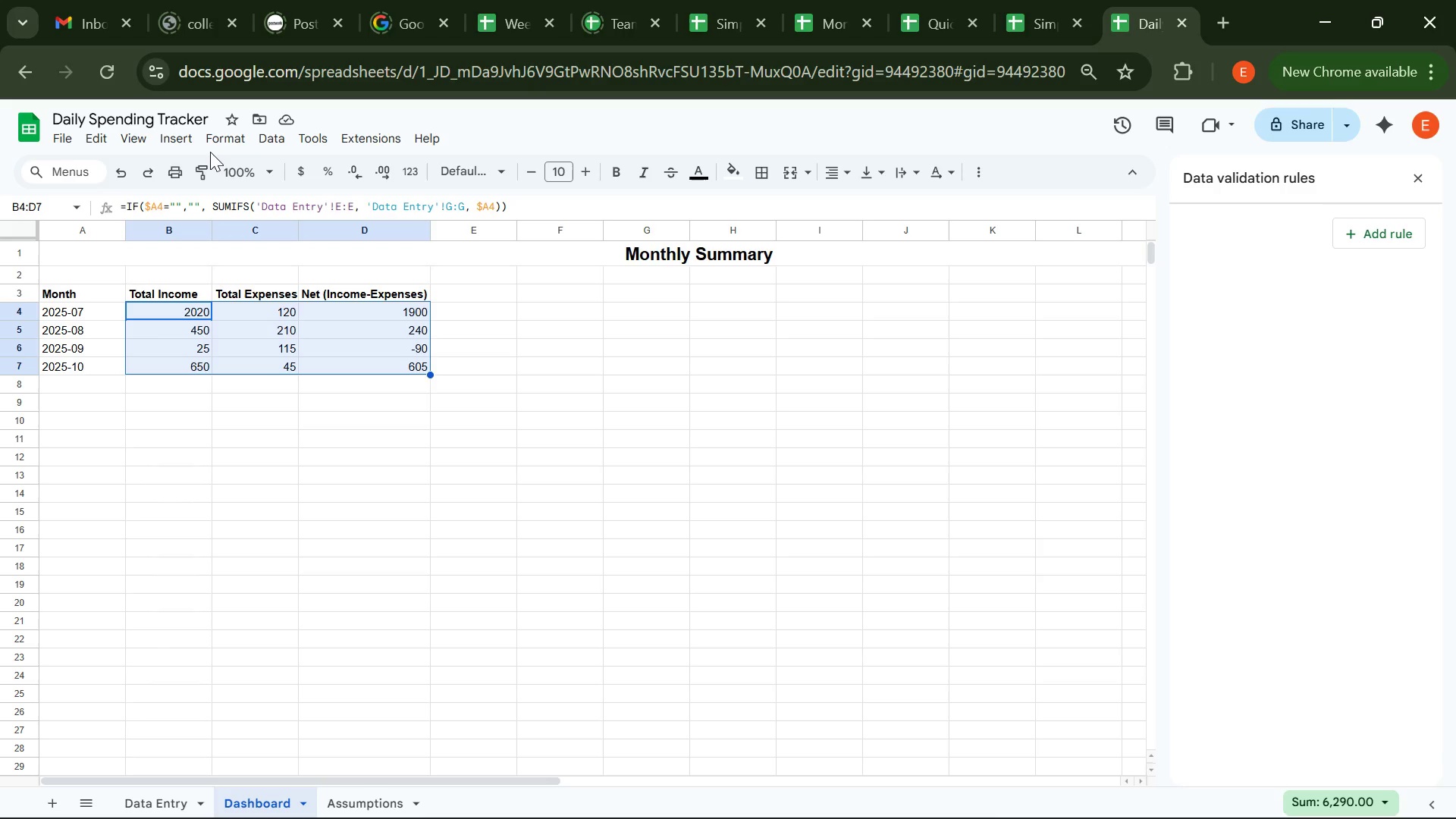 
wait(27.11)
 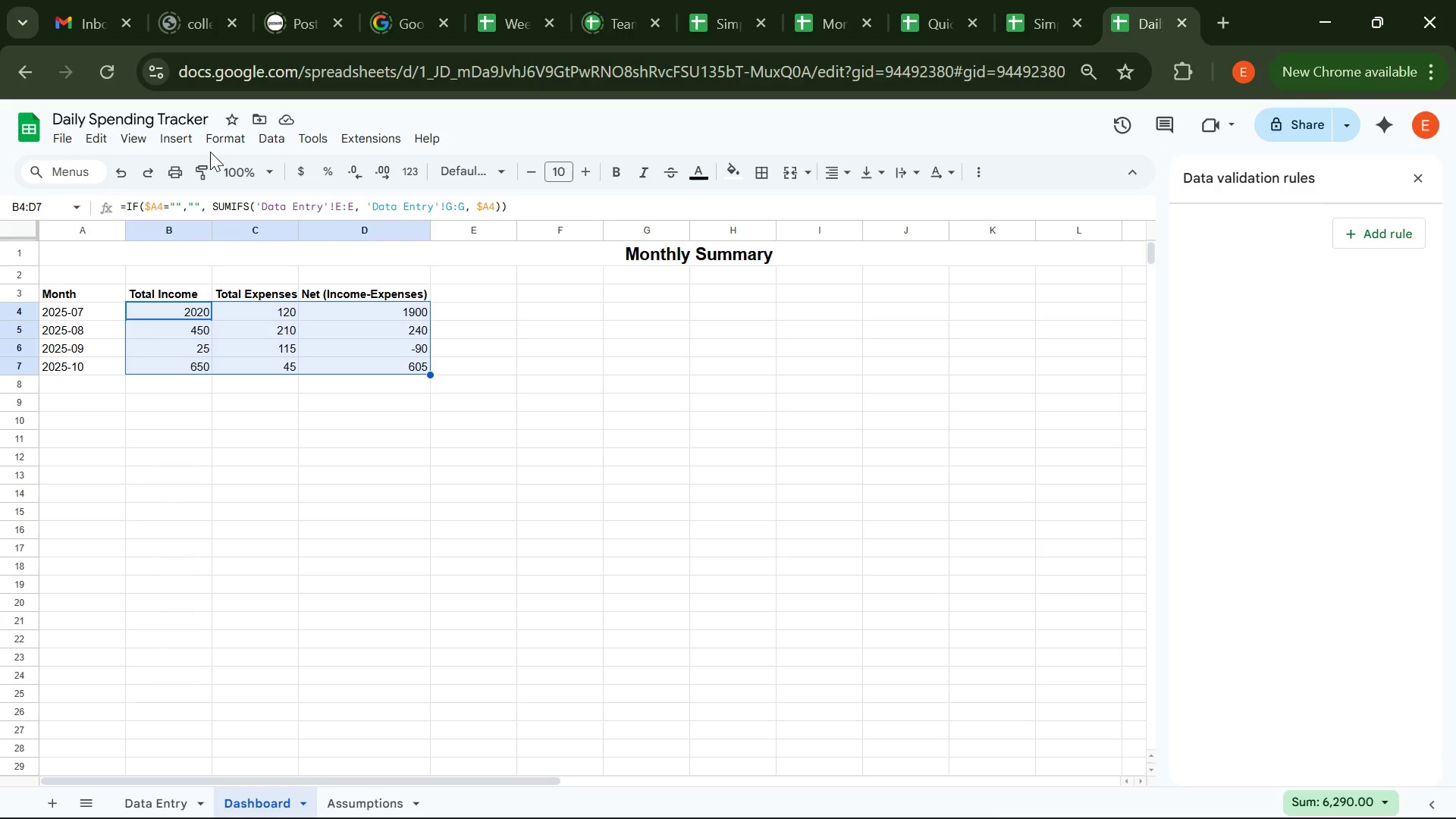 
left_click([173, 312])
 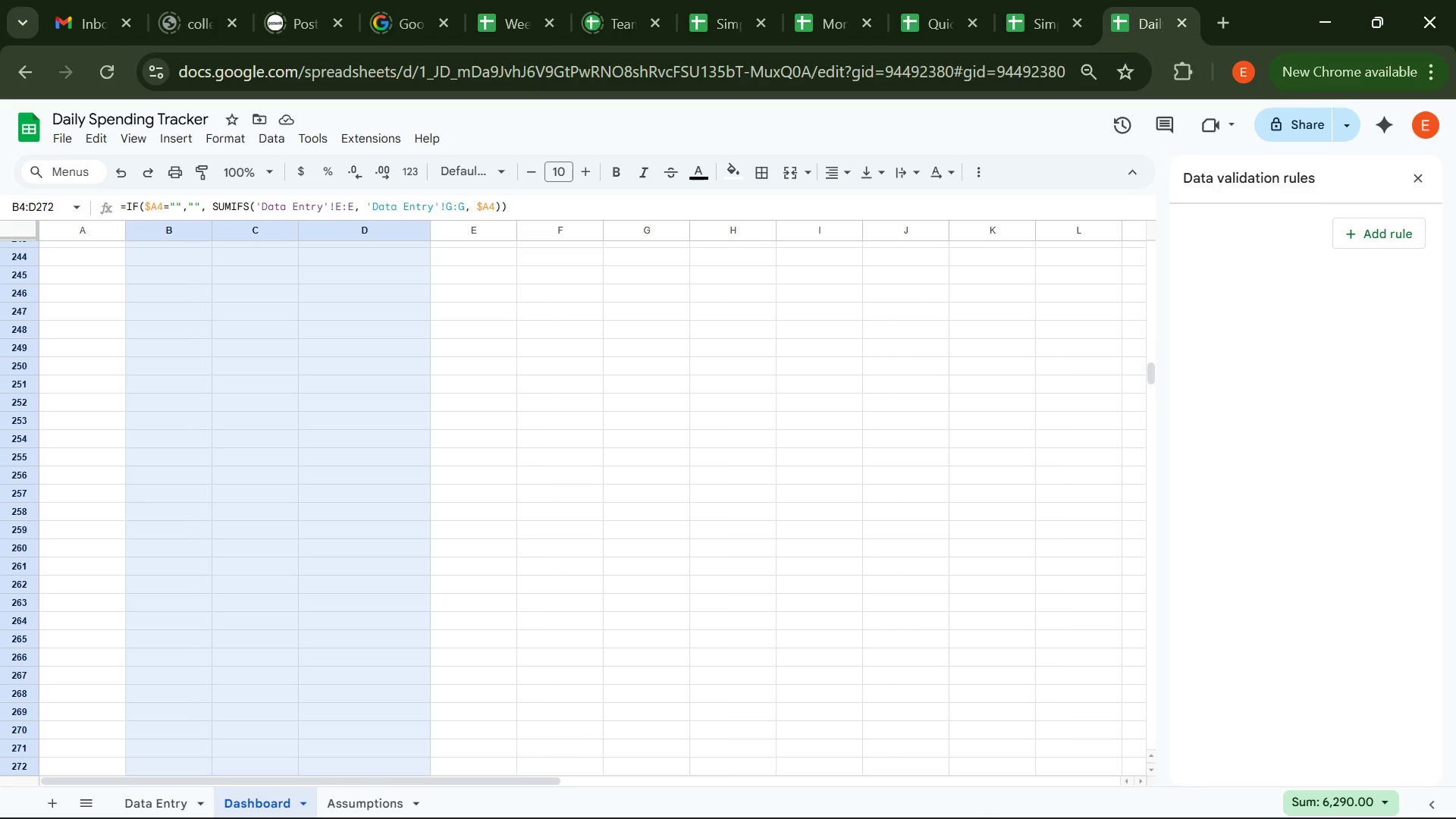 
wait(19.6)
 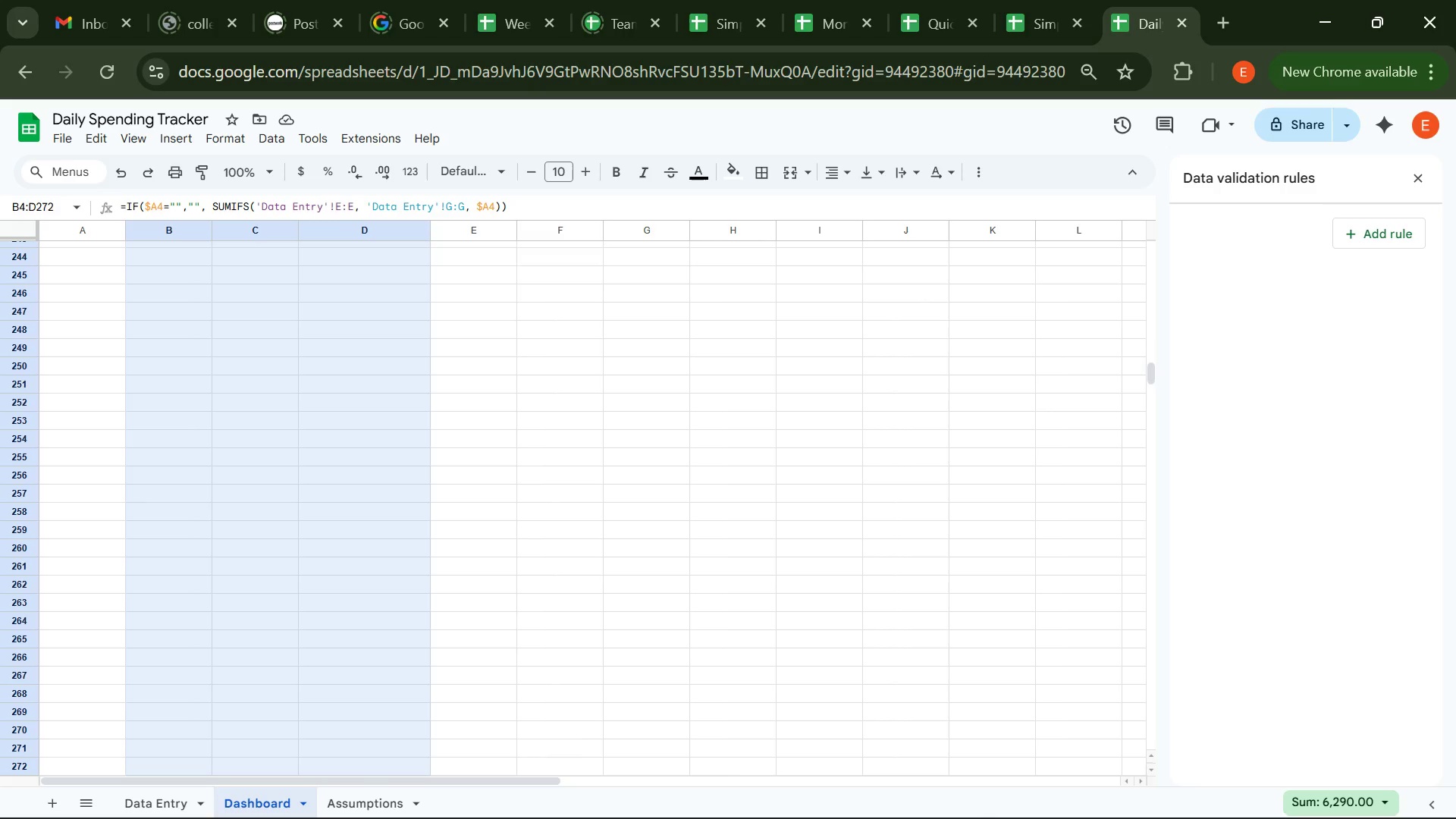 
left_click([224, 140])
 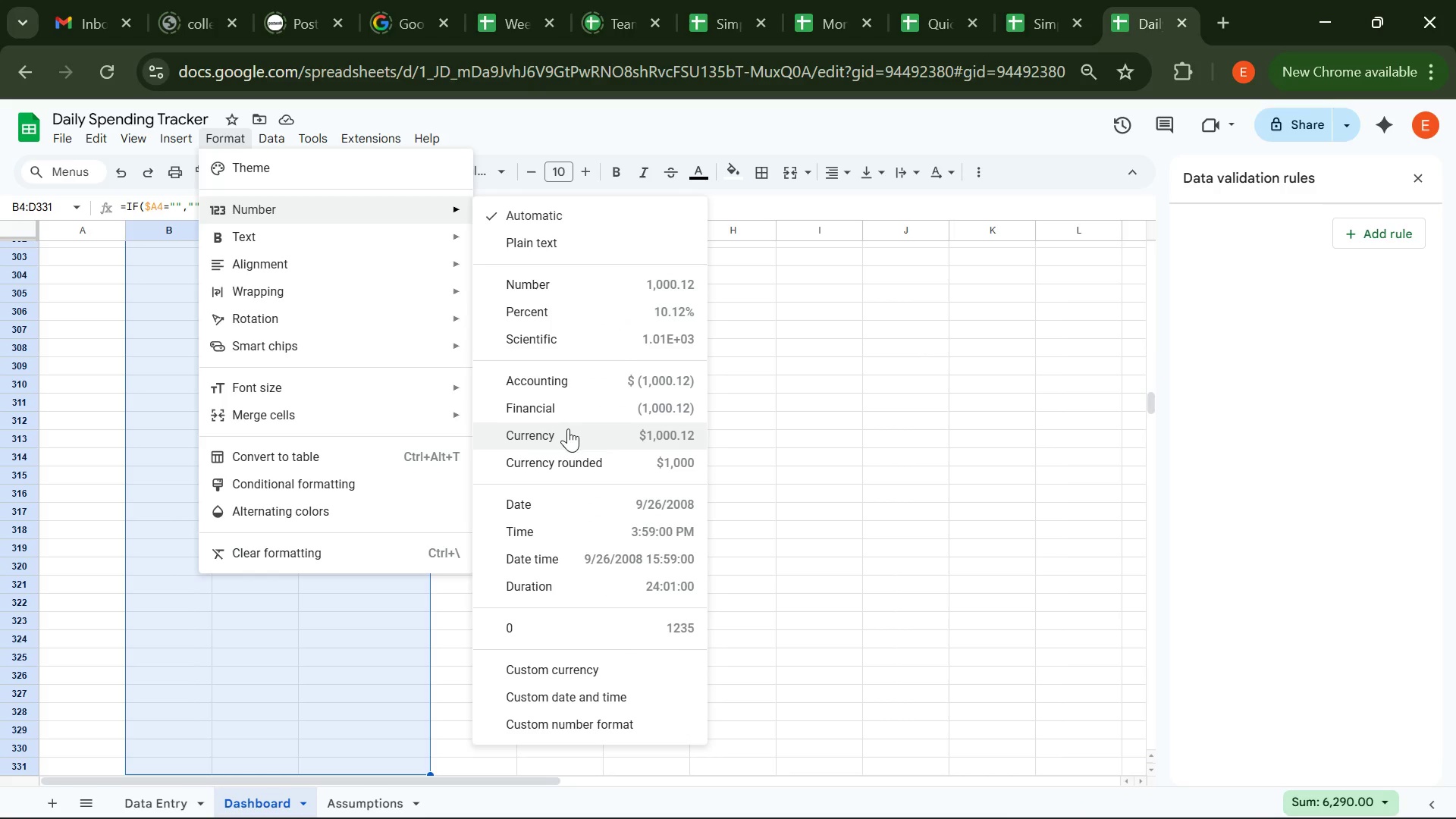 
left_click([568, 428])
 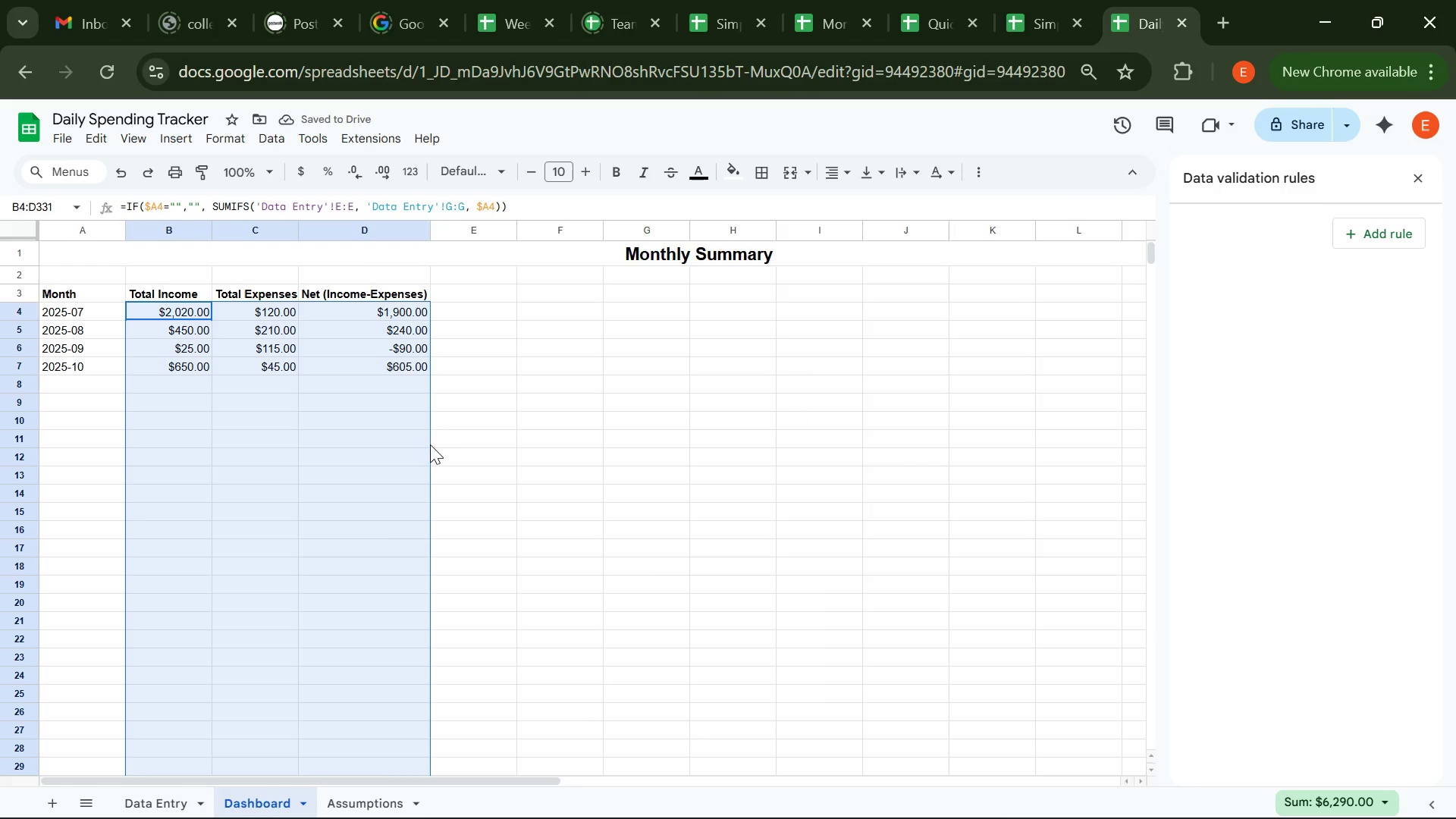 
wait(5.67)
 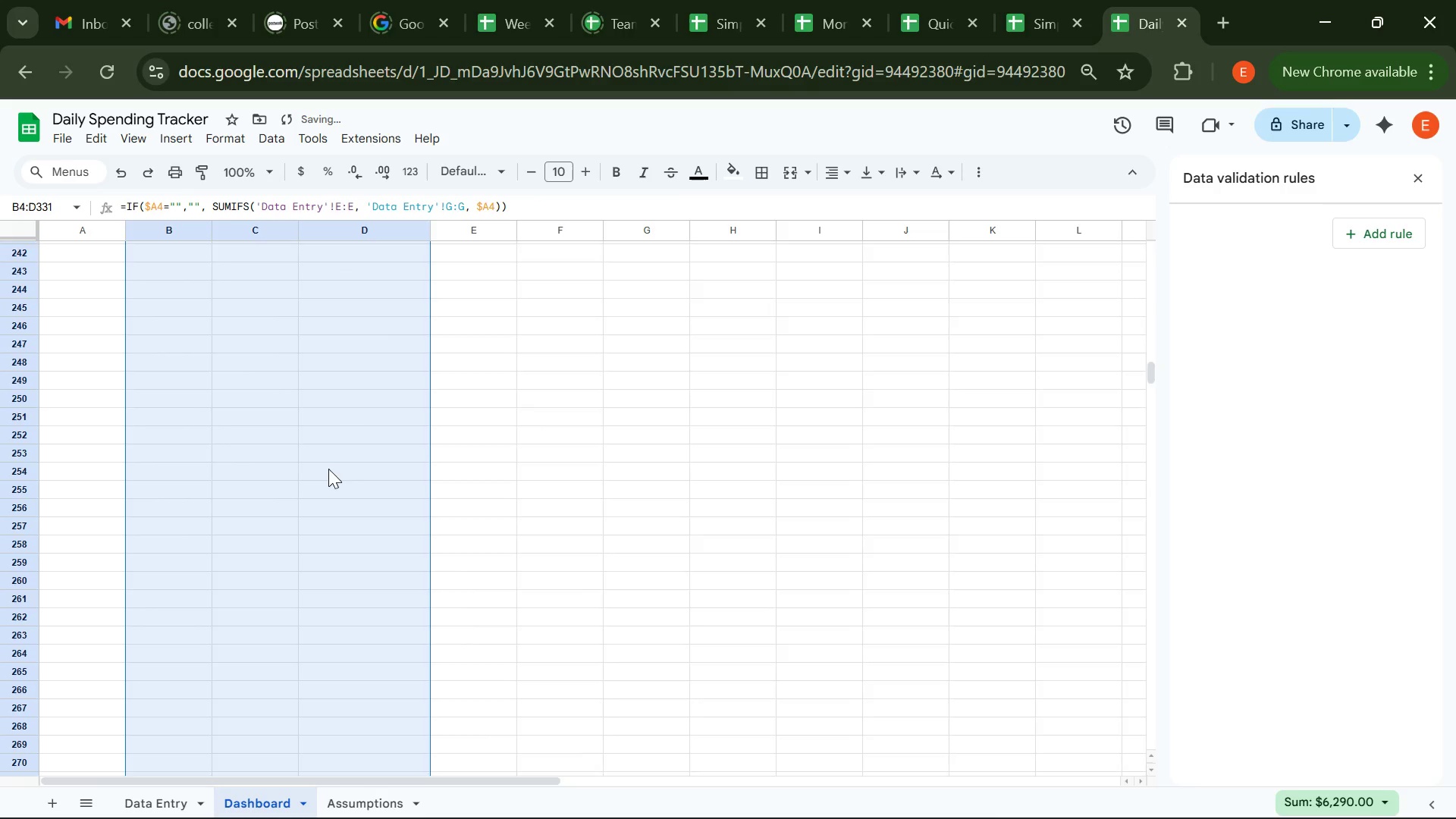 
left_click([449, 416])
 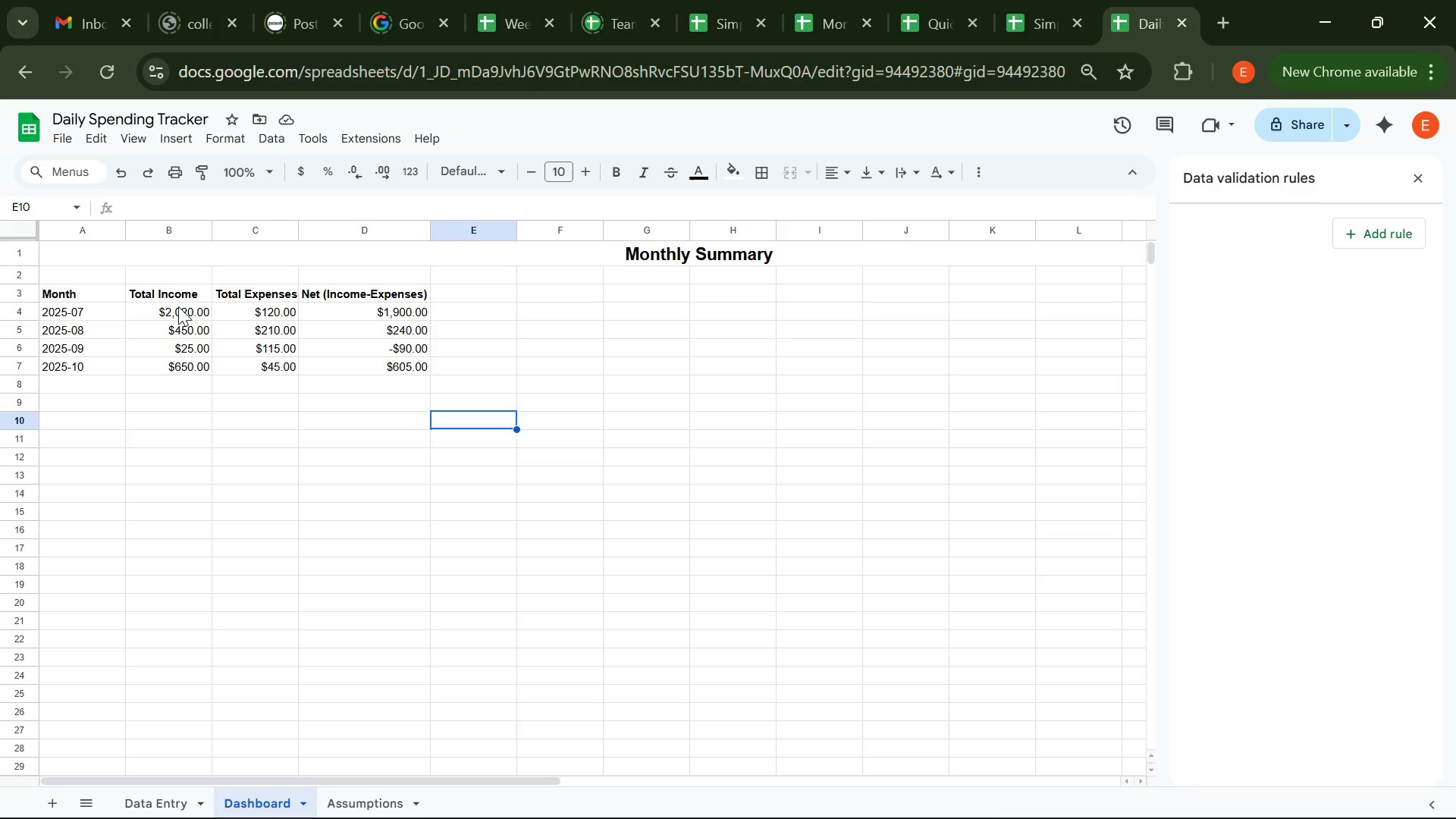 
wait(18.55)
 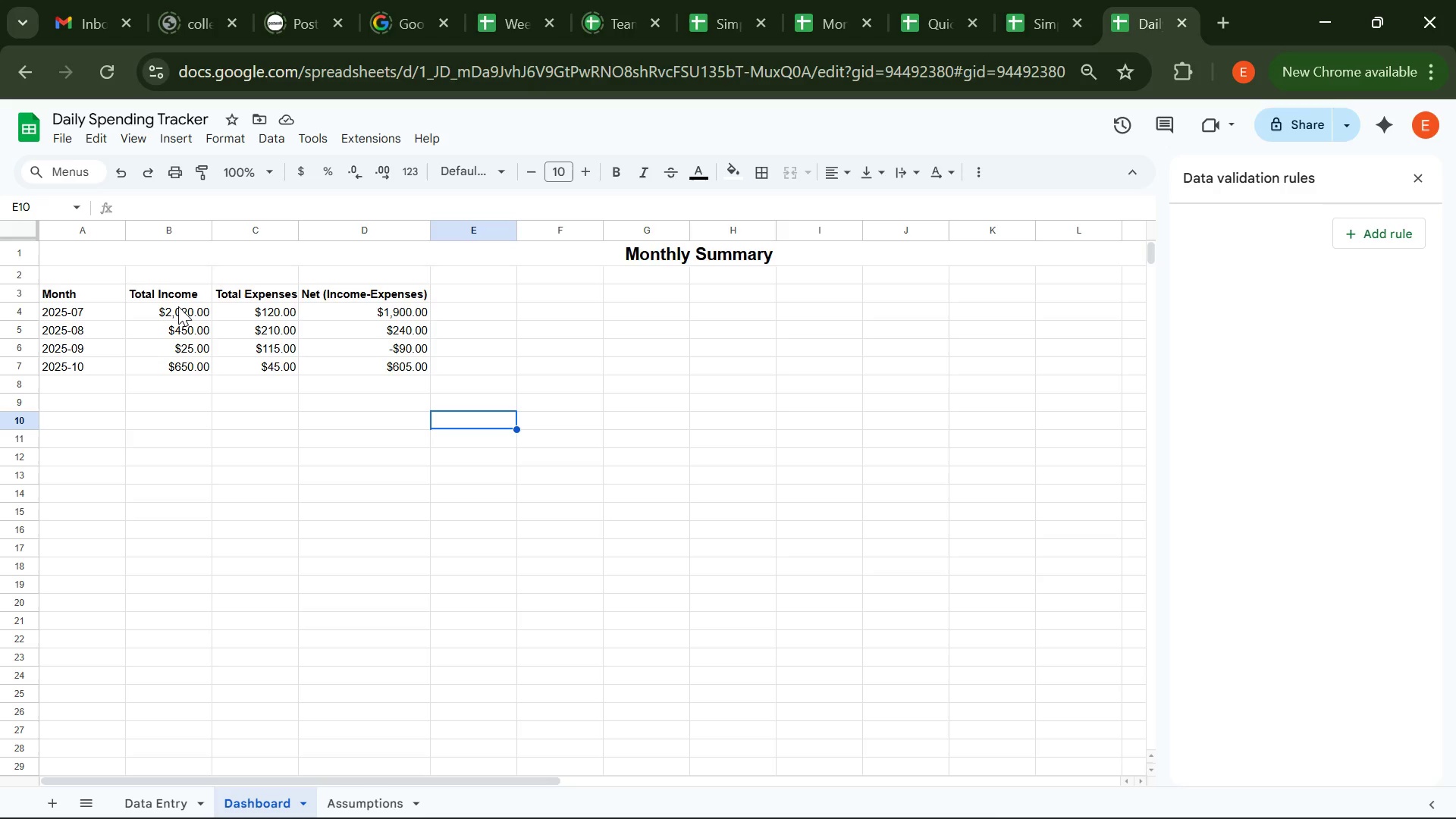 
left_click([580, 296])
 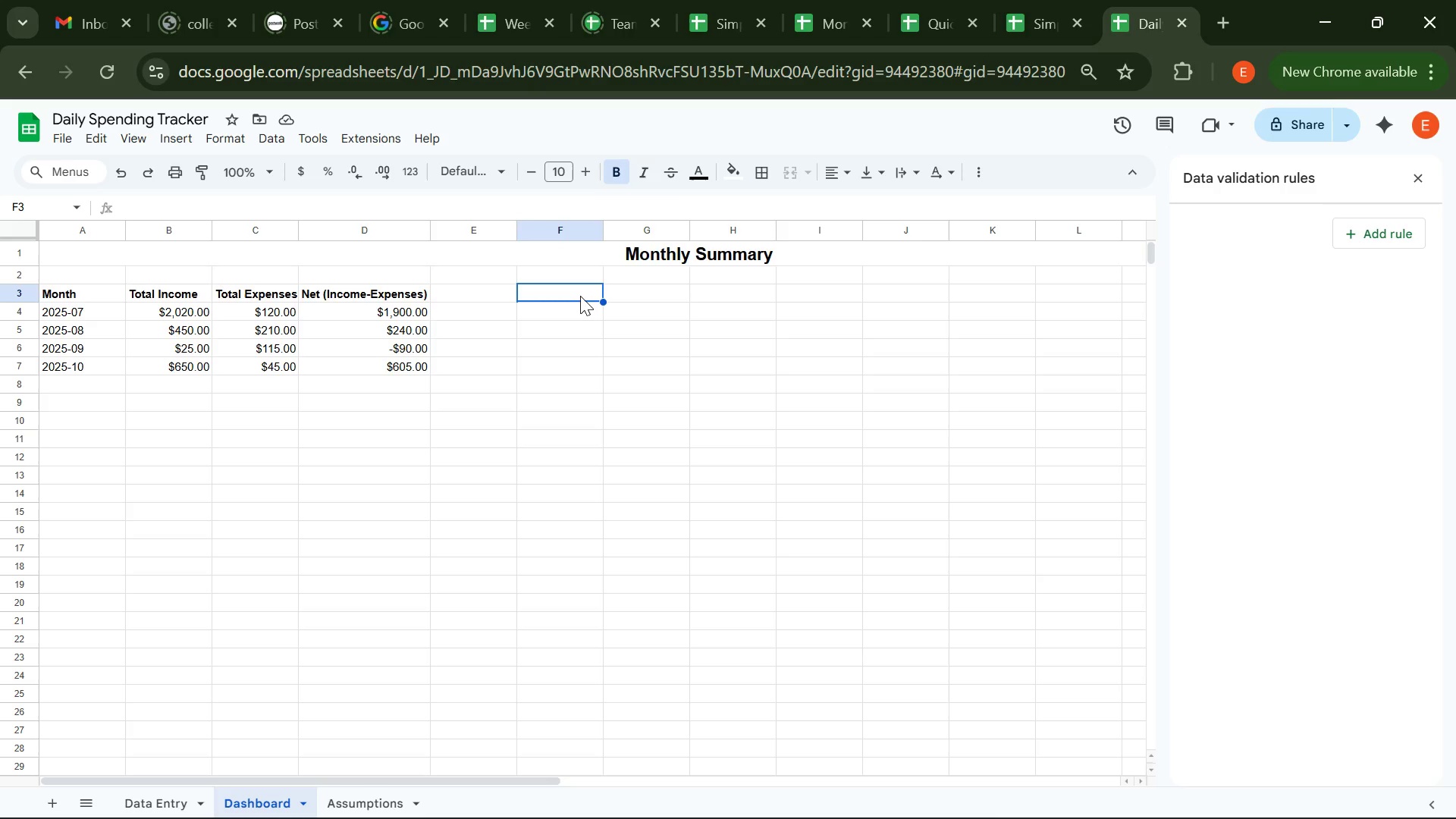 
type(tOTAL e)
key(Backspace)
key(Backspace)
key(Backspace)
key(Backspace)
key(Backspace)
key(Backspace)
key(Backspace)
type(Total Expenses)
 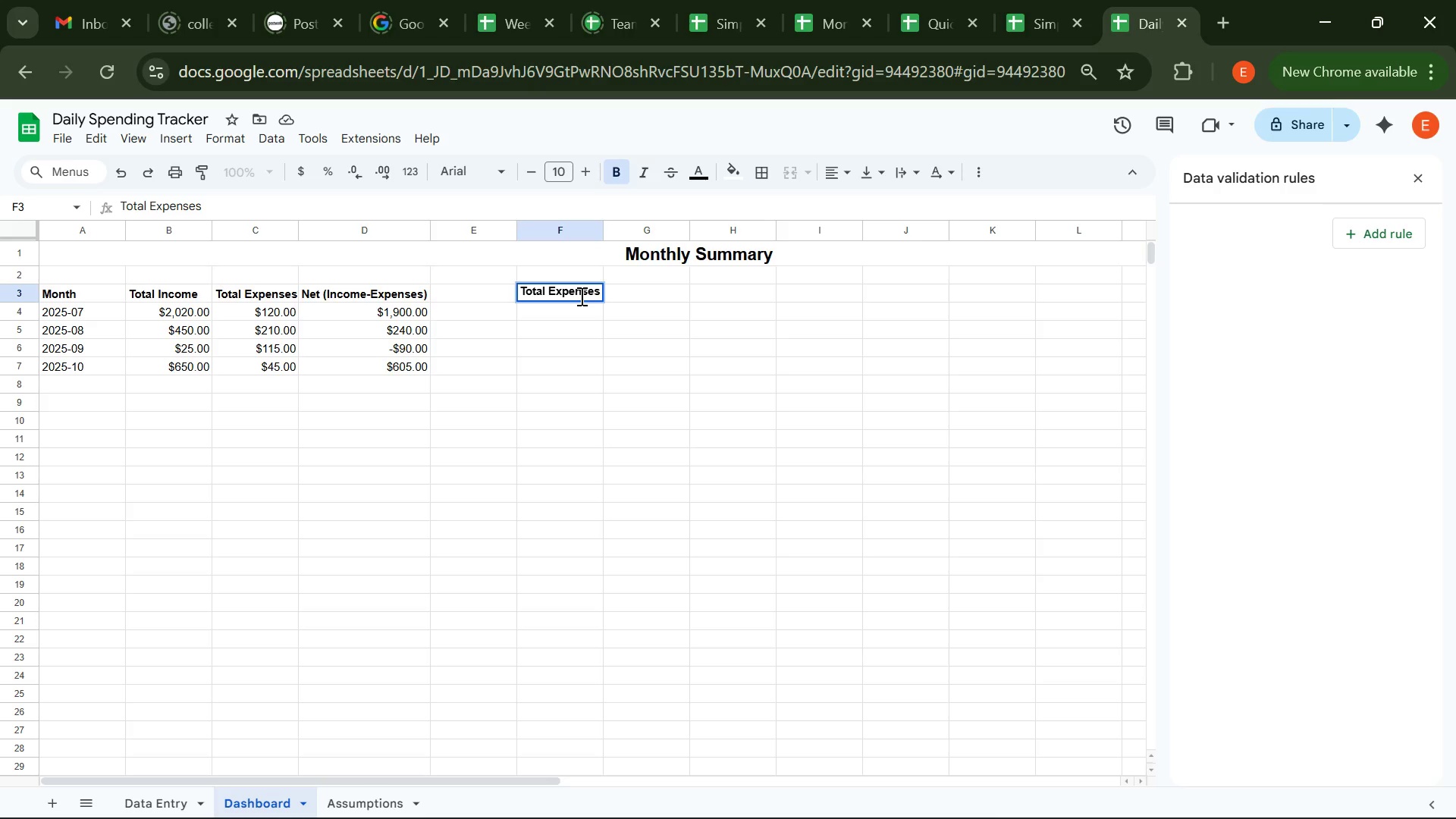 
type((All time))
 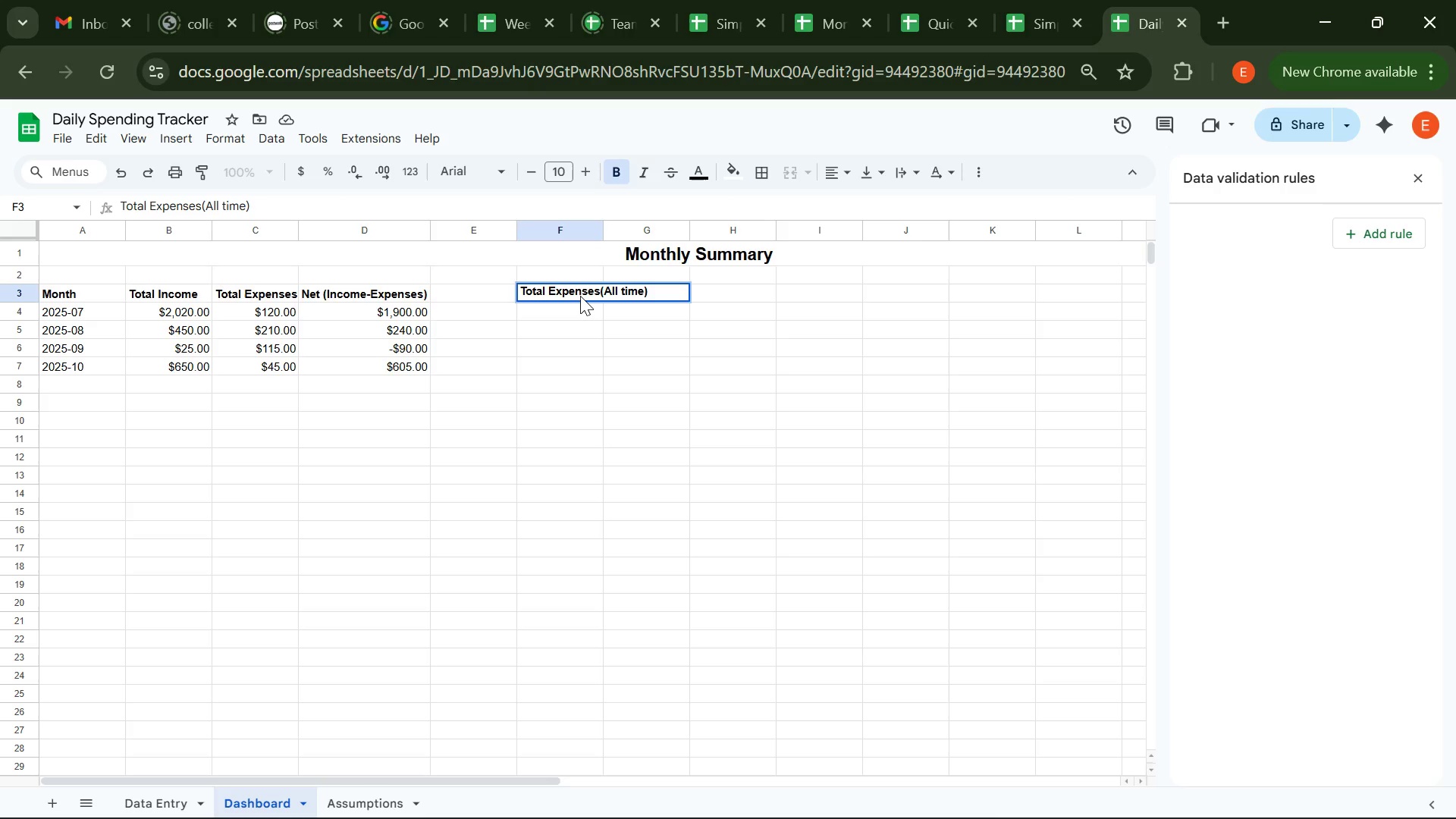 
key(Enter)
 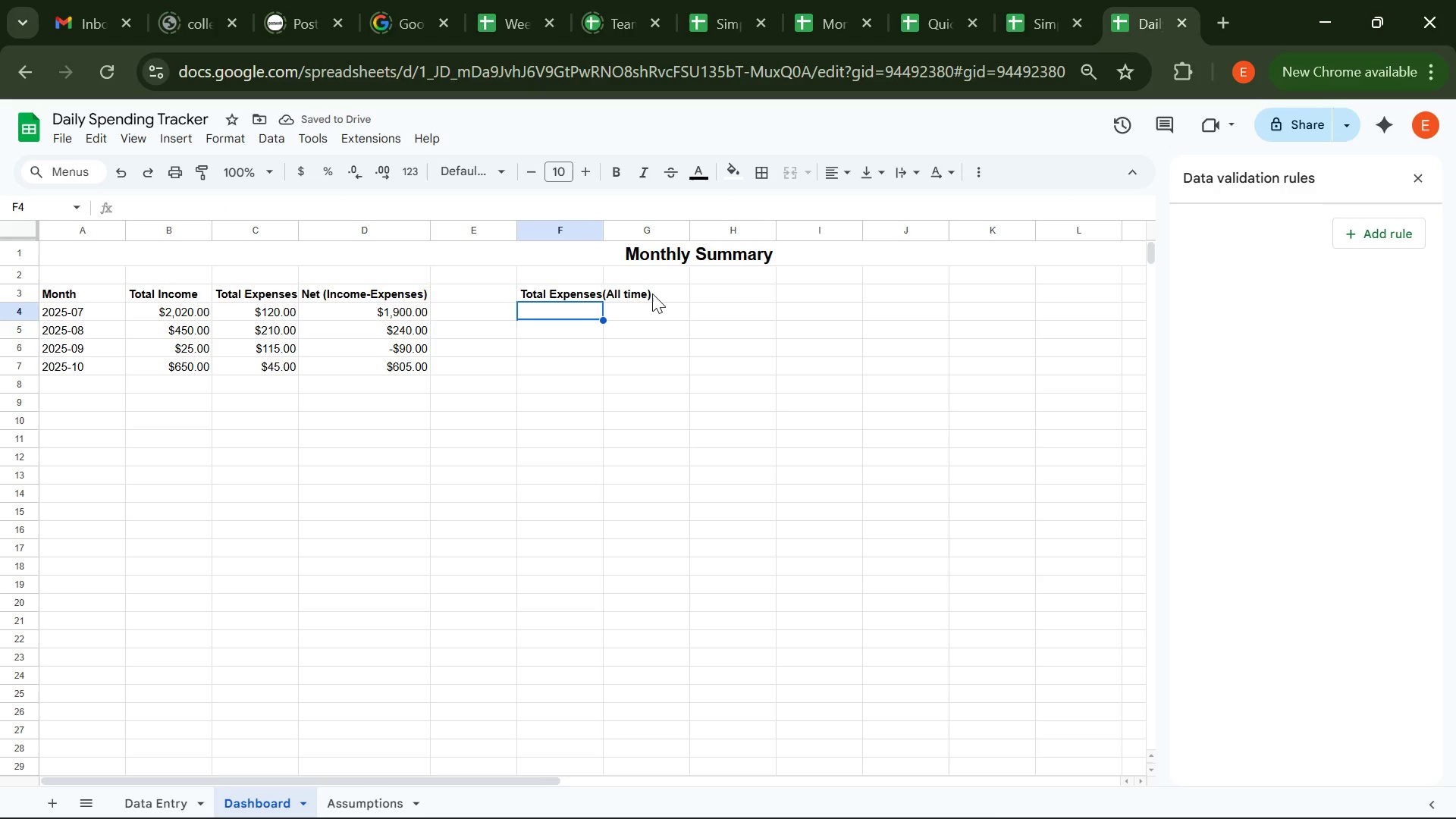 
wait(9.0)
 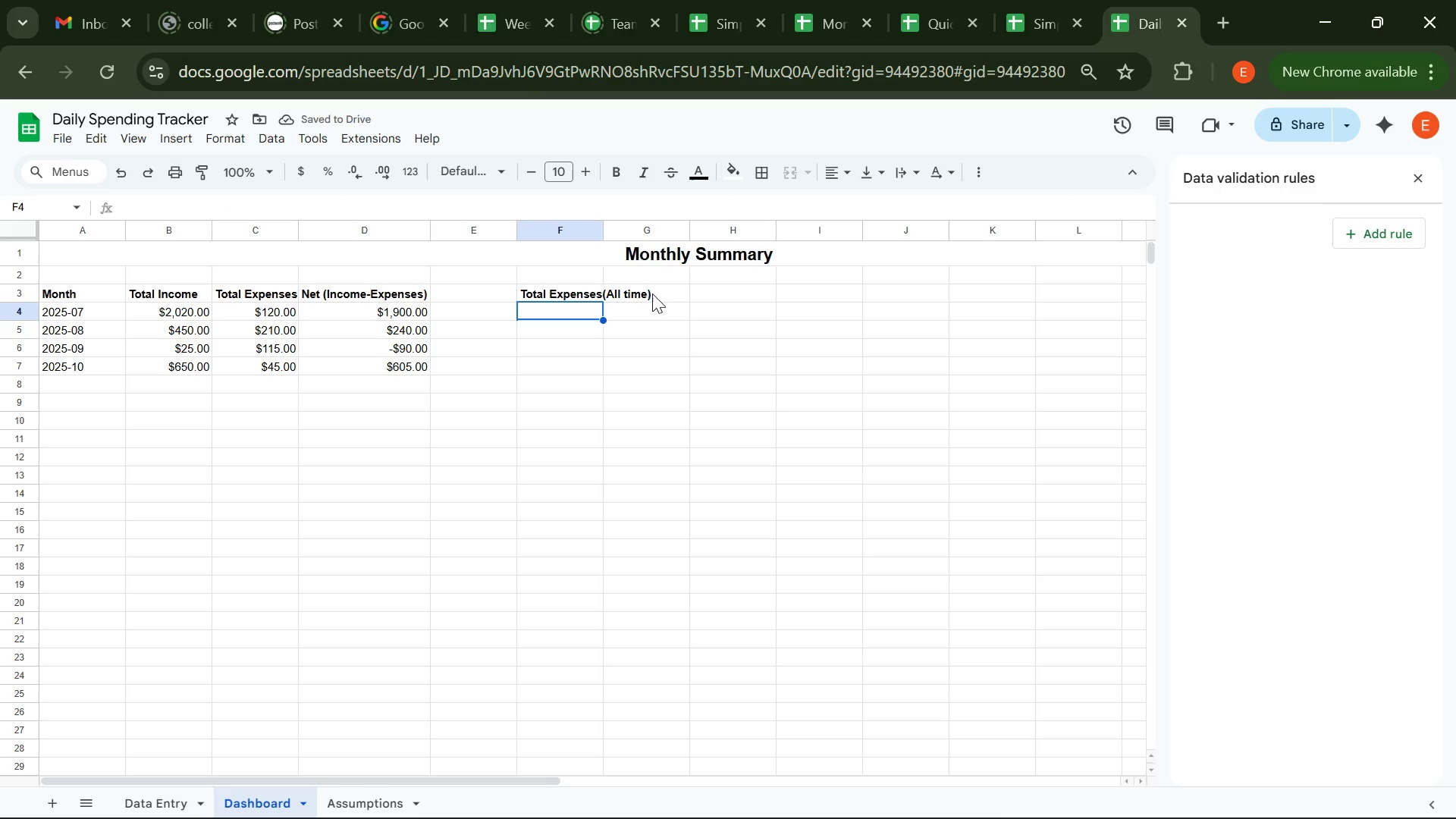 
left_click([648, 296])
 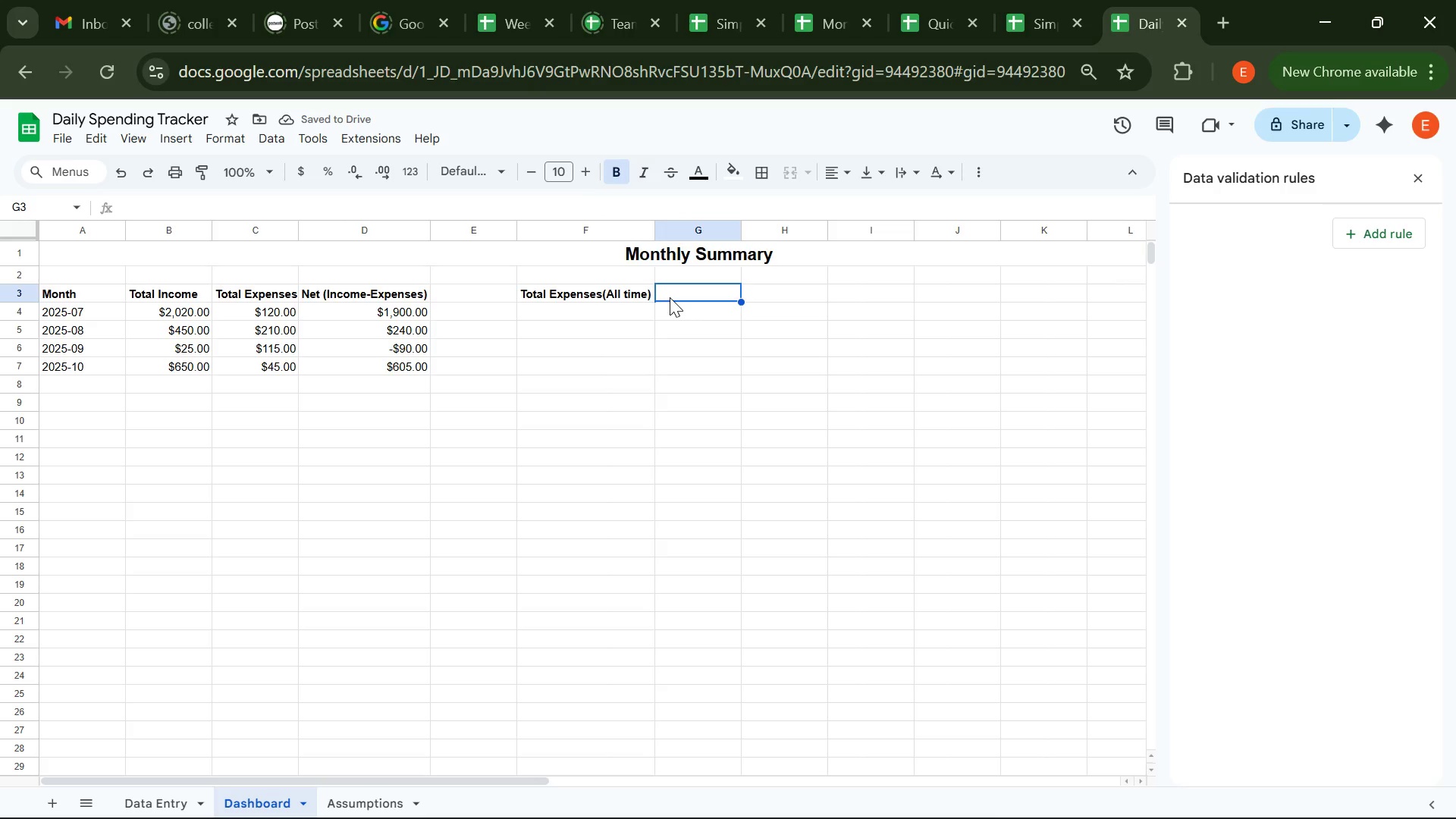 
wait(15.51)
 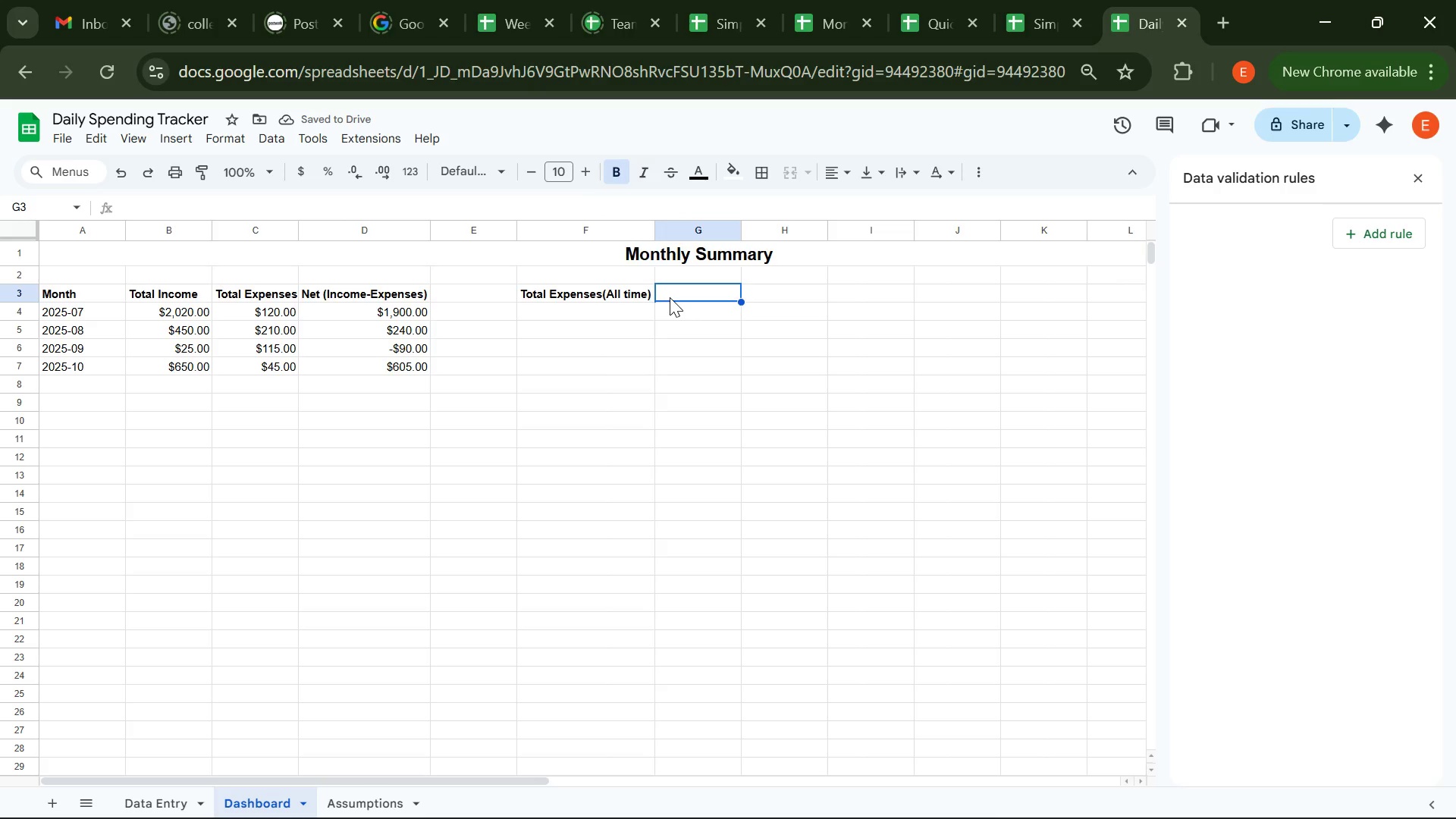 
left_click([28, 253])
 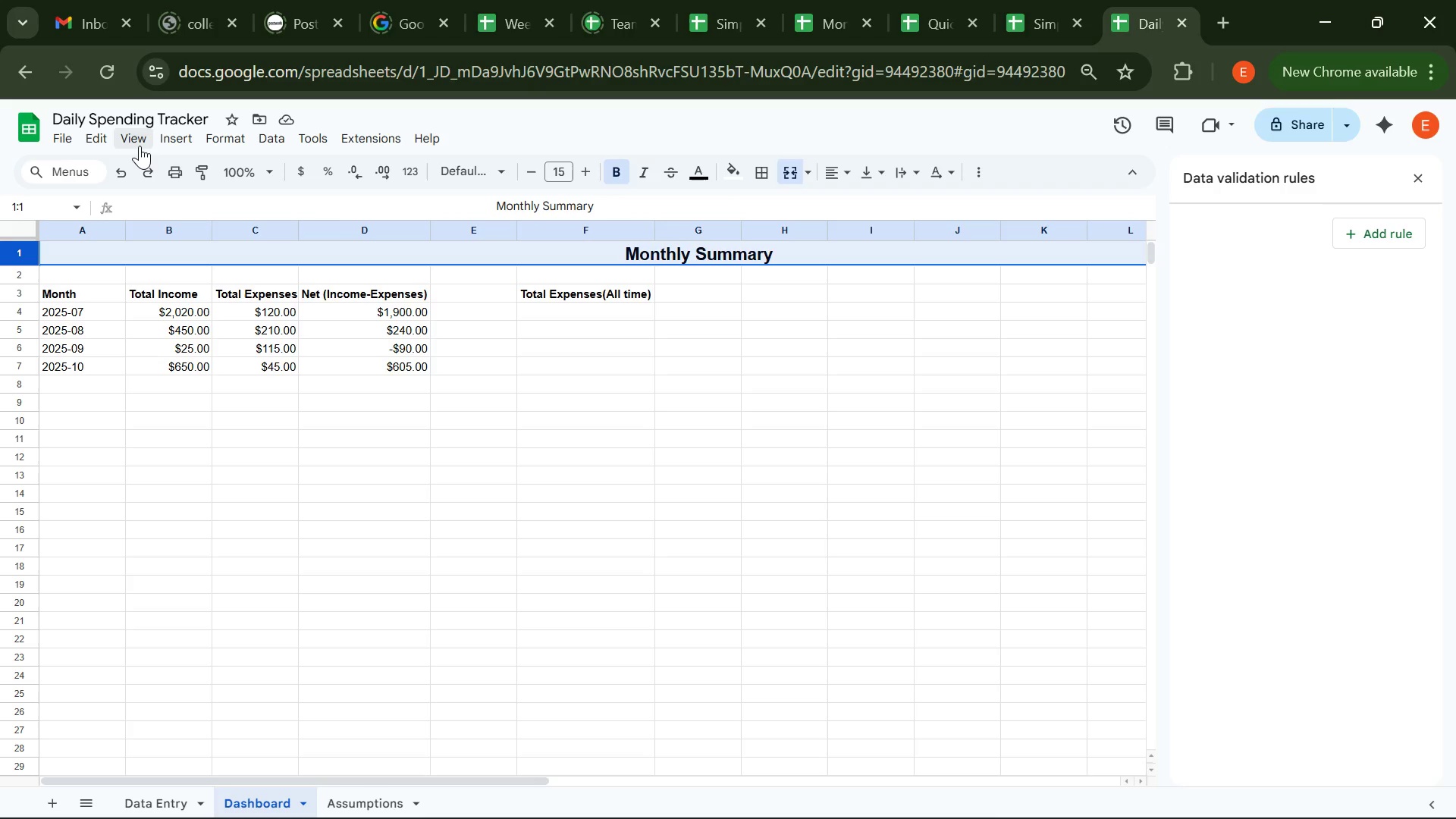 
left_click([140, 146])
 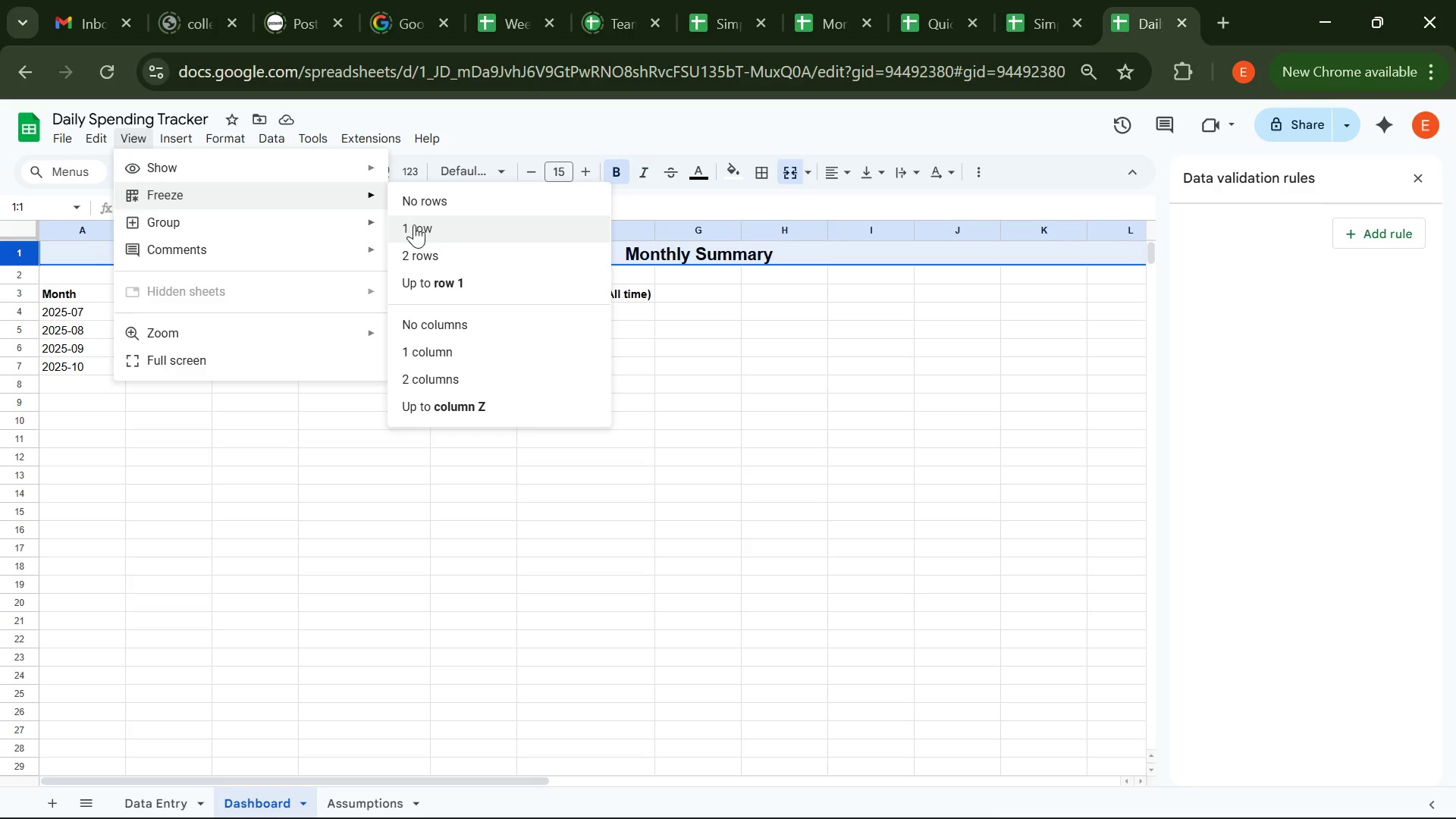 
left_click([418, 224])
 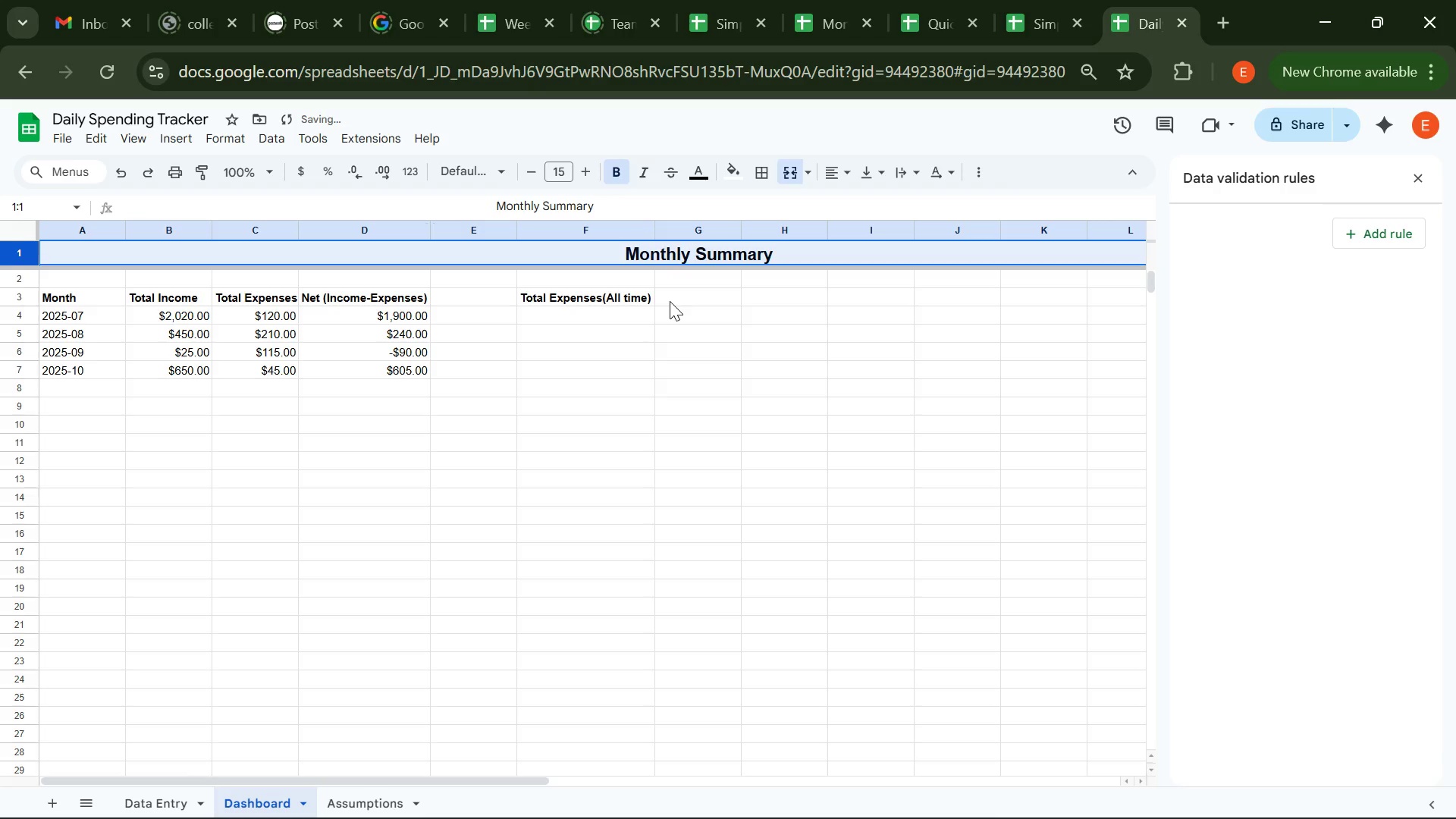 
left_click([670, 301])
 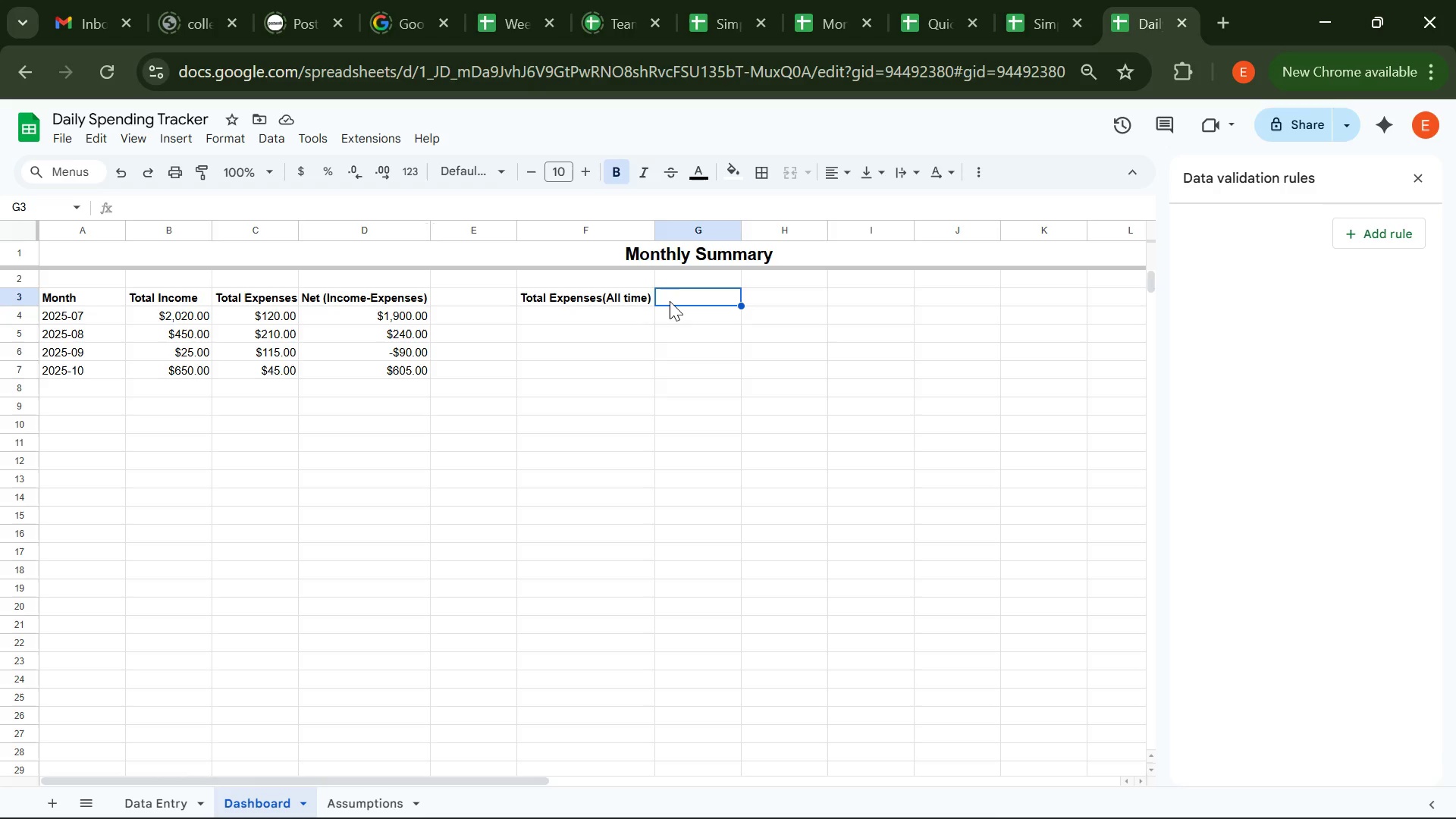 
wait(67.79)
 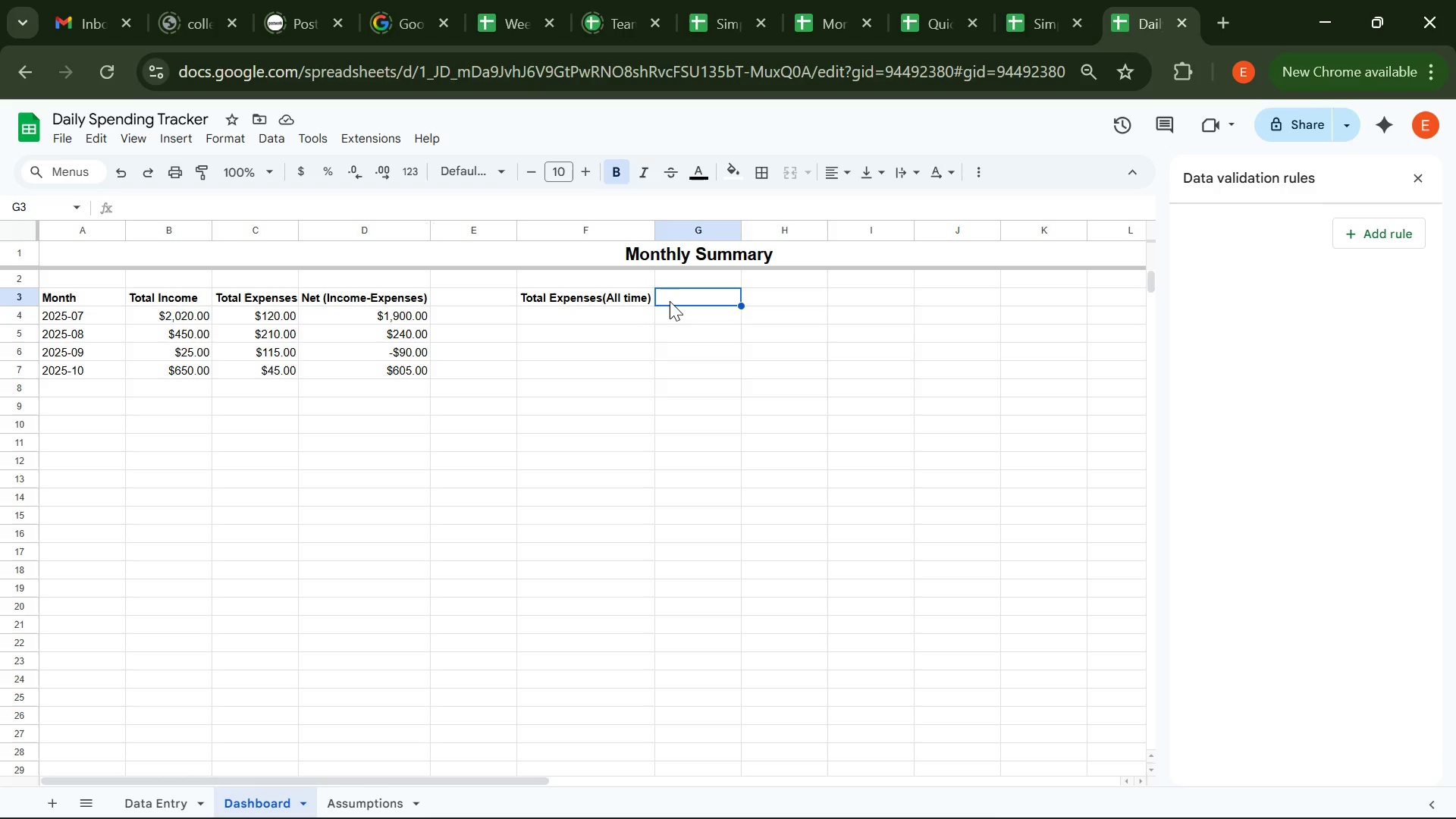 
hold_key(key=VolumeDown, duration=1.0)
 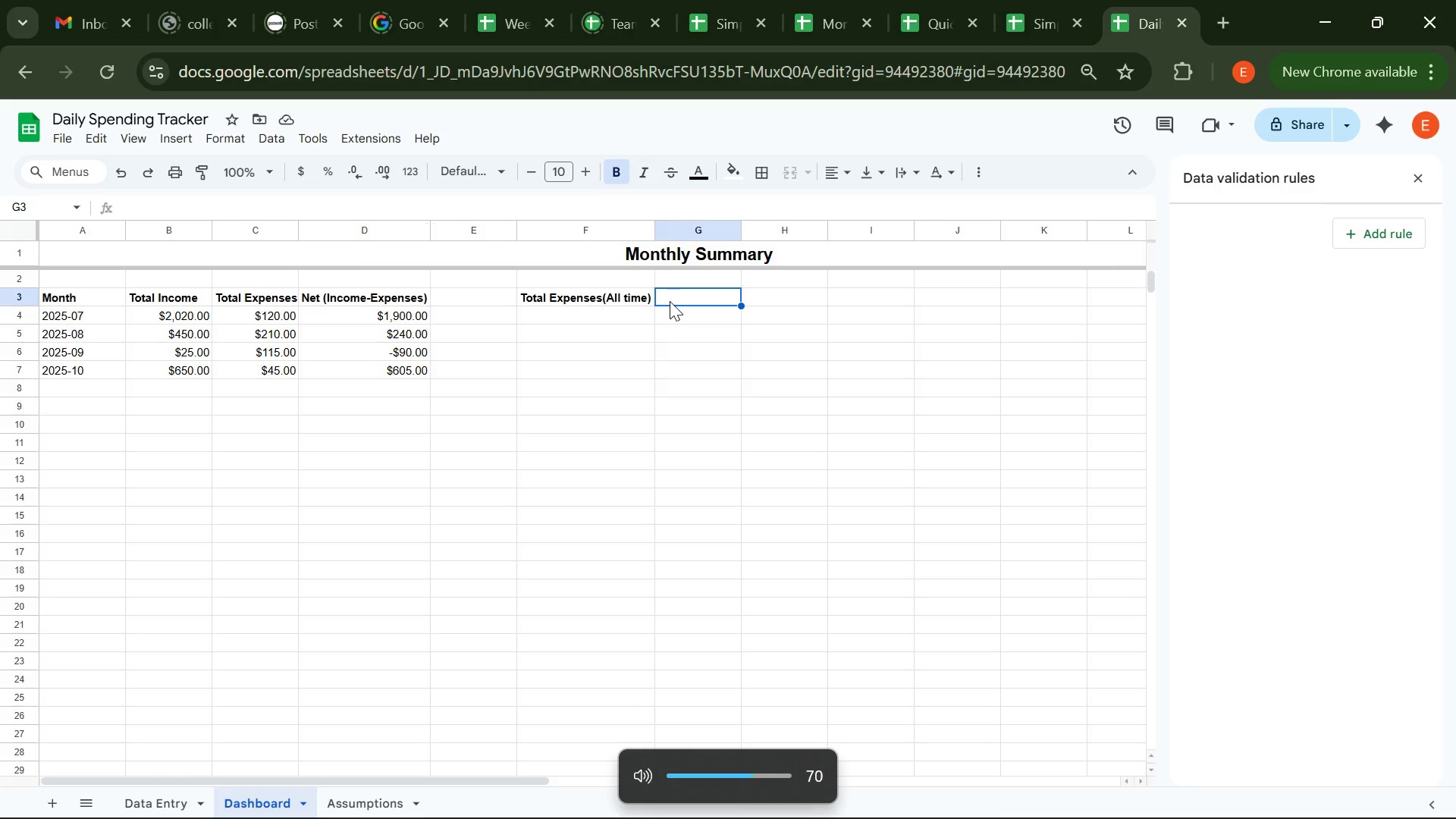 
key(VolumeUp)
 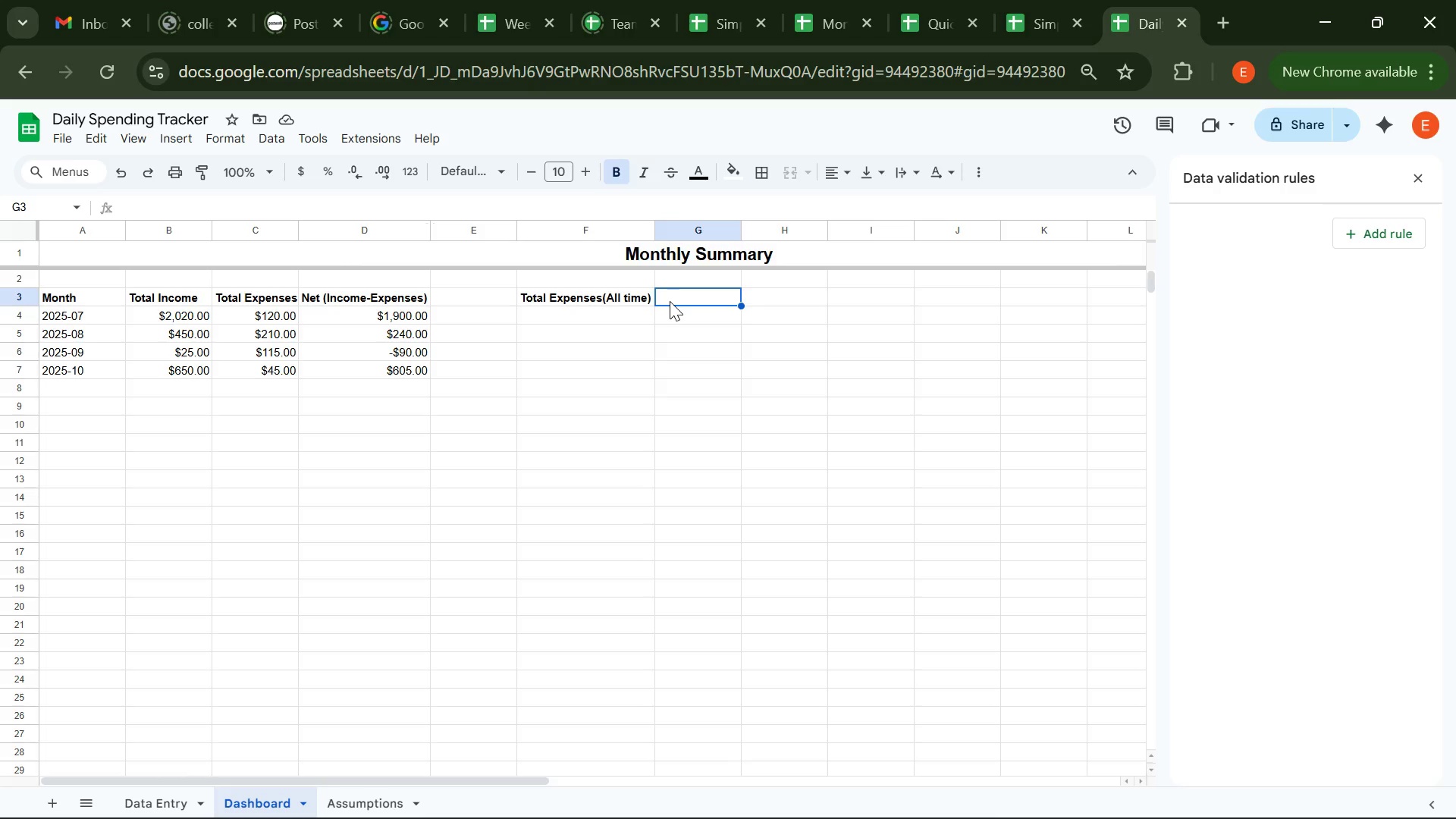 
wait(9.87)
 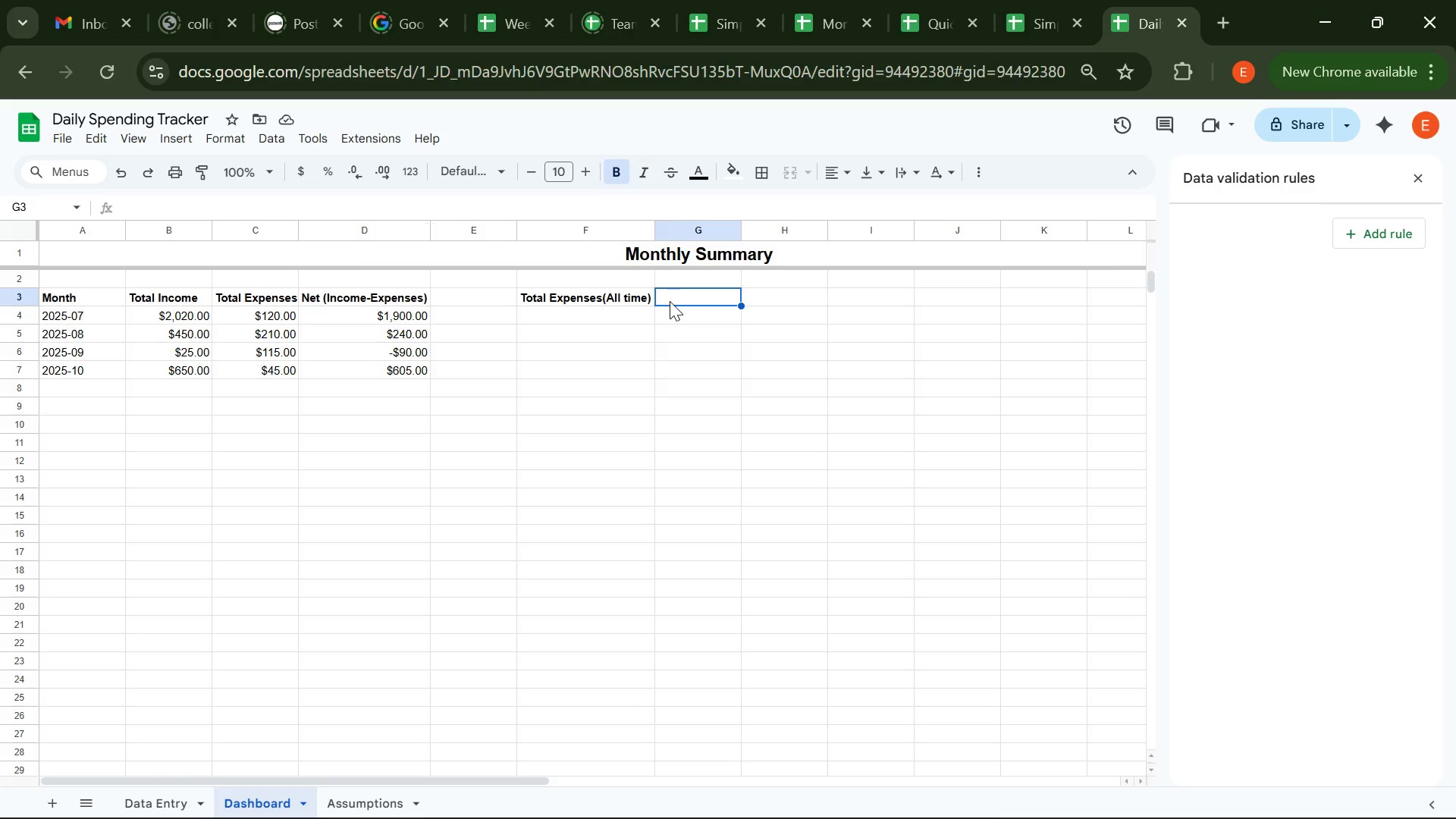 
left_click([322, 792])
 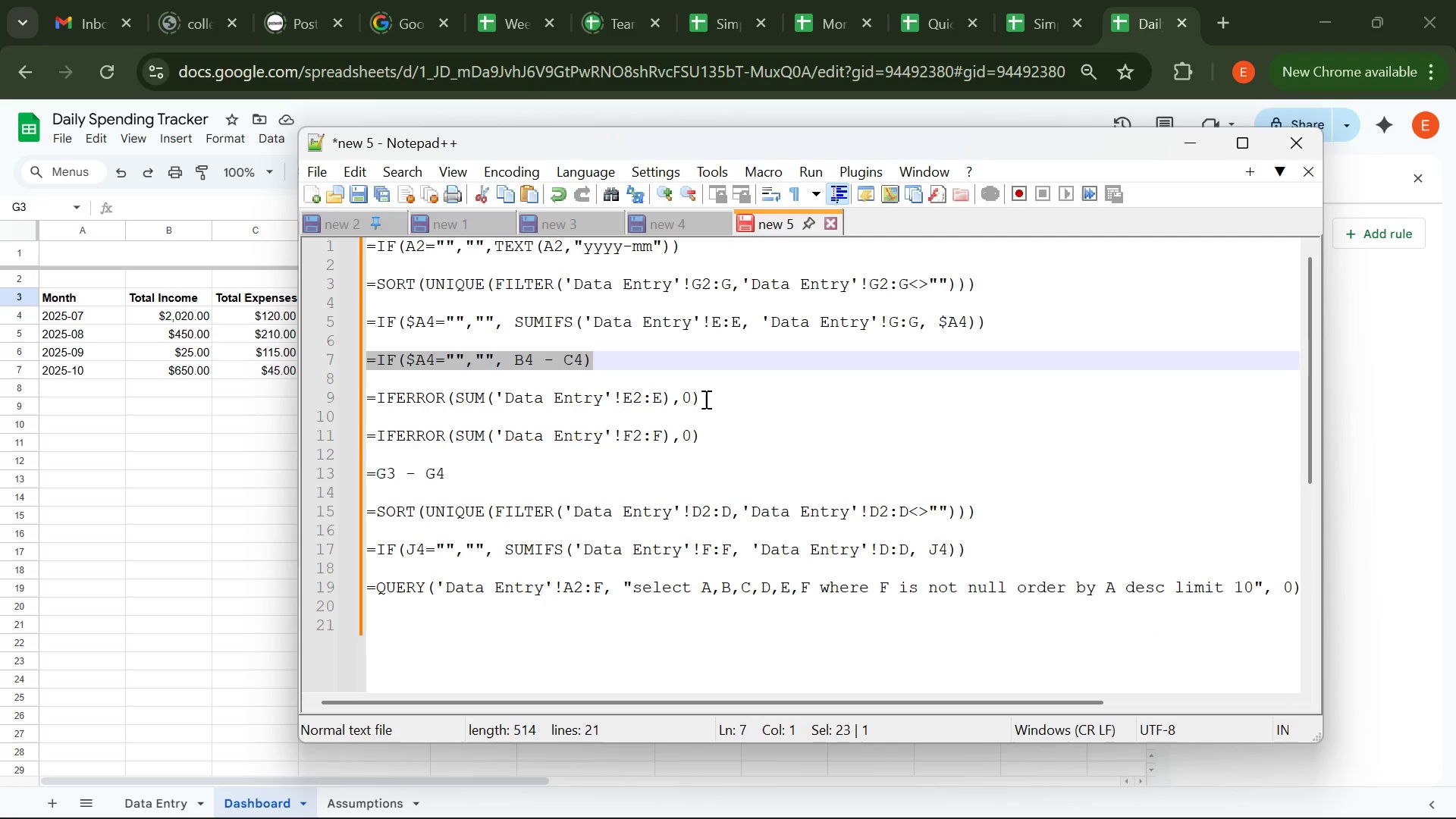 
left_click([704, 399])
 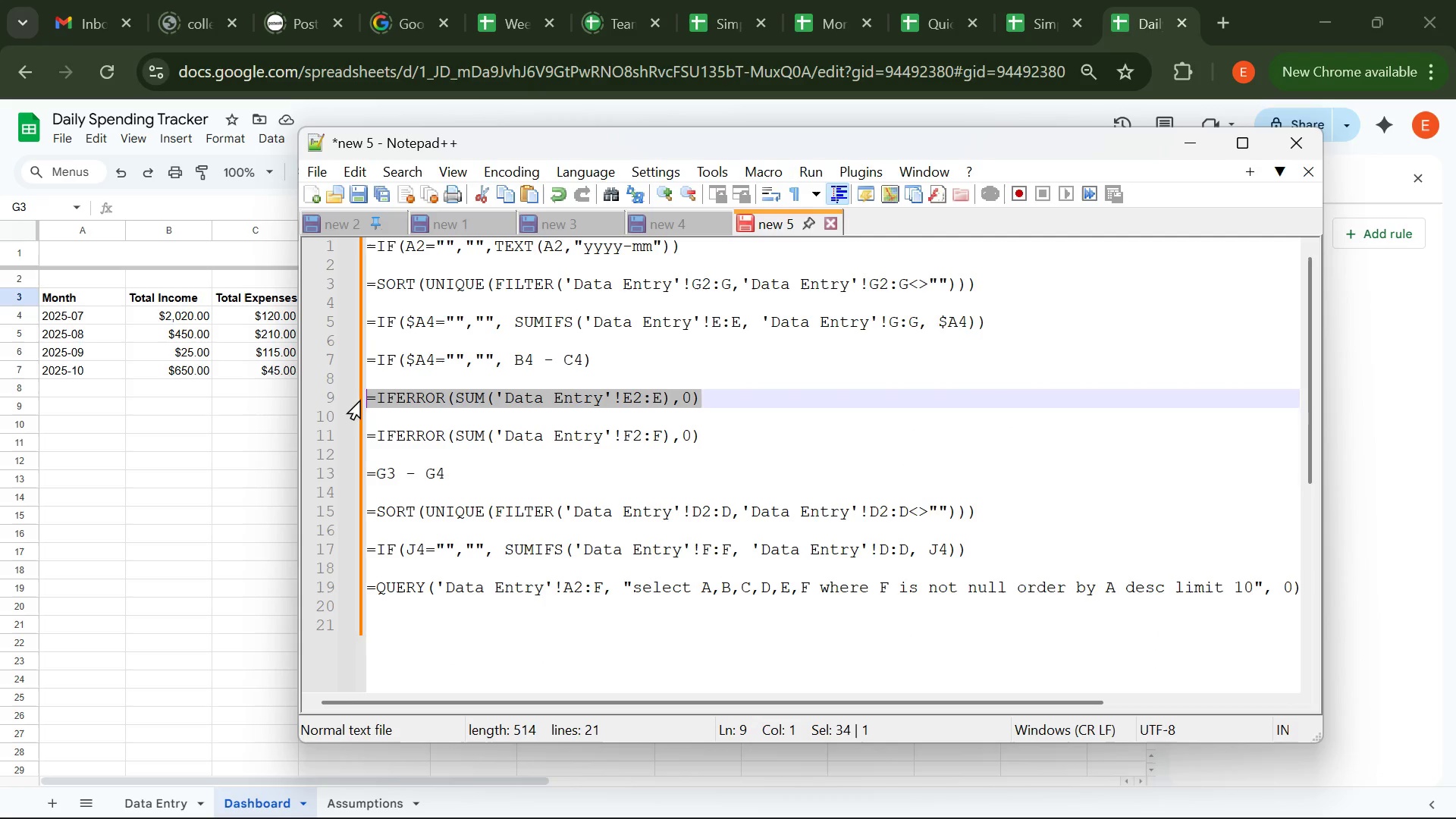 
key(Control+C)
 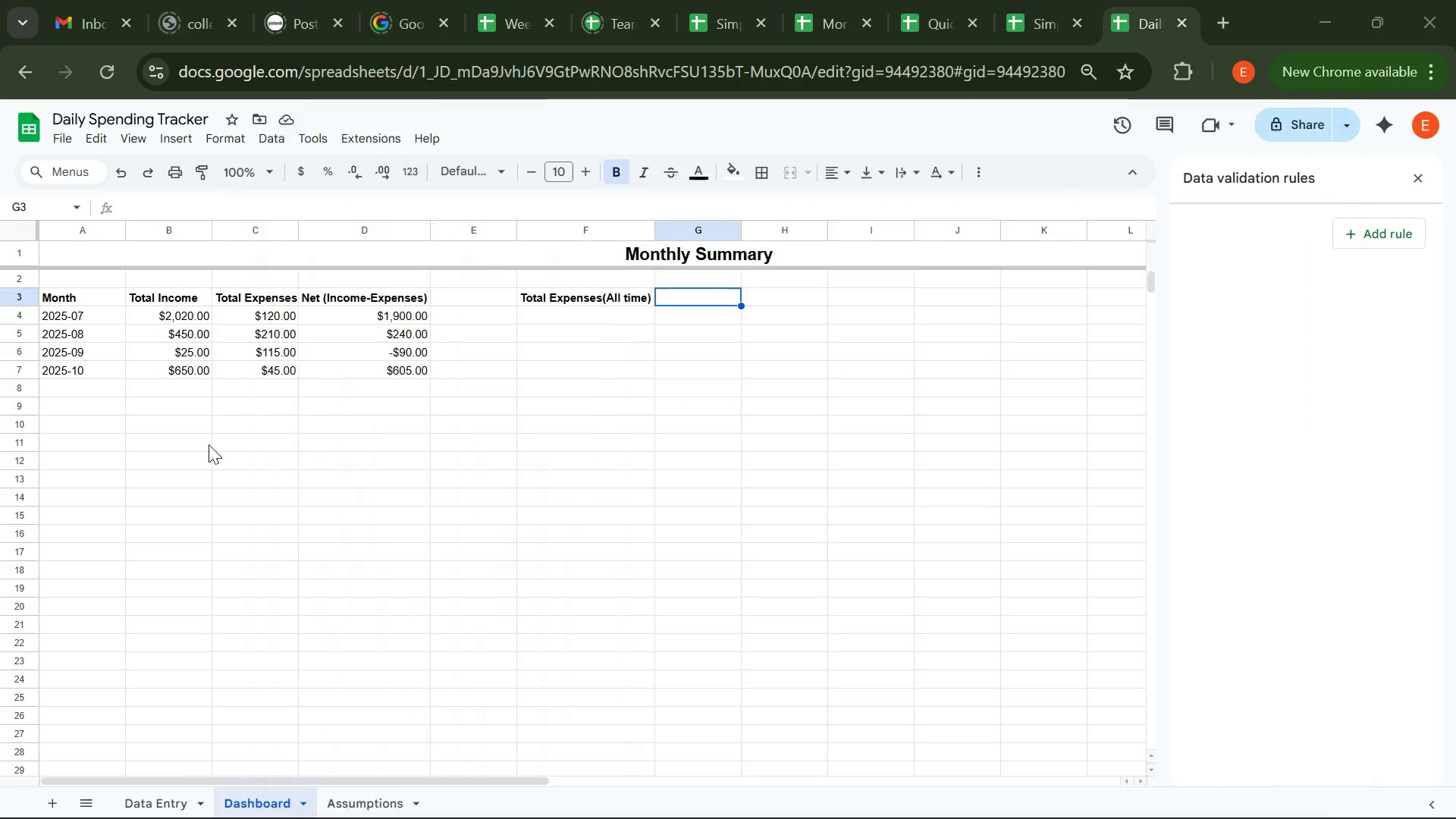 
left_click([209, 444])
 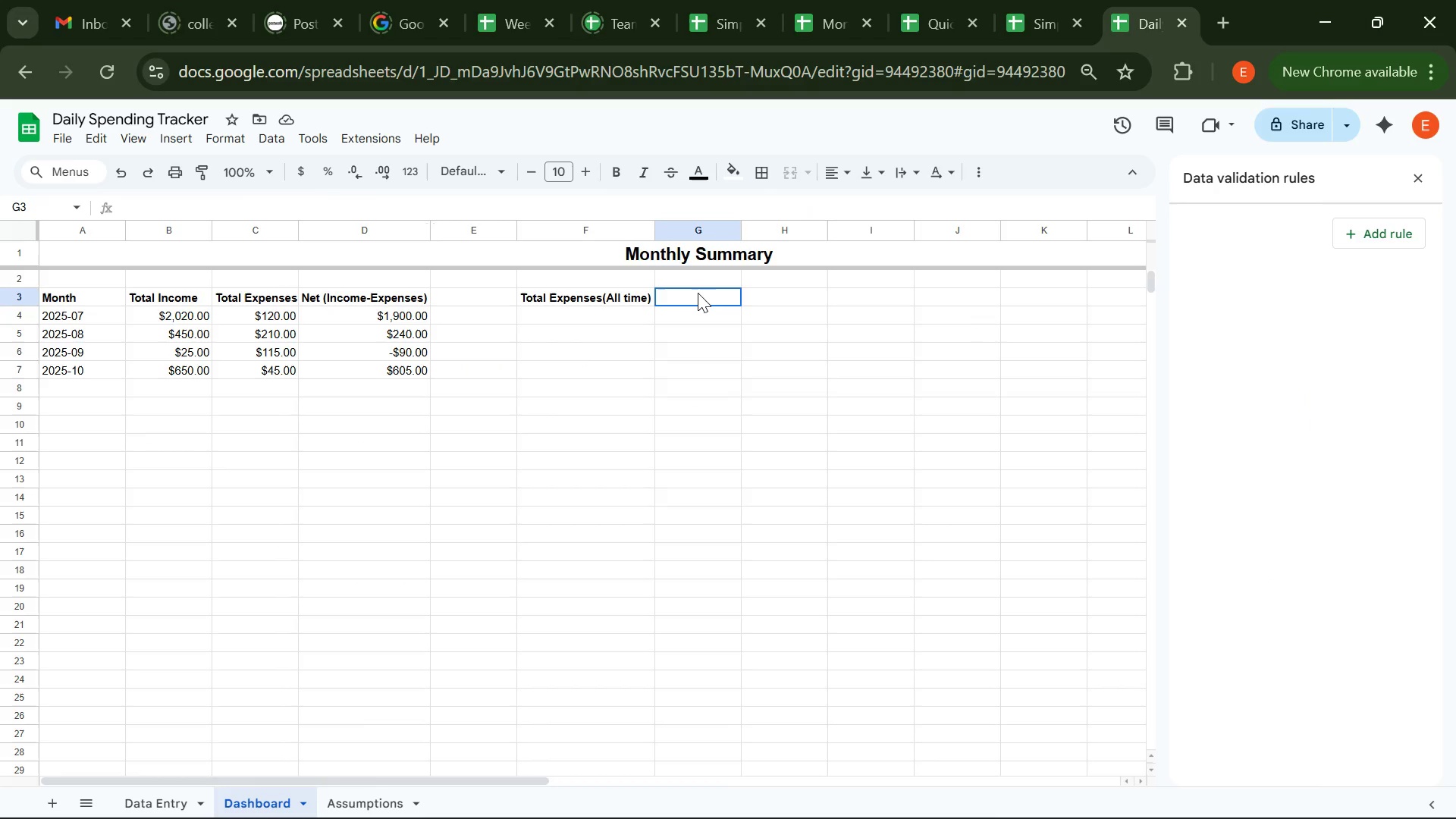 
left_click([698, 293])
 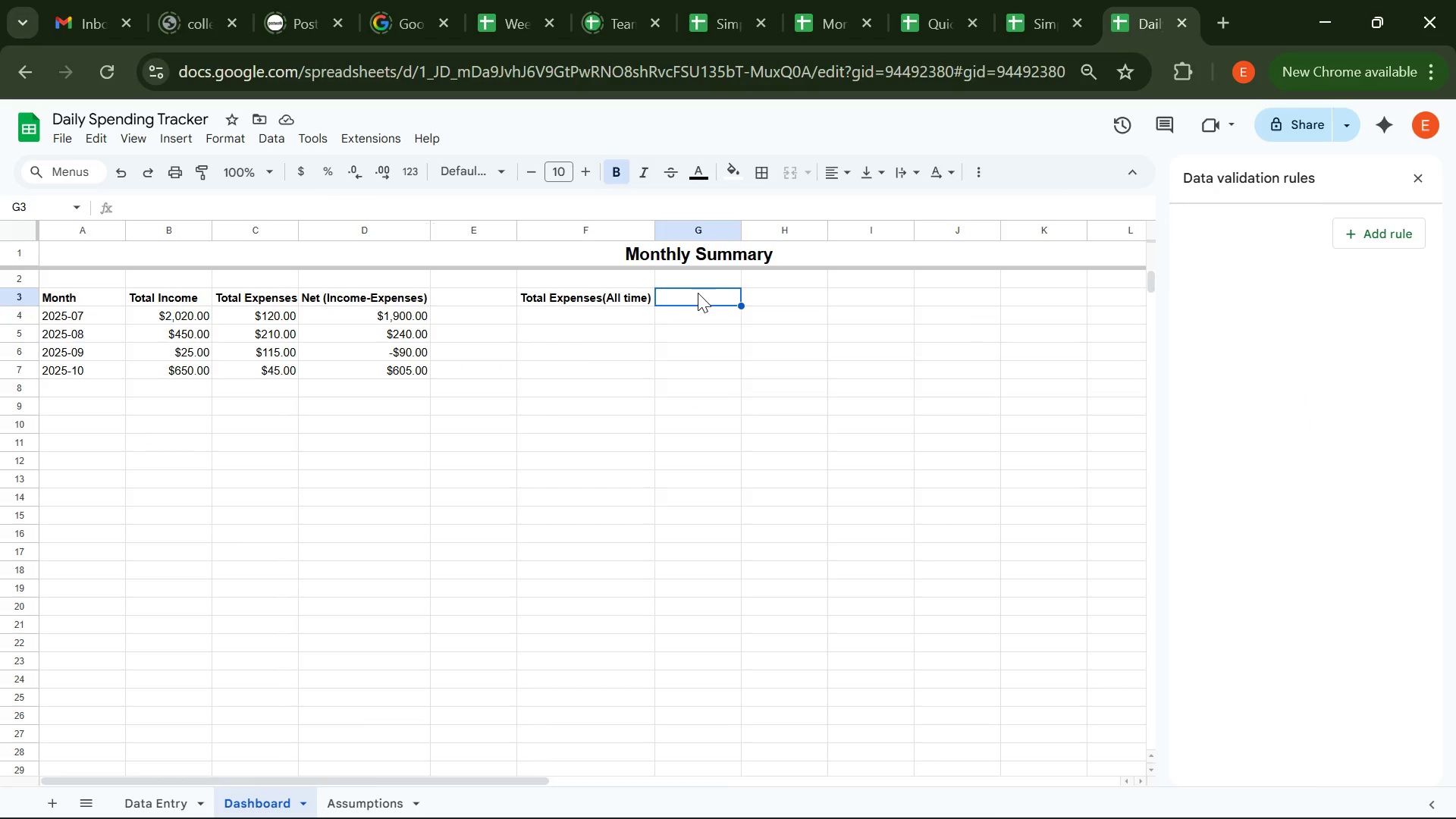 
key(Control+V)
 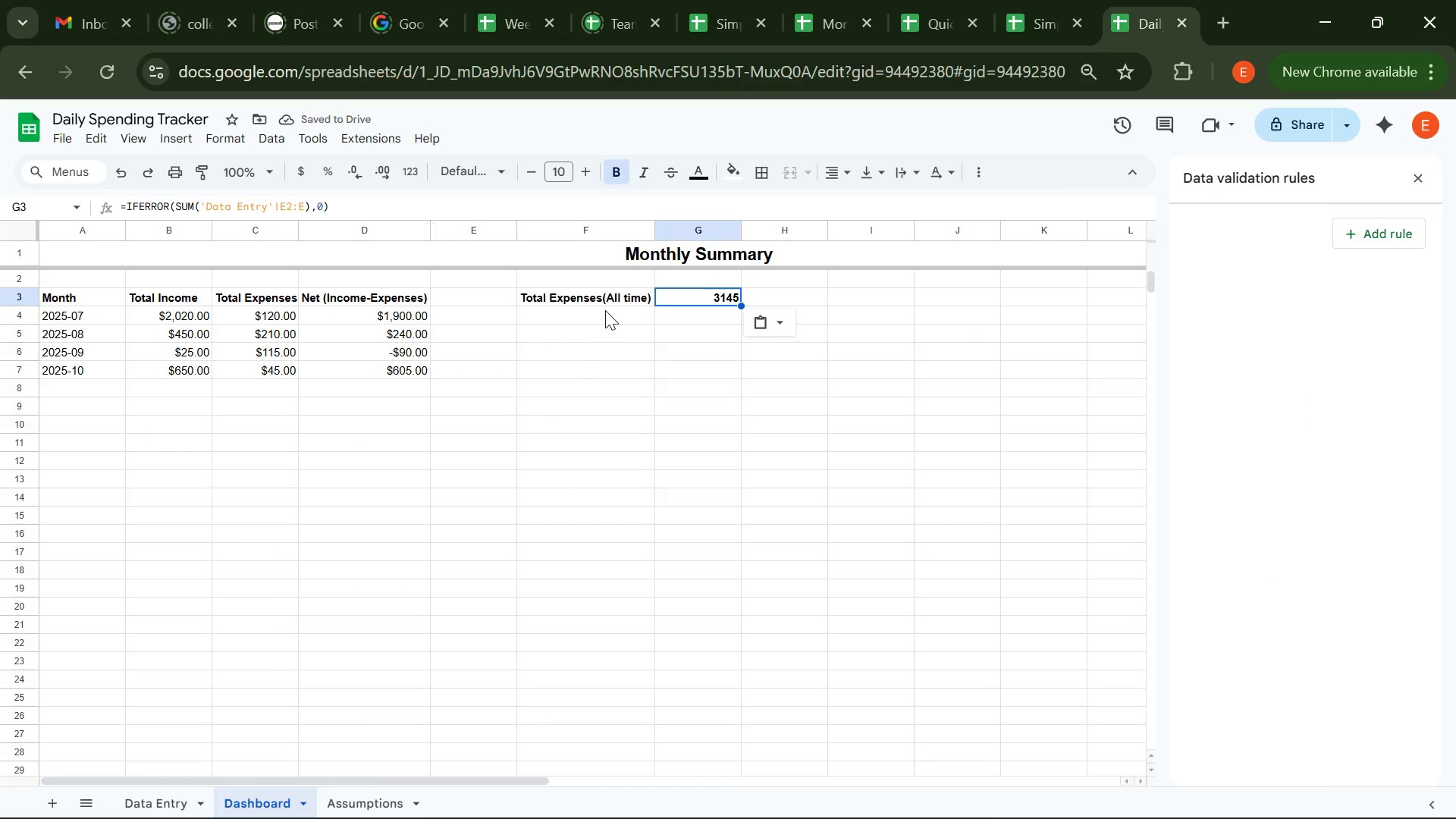 
wait(6.26)
 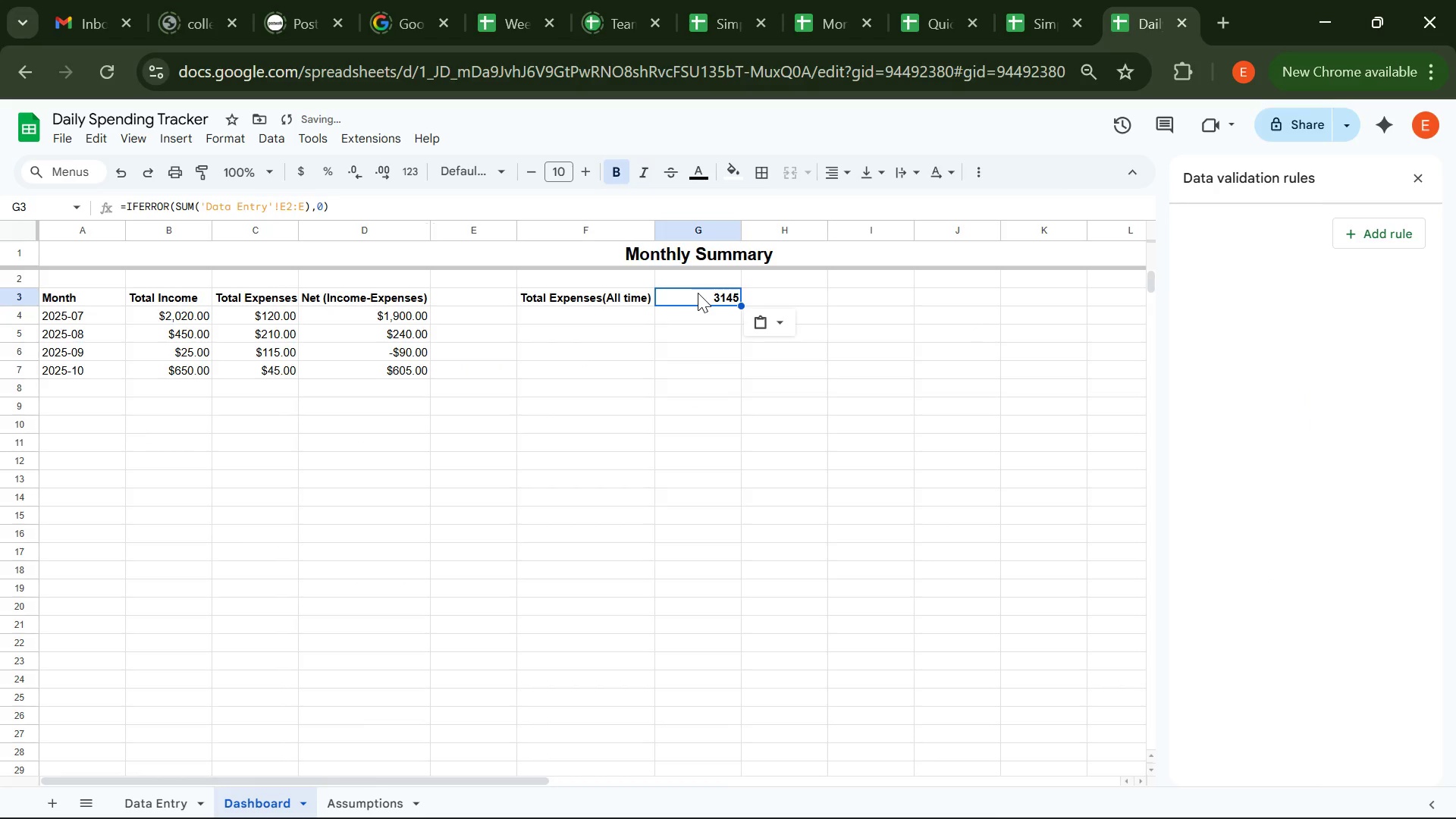 
left_click([605, 310])
 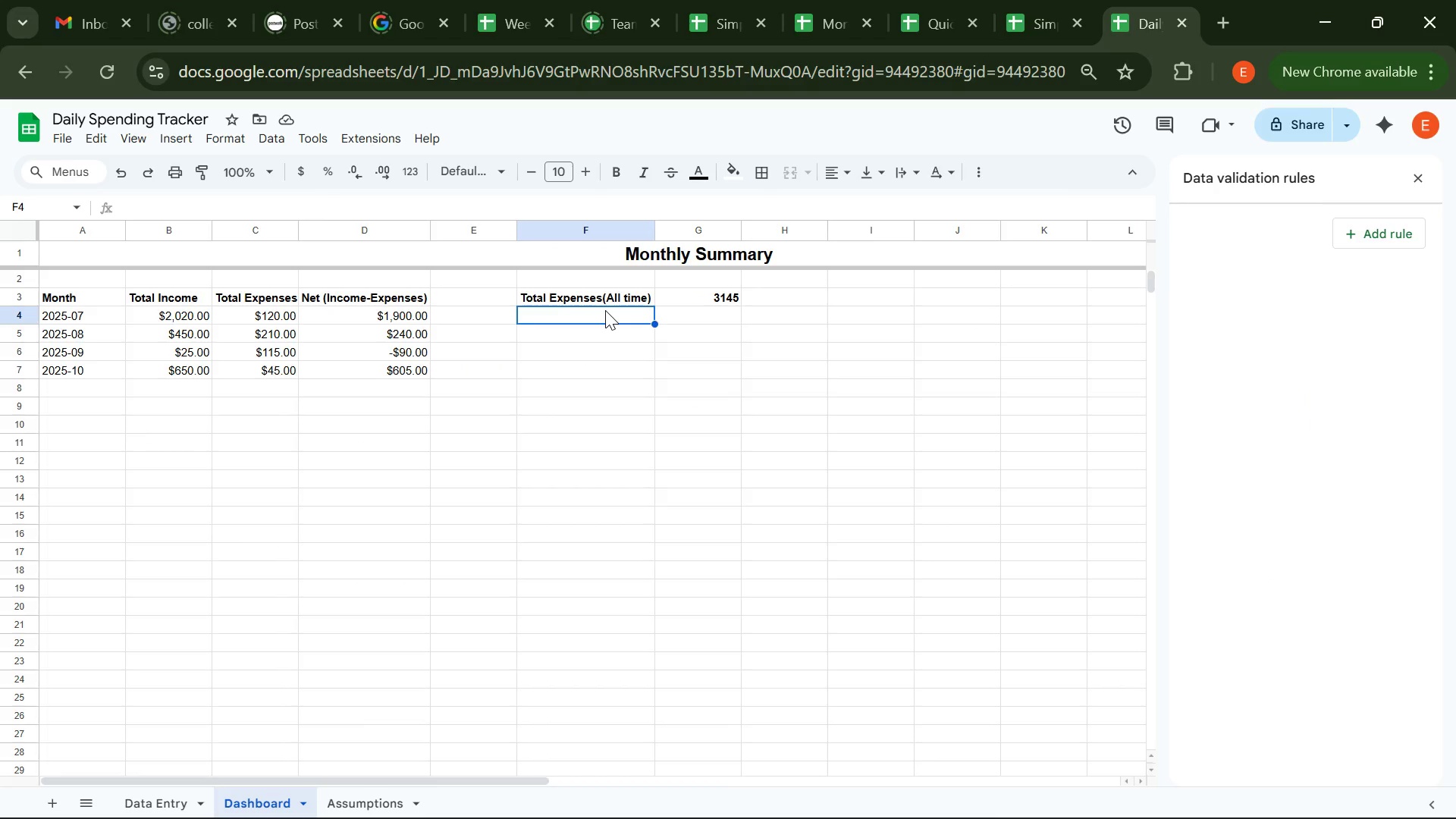 
wait(19.64)
 